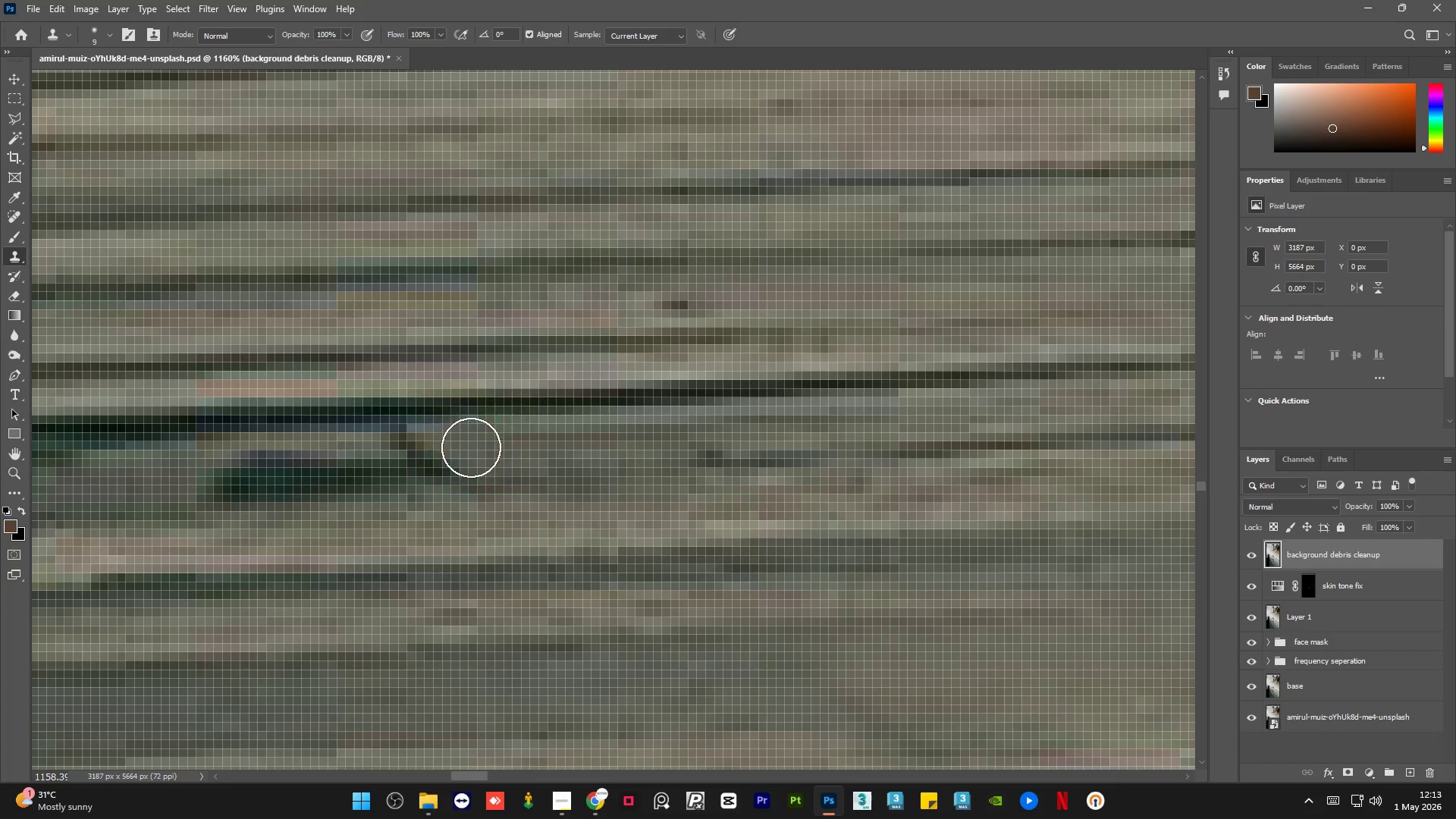 
scroll: coordinate [426, 452], scroll_direction: up, amount: 6.0
 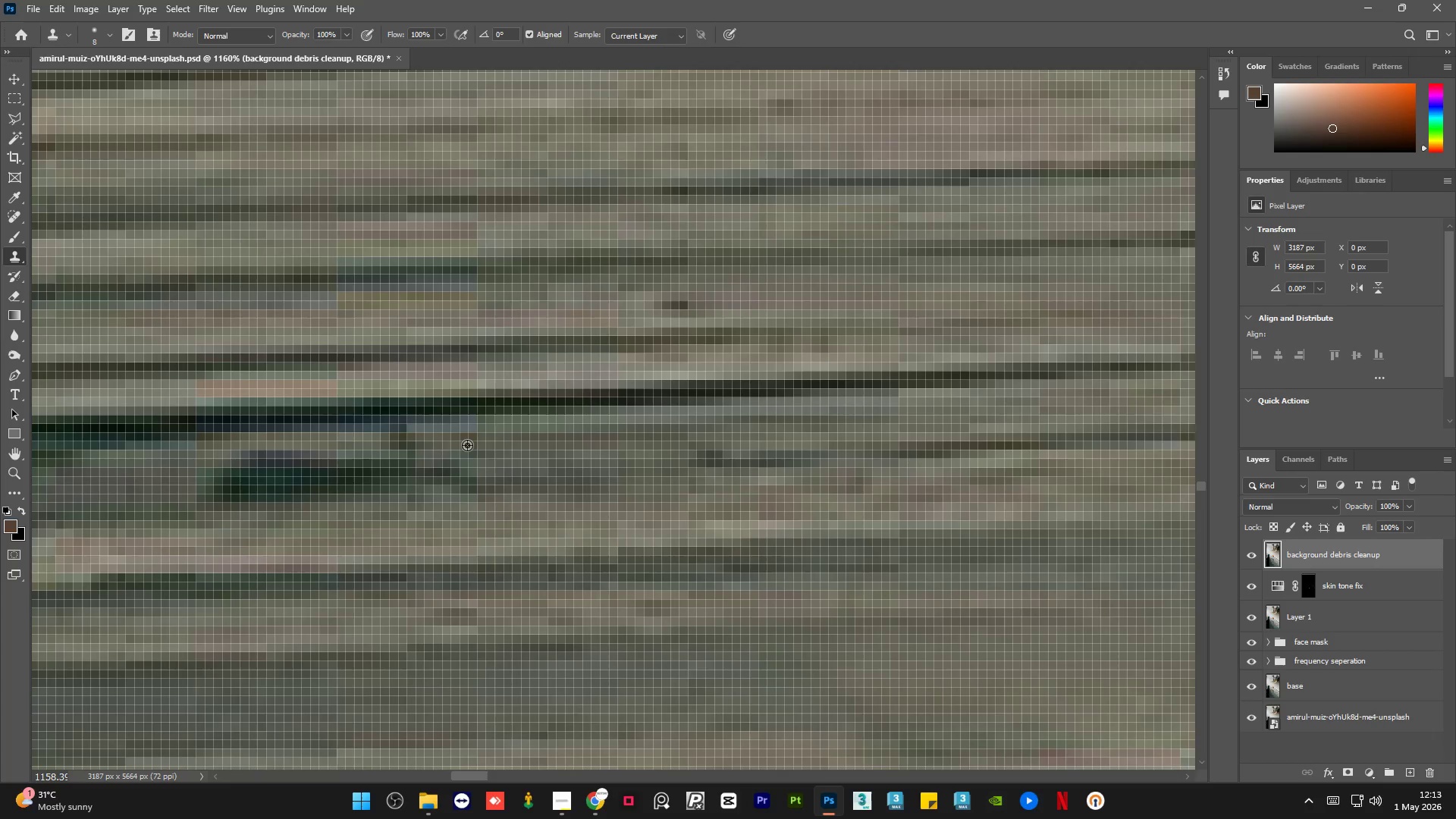 
key(Alt+AltLeft)
 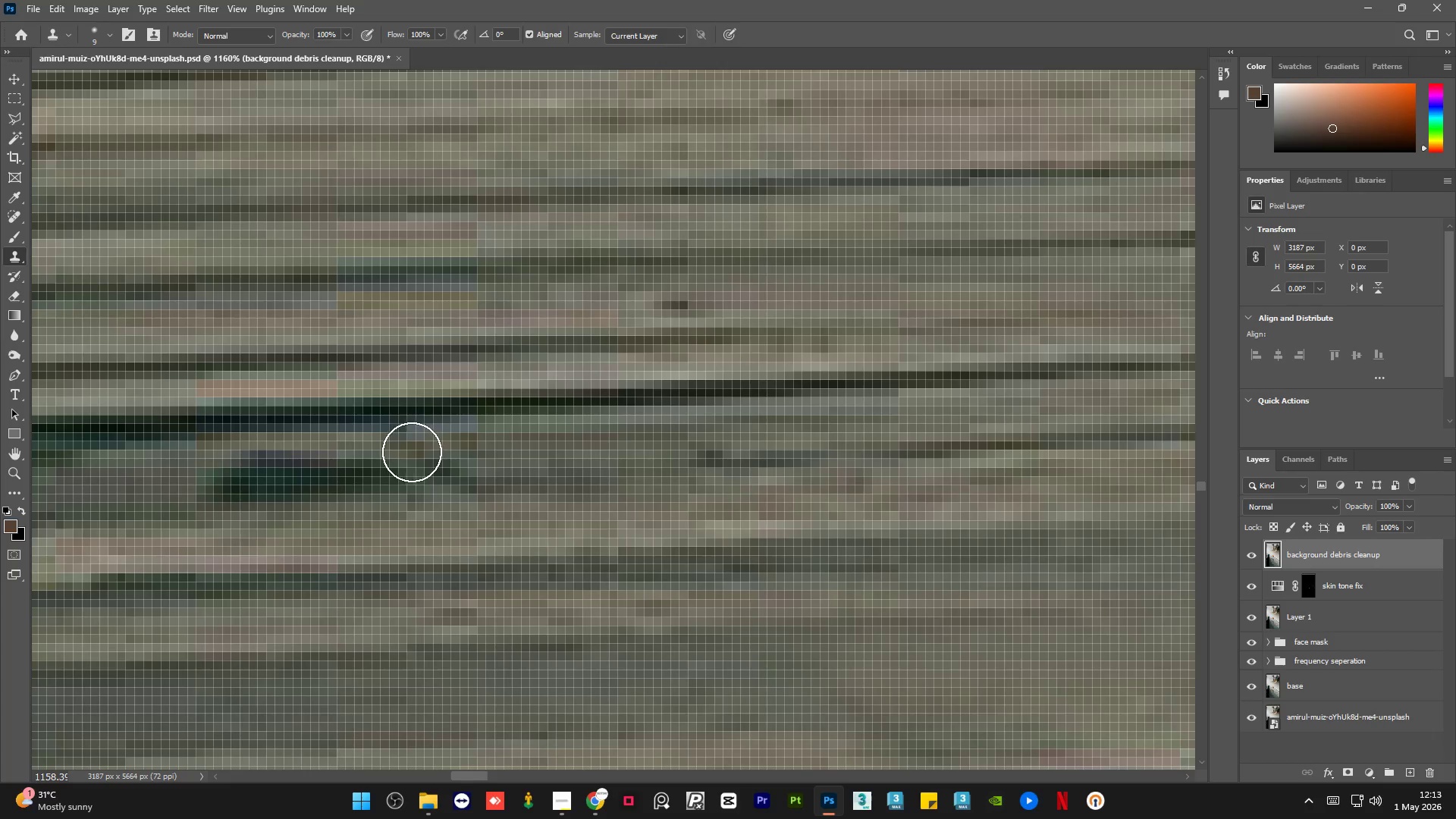 
left_click([406, 448])
 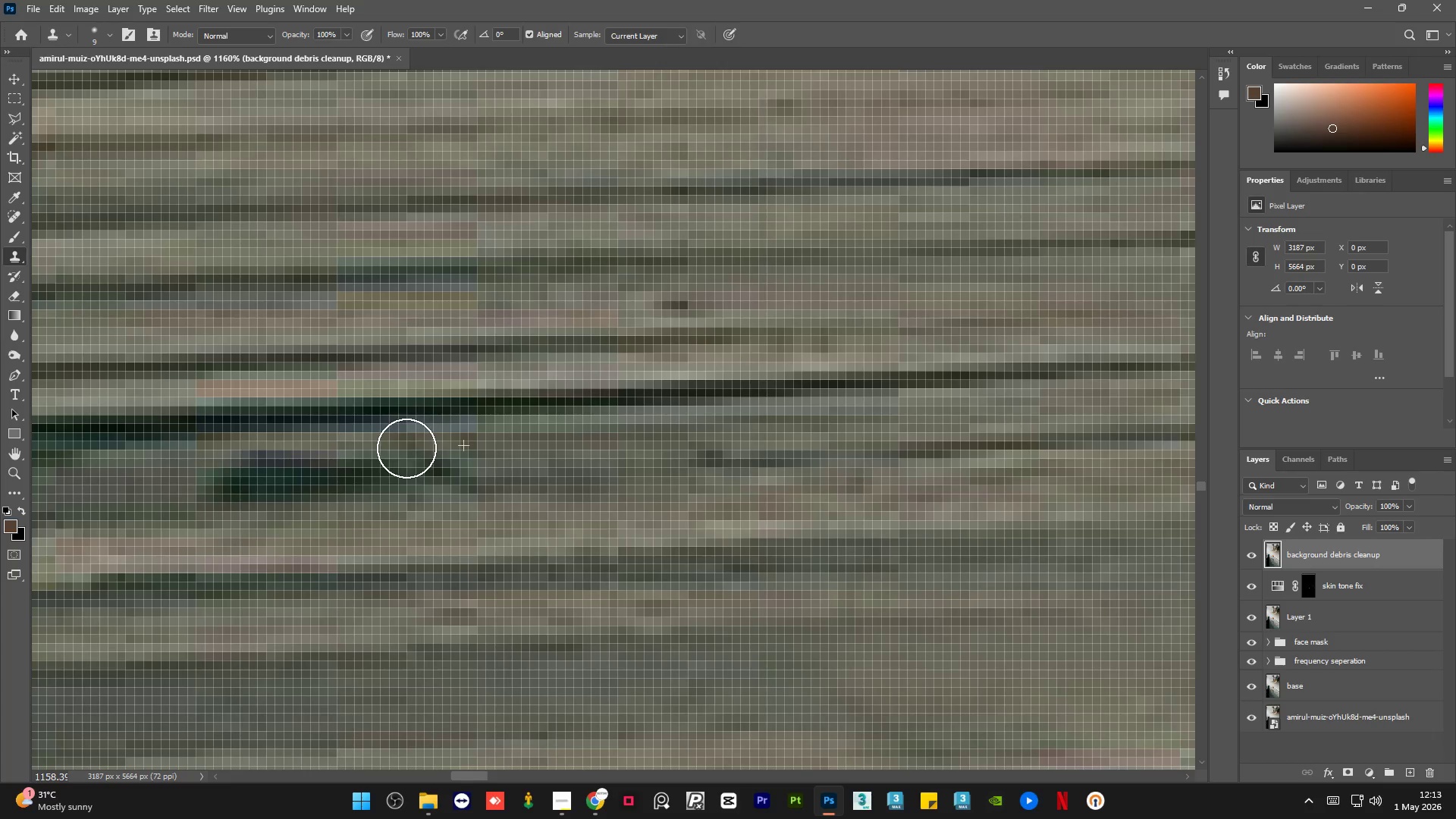 
key(Alt+AltLeft)
 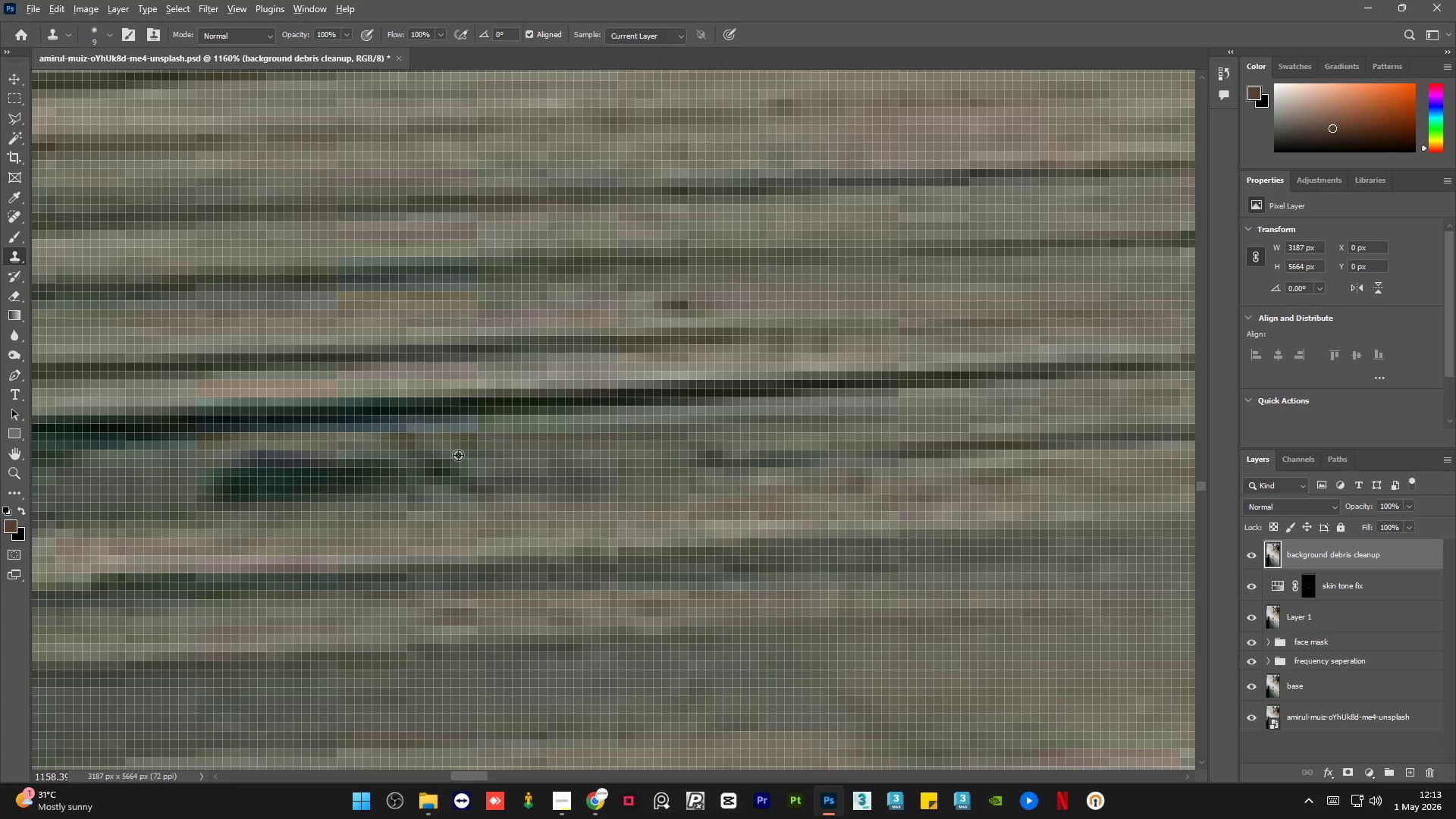 
double_click([458, 455])
 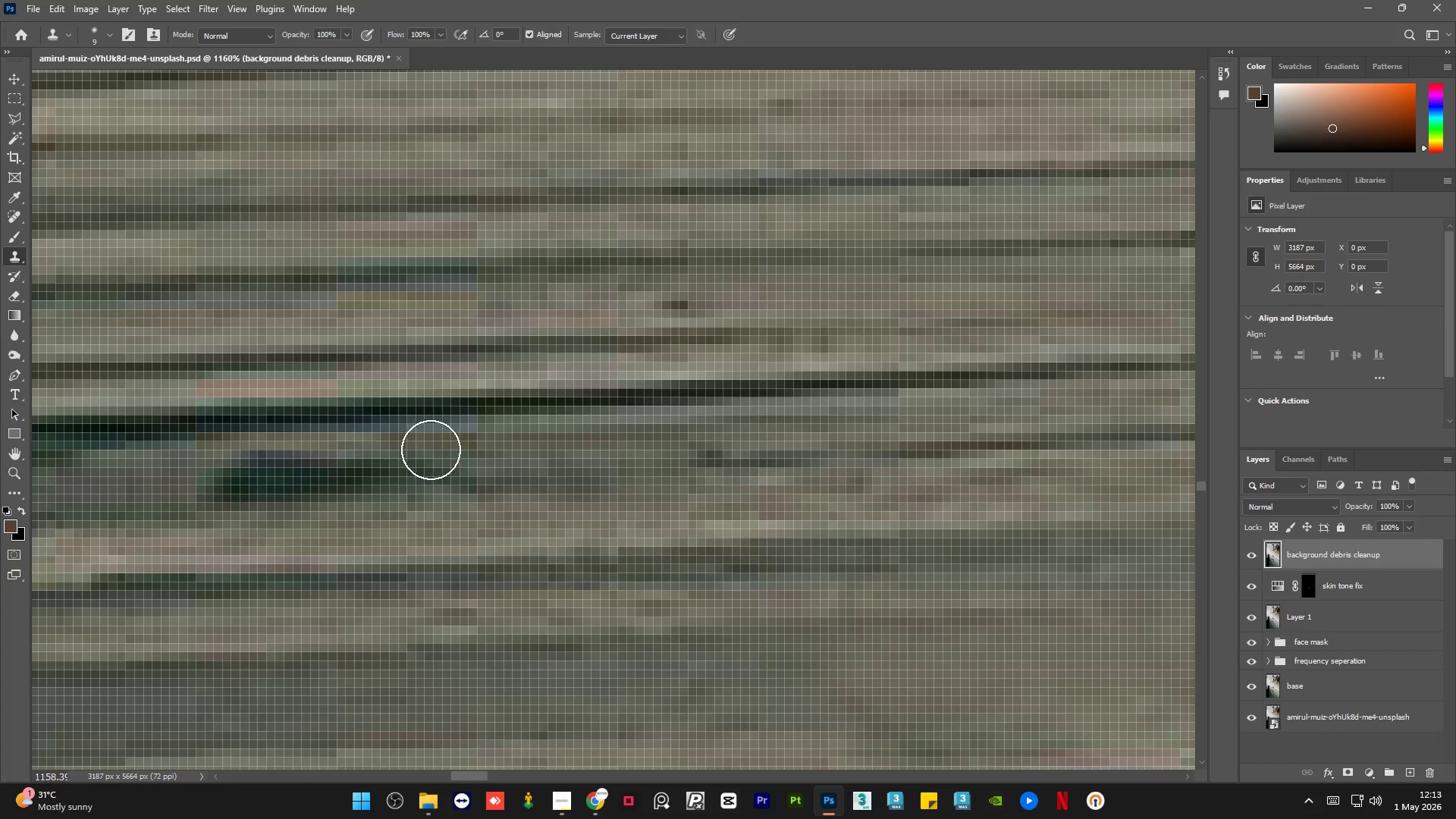 
left_click_drag(start_coordinate=[419, 450], to_coordinate=[413, 450])
 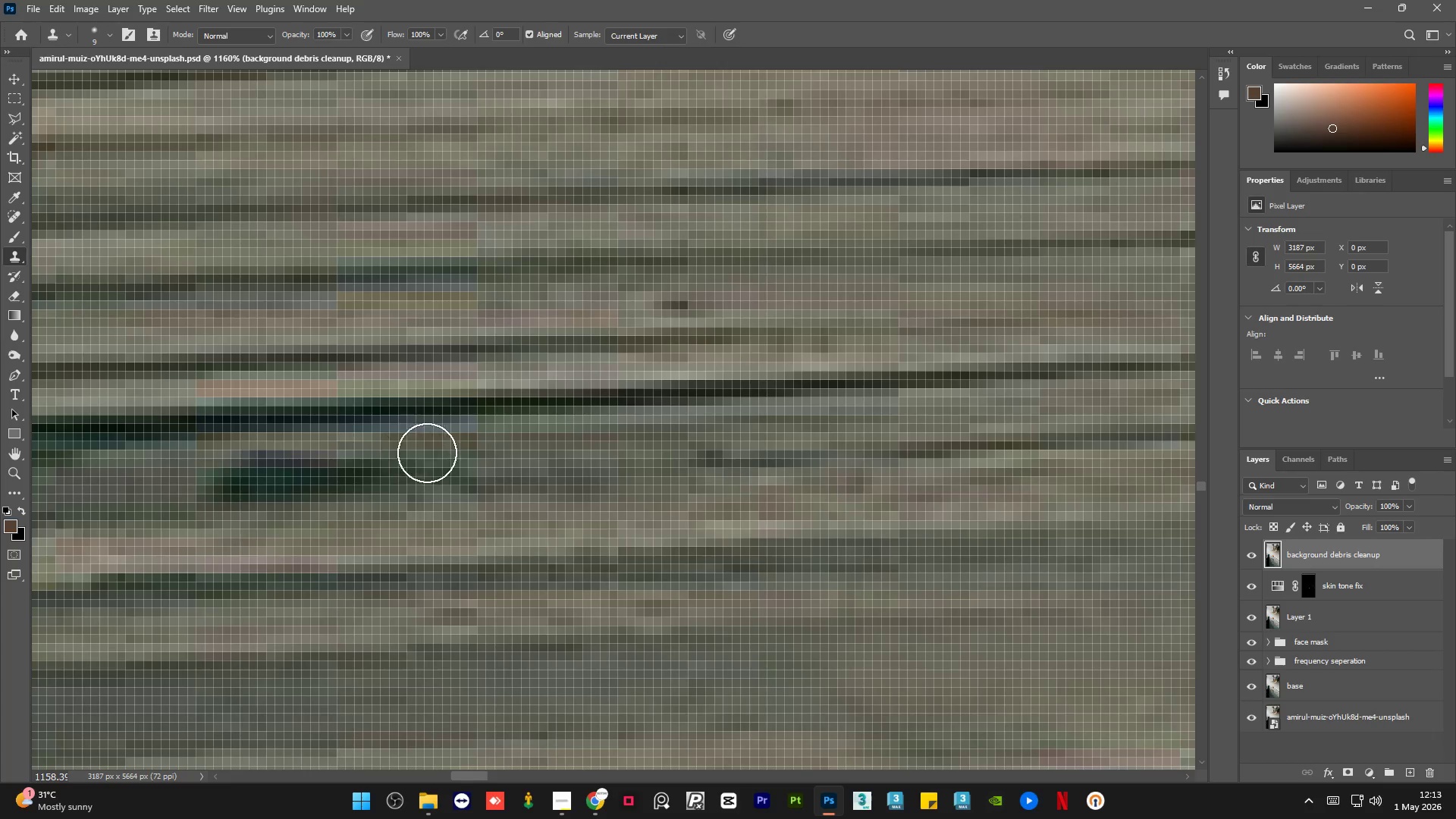 
hold_key(key=AltLeft, duration=0.97)
scroll: coordinate [542, 481], scroll_direction: down, amount: 5.0
 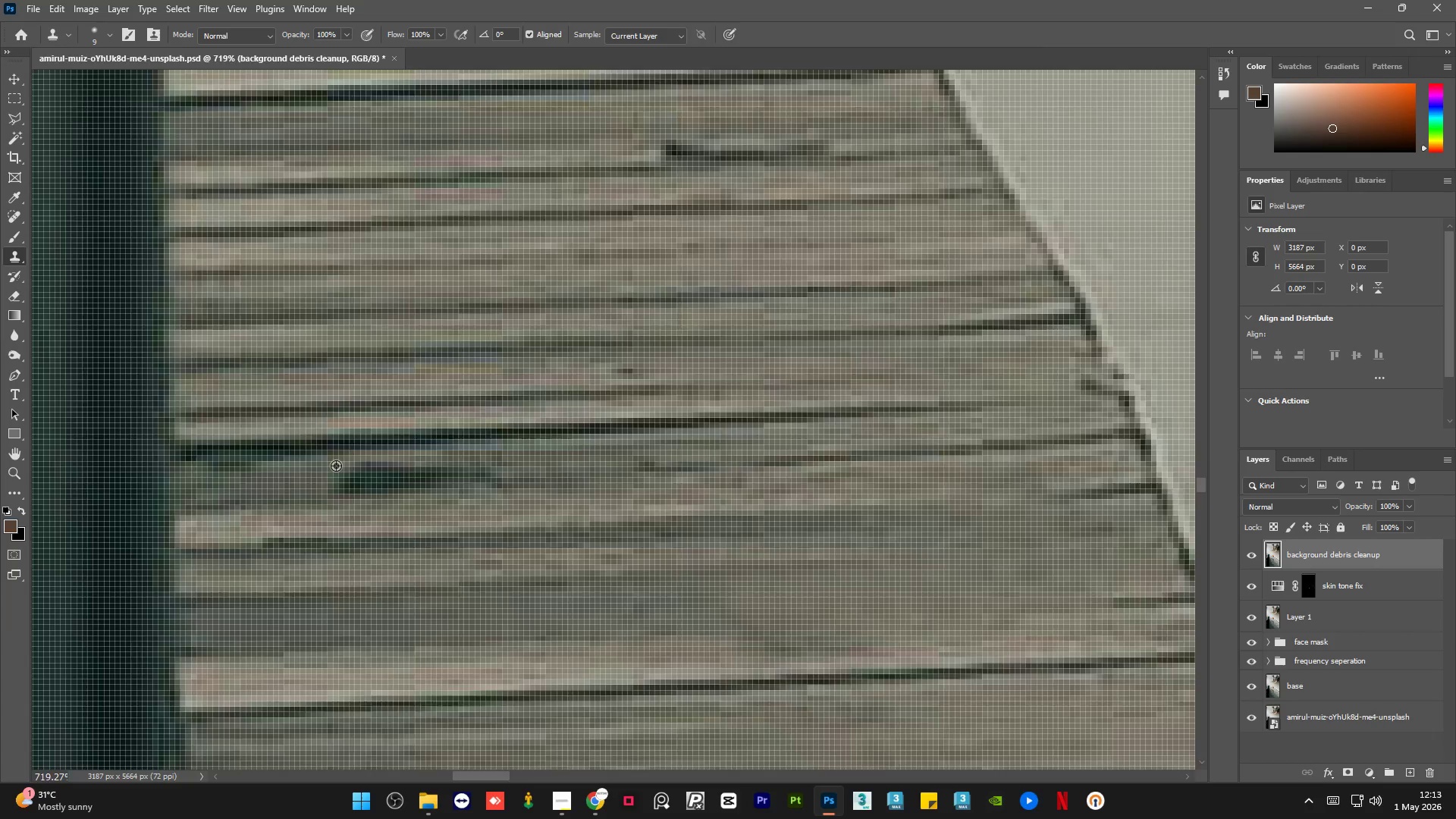 
key(Alt+AltLeft)
 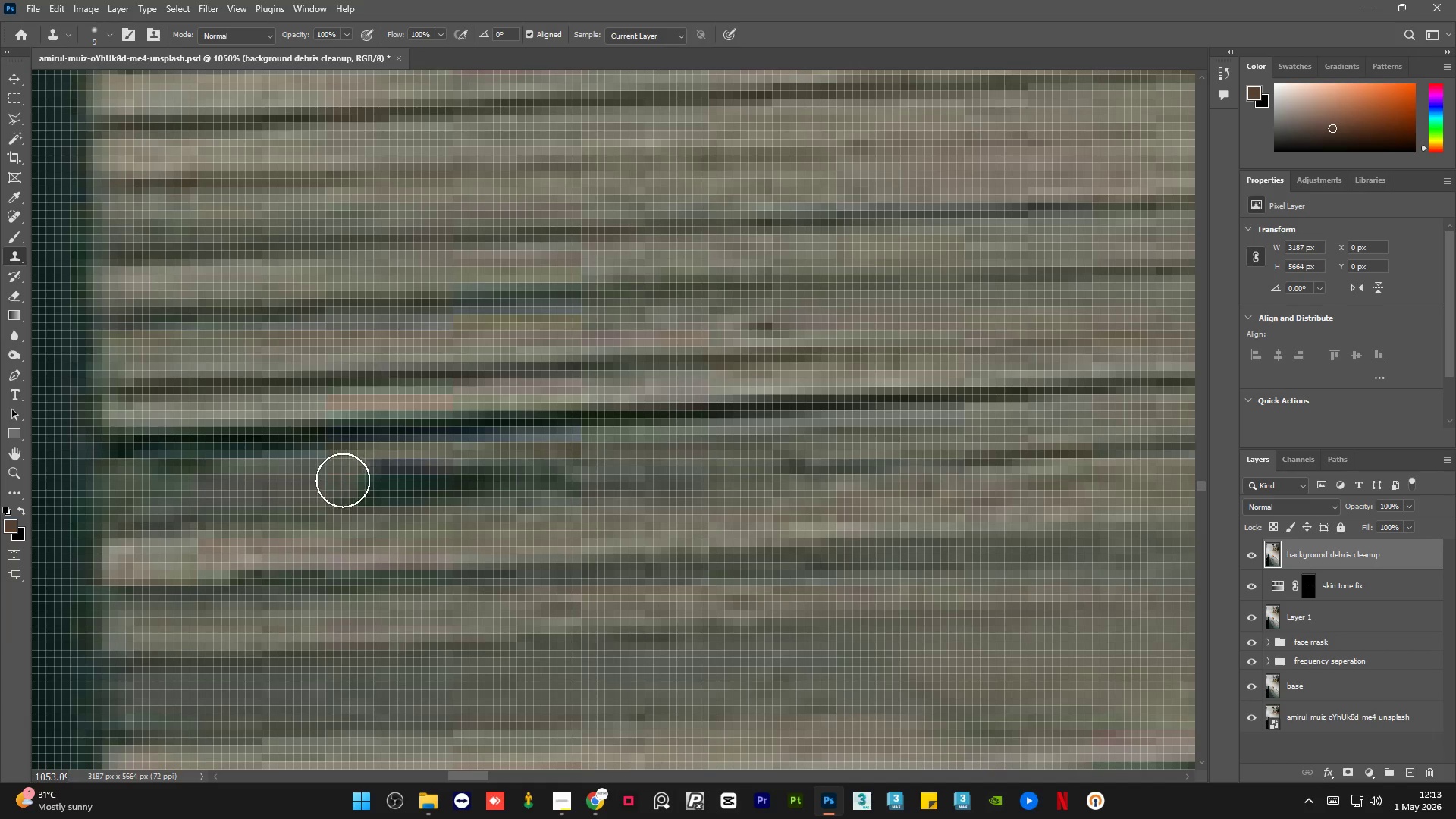 
scroll: coordinate [331, 469], scroll_direction: up, amount: 4.0
 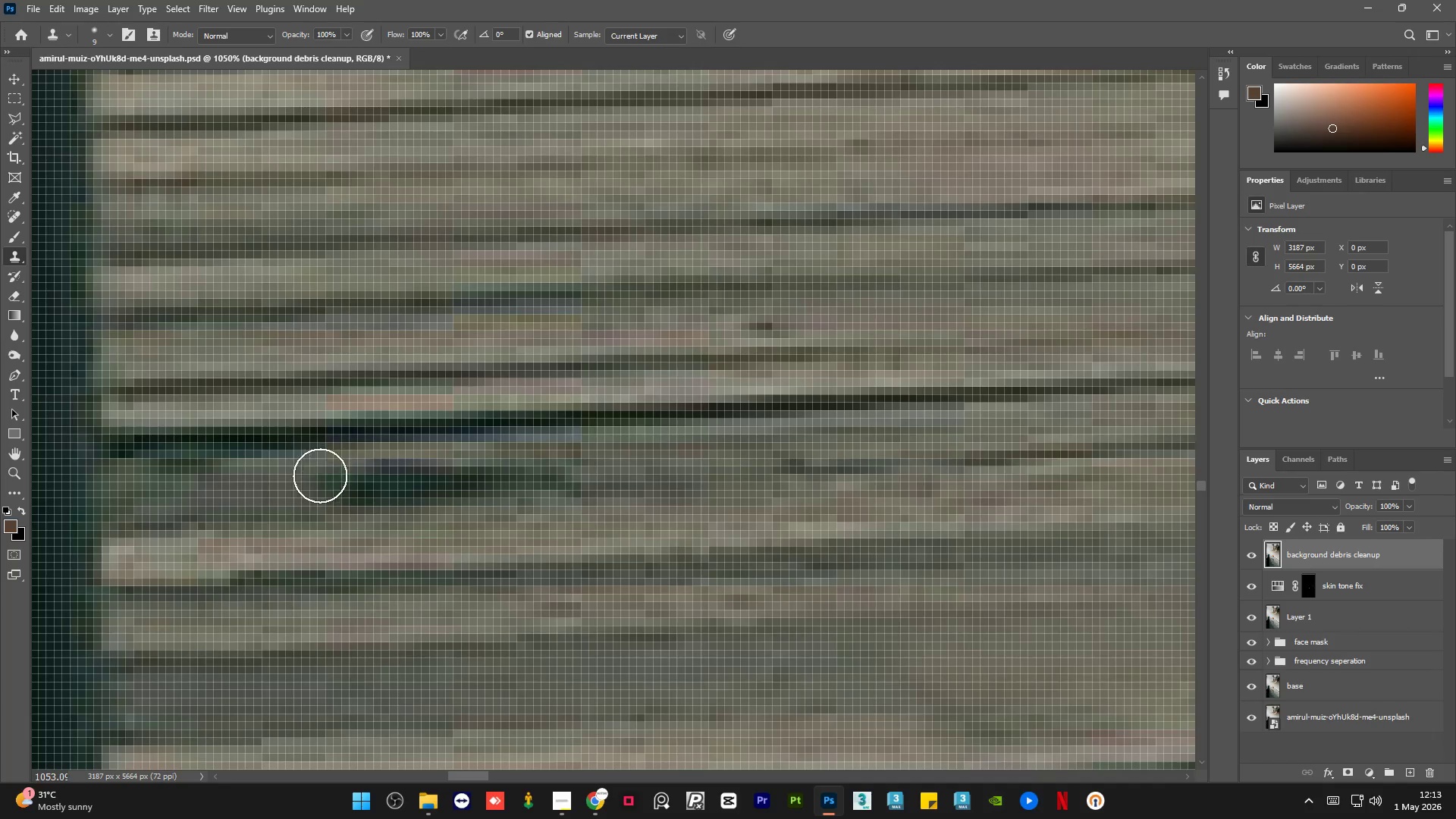 
left_click_drag(start_coordinate=[350, 479], to_coordinate=[387, 478])
 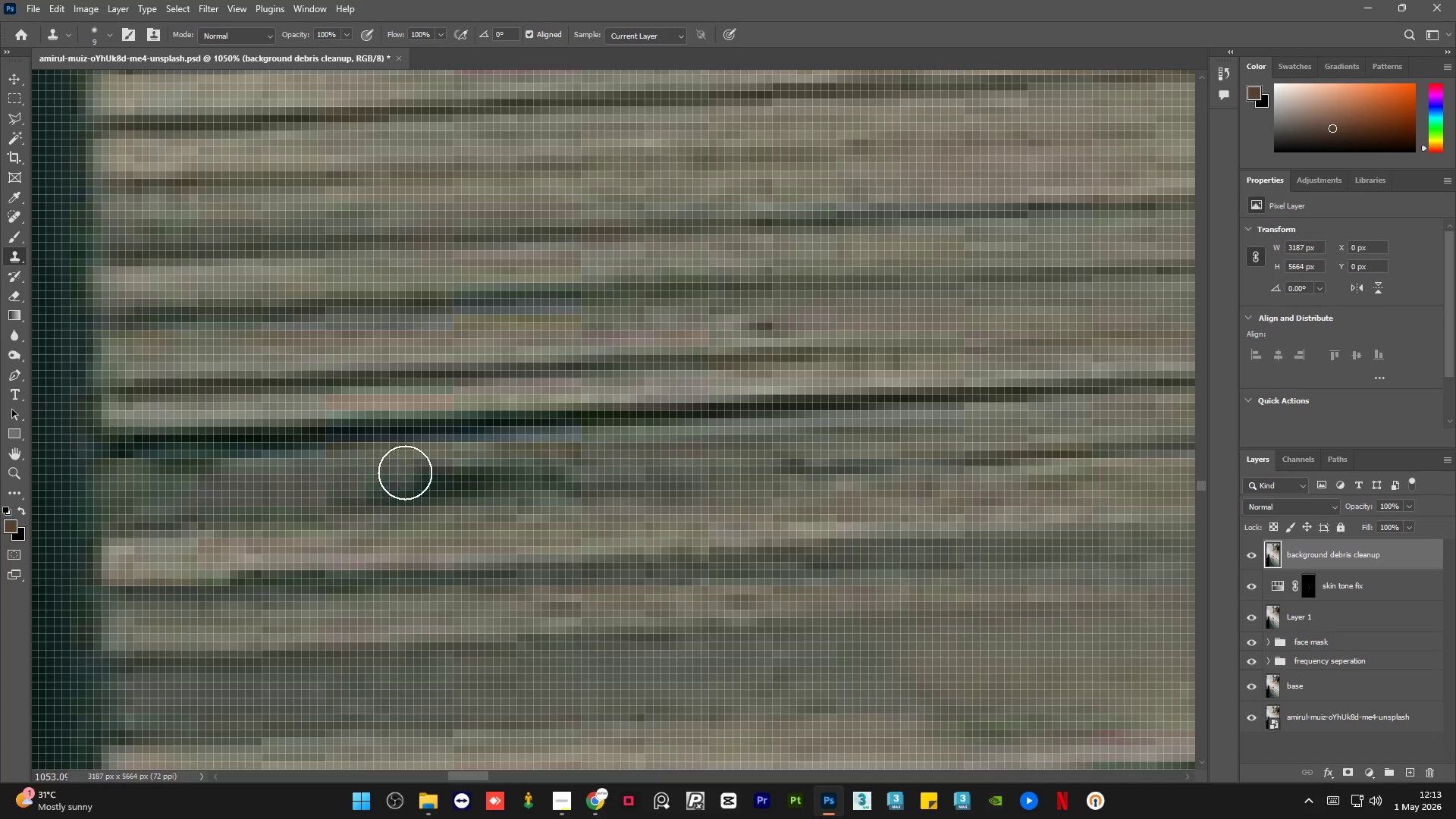 
key(Alt+AltLeft)
 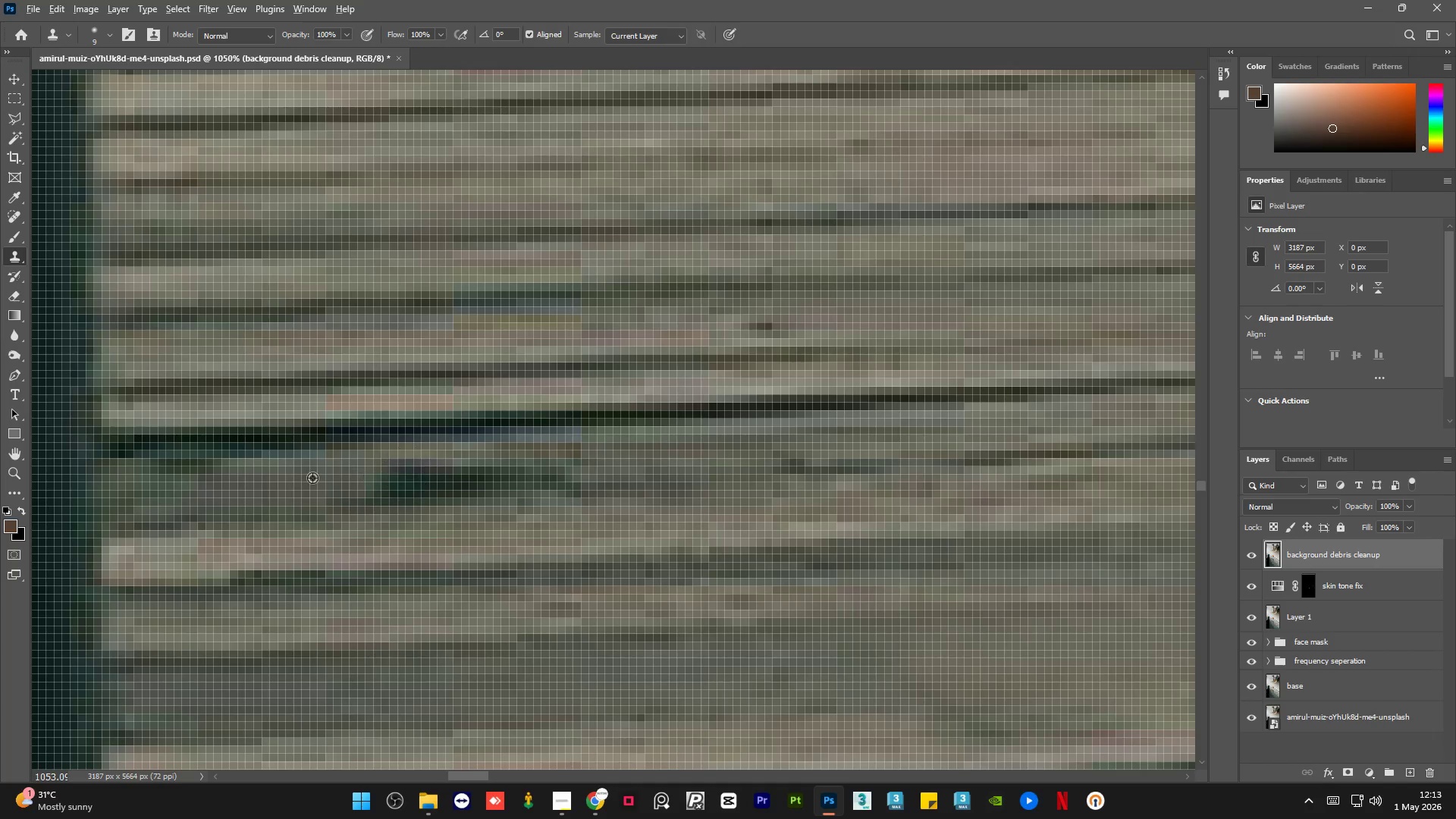 
triple_click([312, 478])
 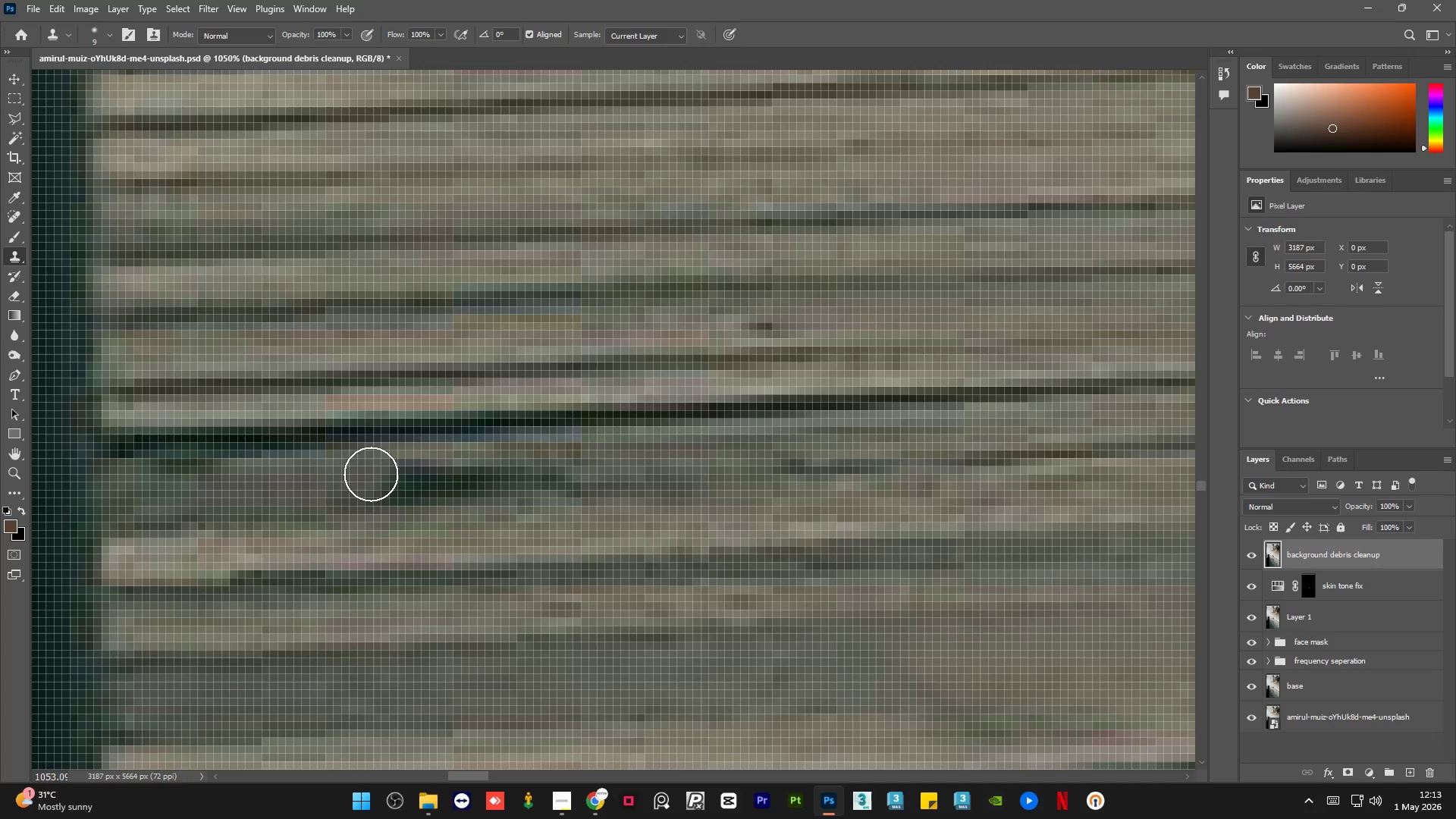 
left_click_drag(start_coordinate=[395, 474], to_coordinate=[431, 476])
 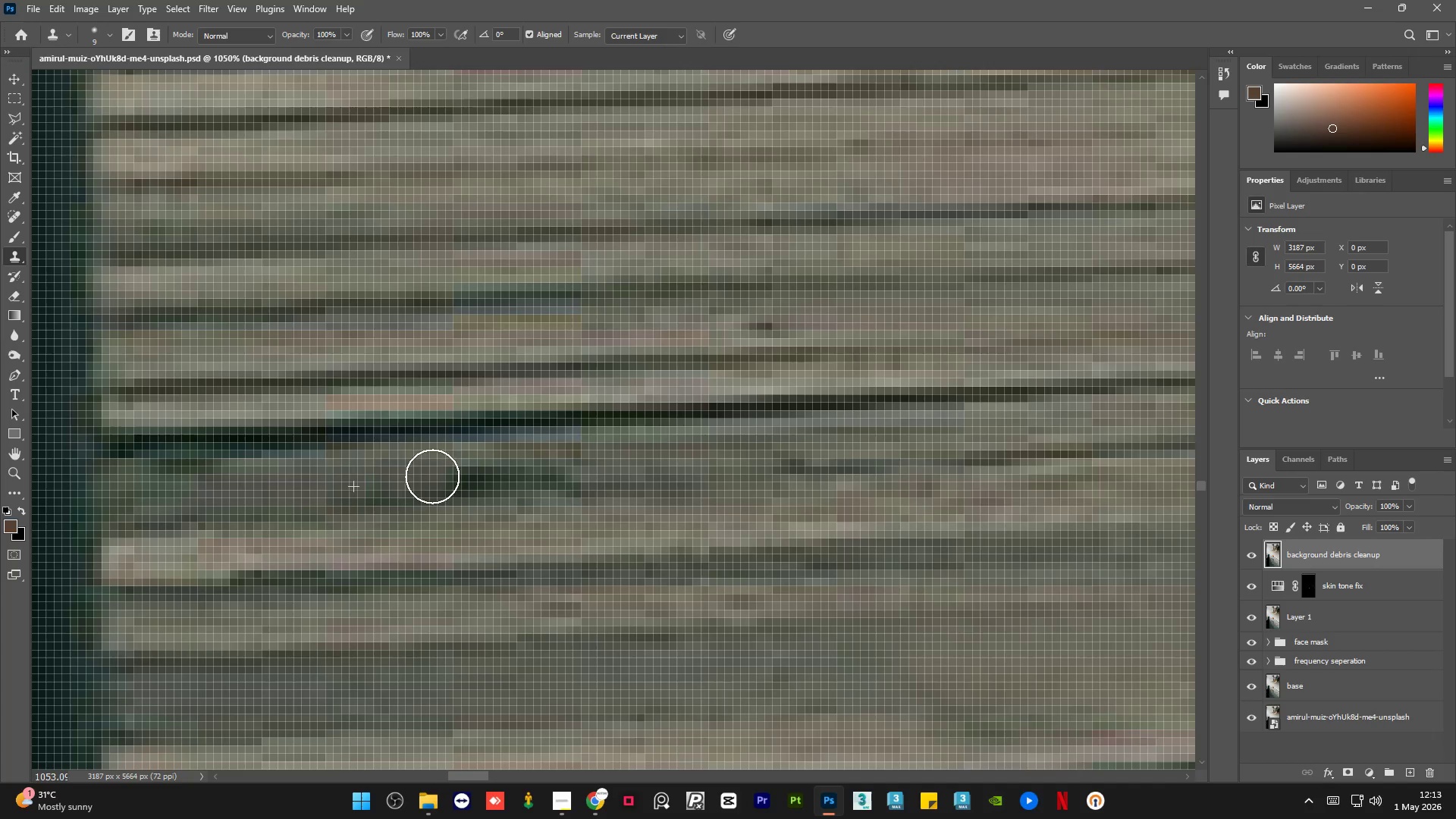 
key(Alt+AltLeft)
 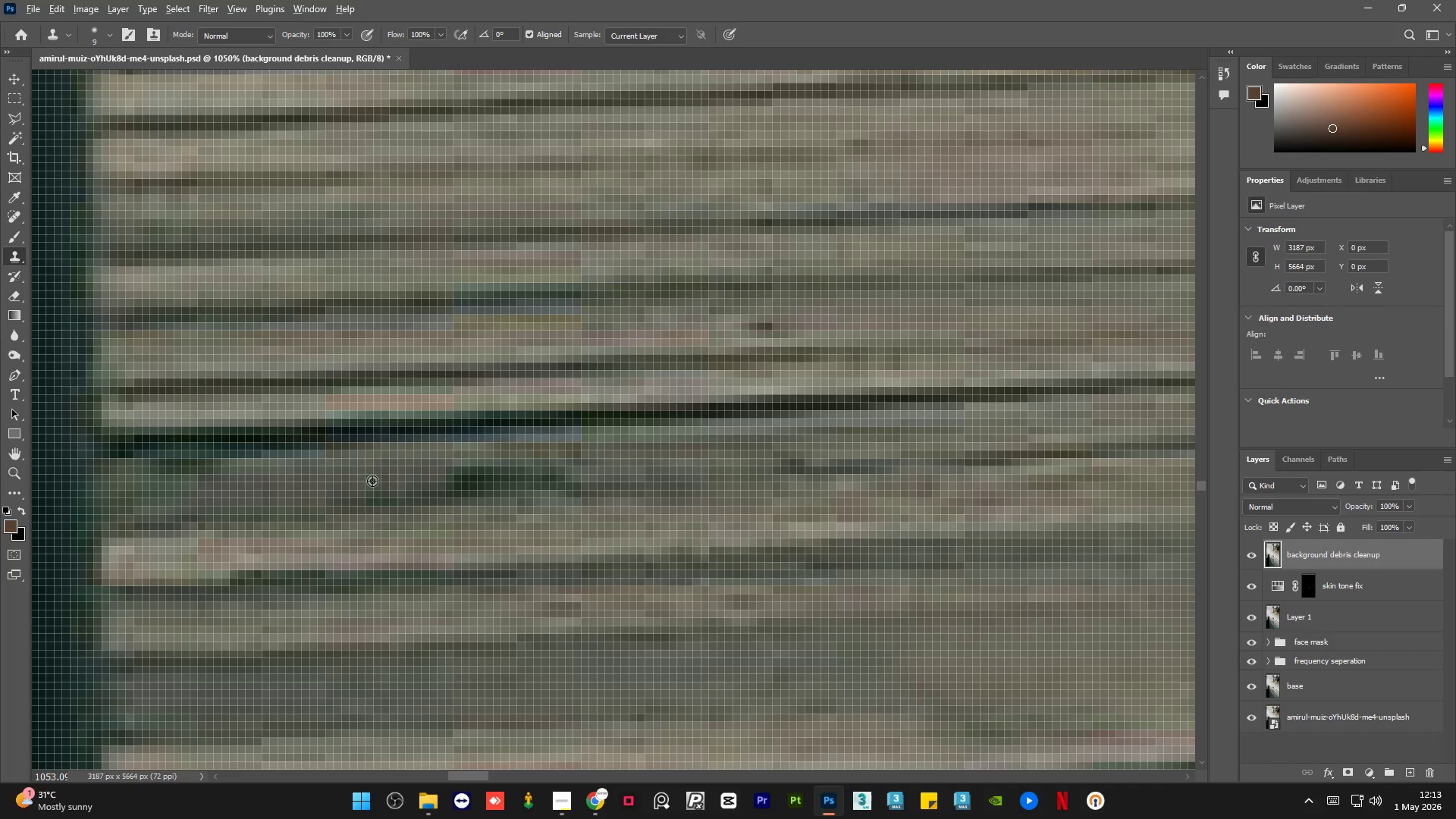 
left_click([369, 481])
 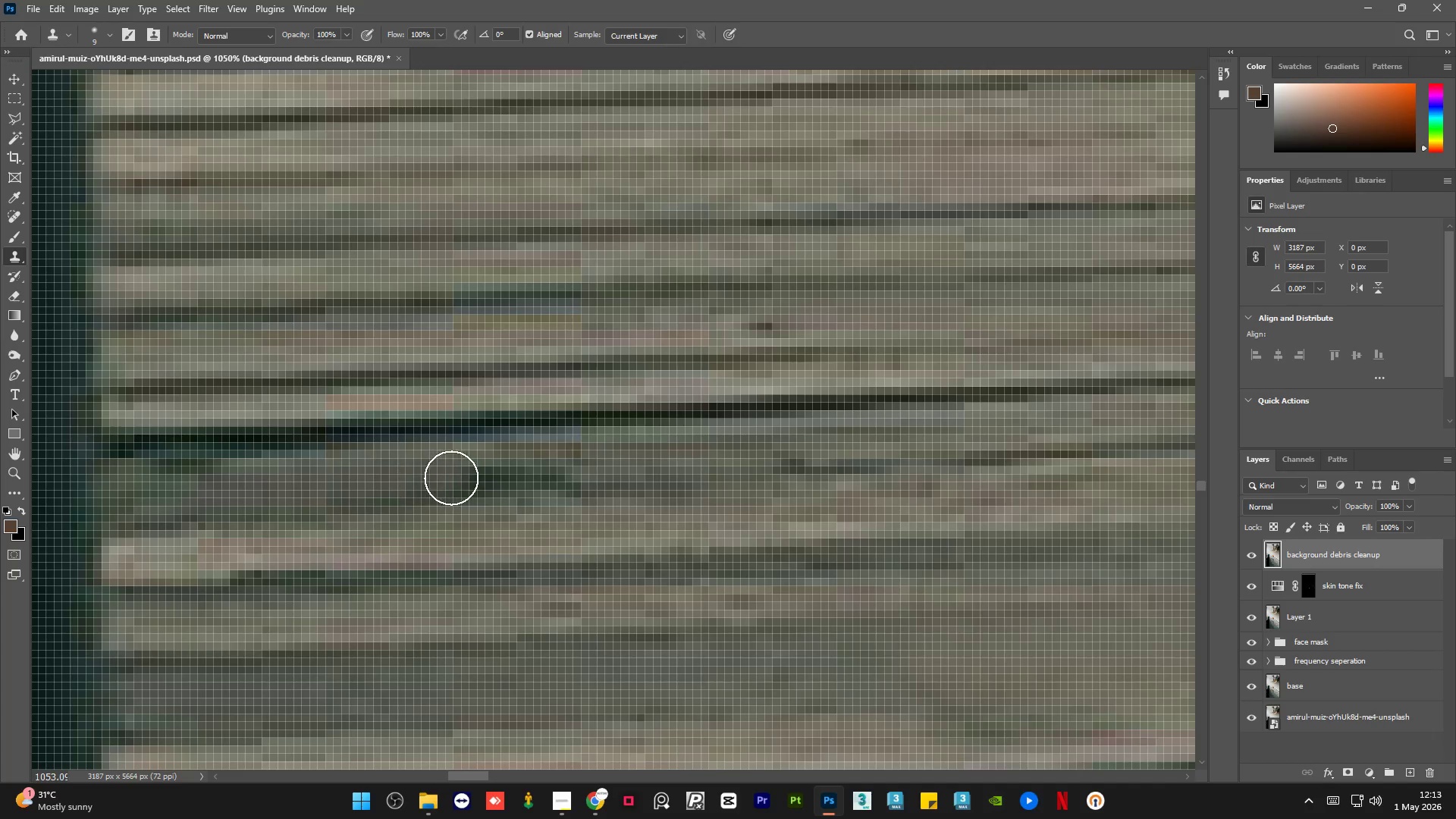 
left_click_drag(start_coordinate=[451, 478], to_coordinate=[500, 478])
 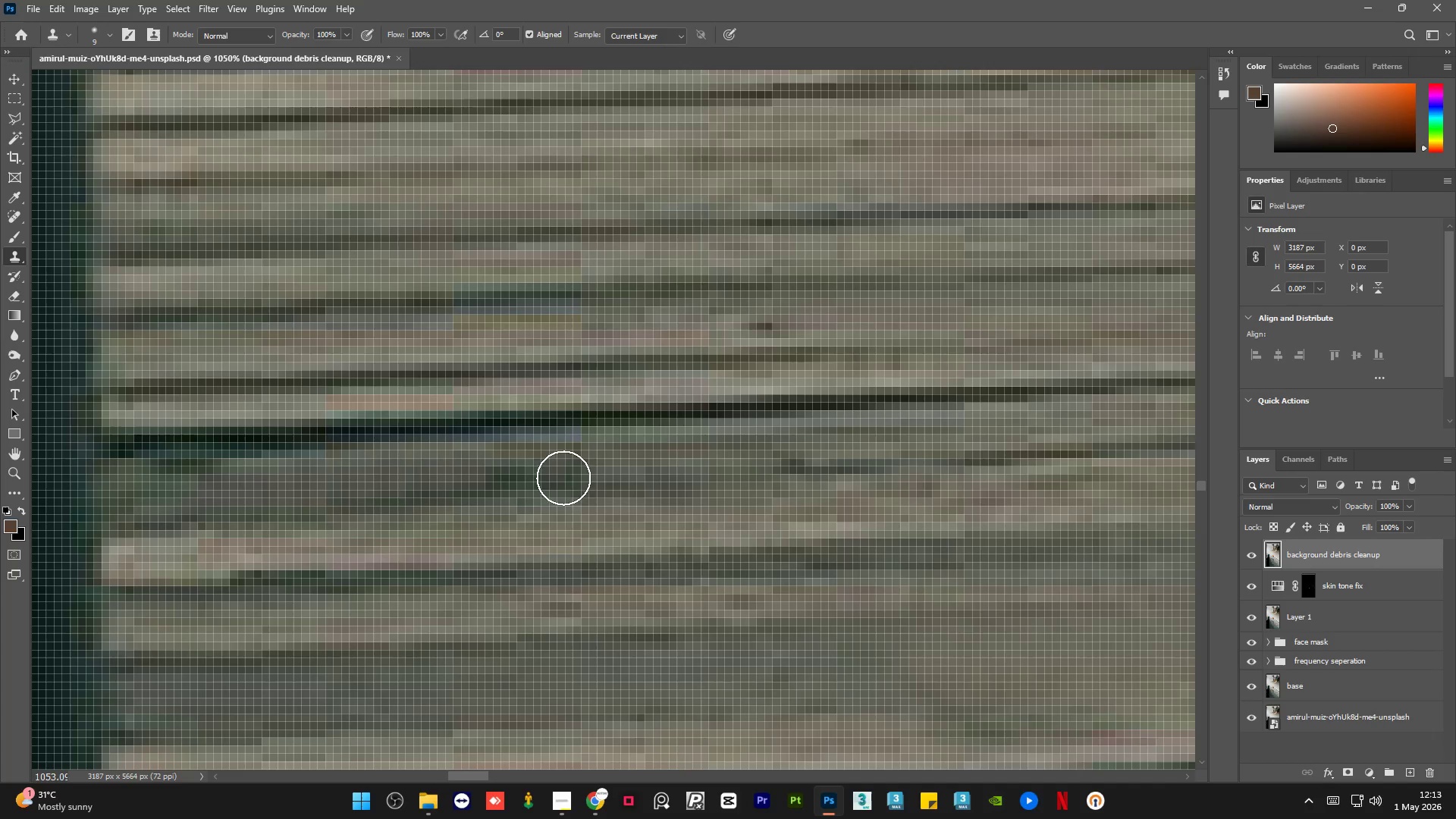 
hold_key(key=AltLeft, duration=0.55)
left_click([437, 465])
 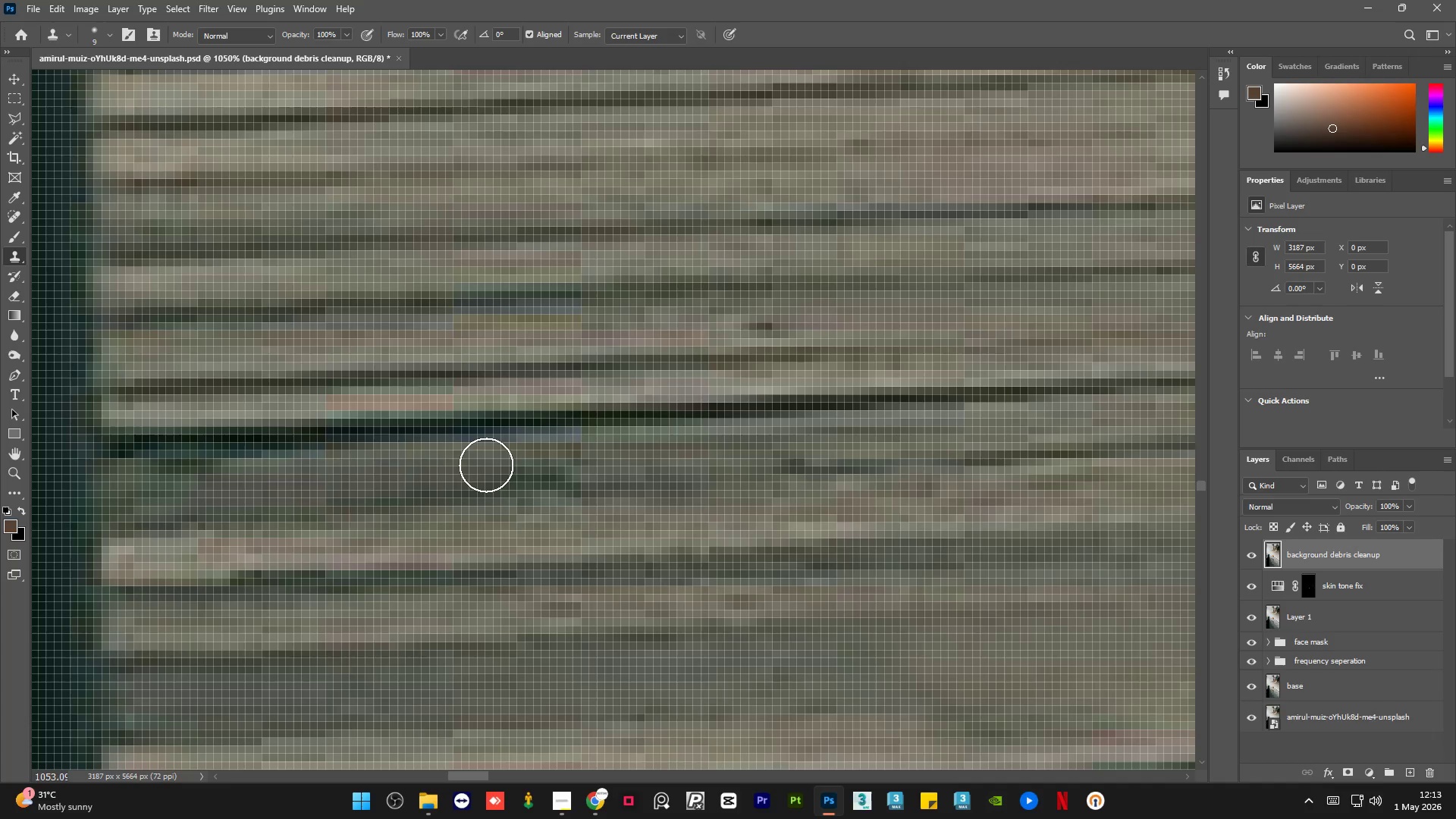 
left_click_drag(start_coordinate=[486, 465], to_coordinate=[510, 469])
 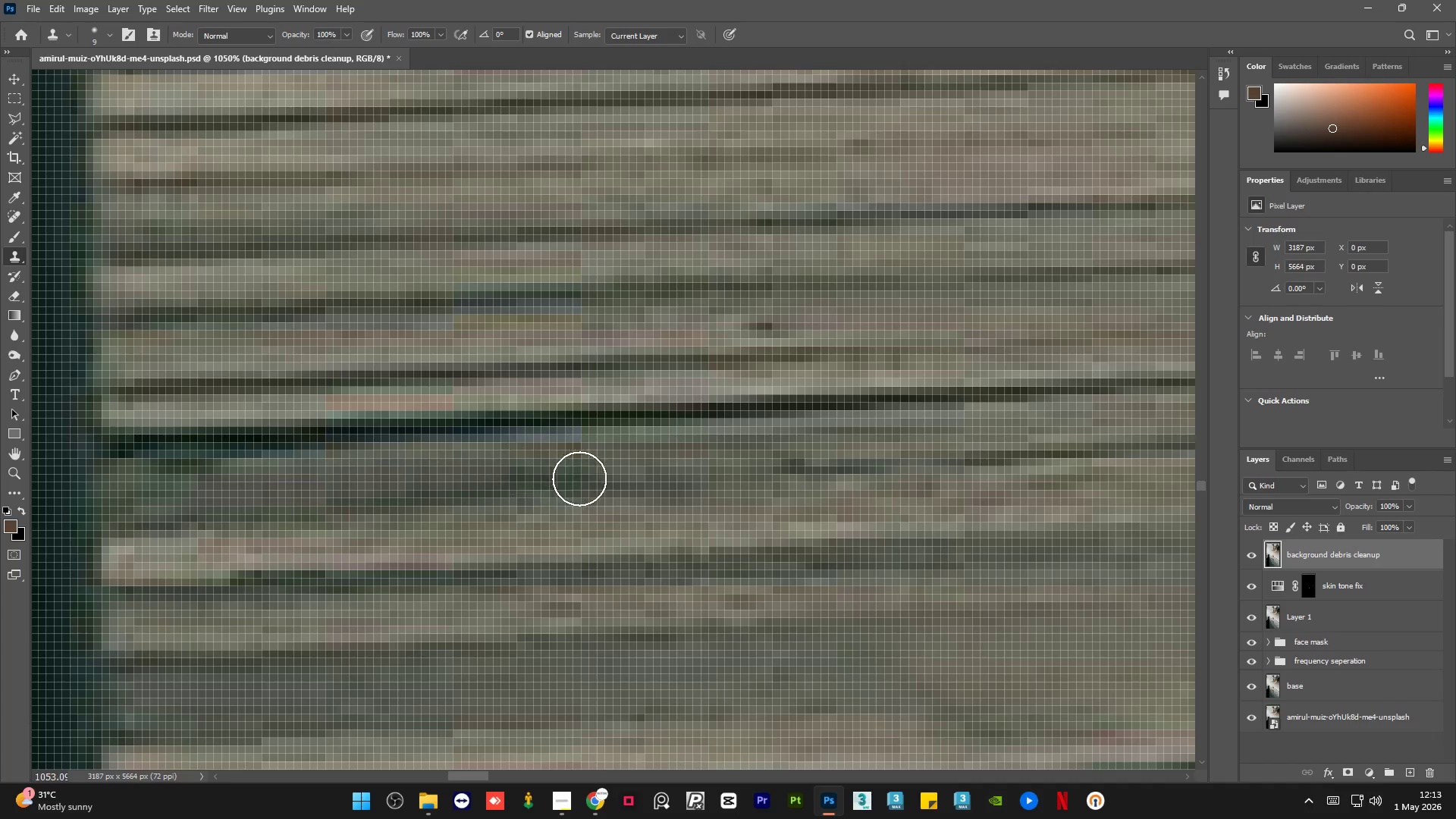 
hold_key(key=AltLeft, duration=1.45)
 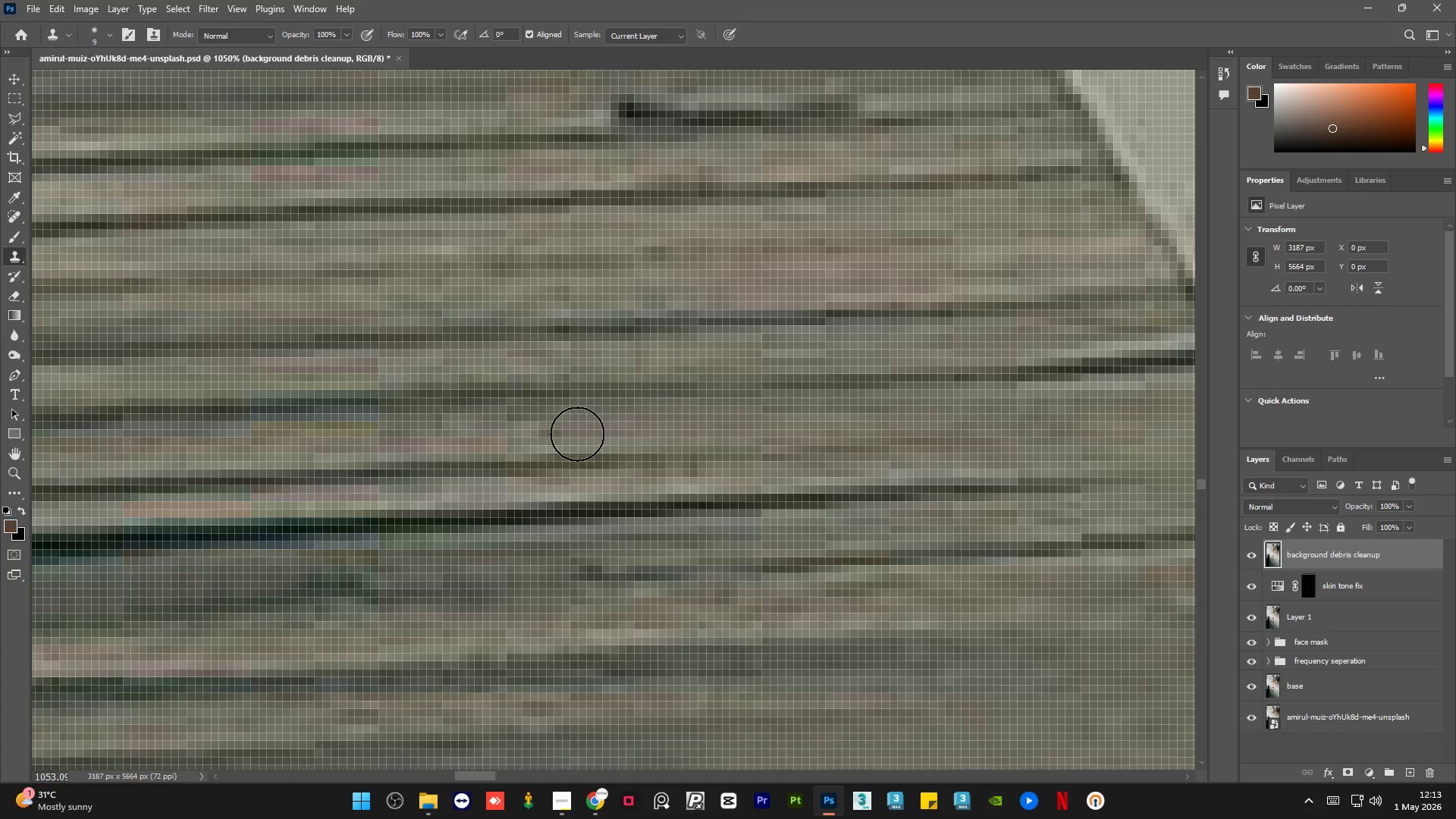 
key(Alt+AltLeft)
 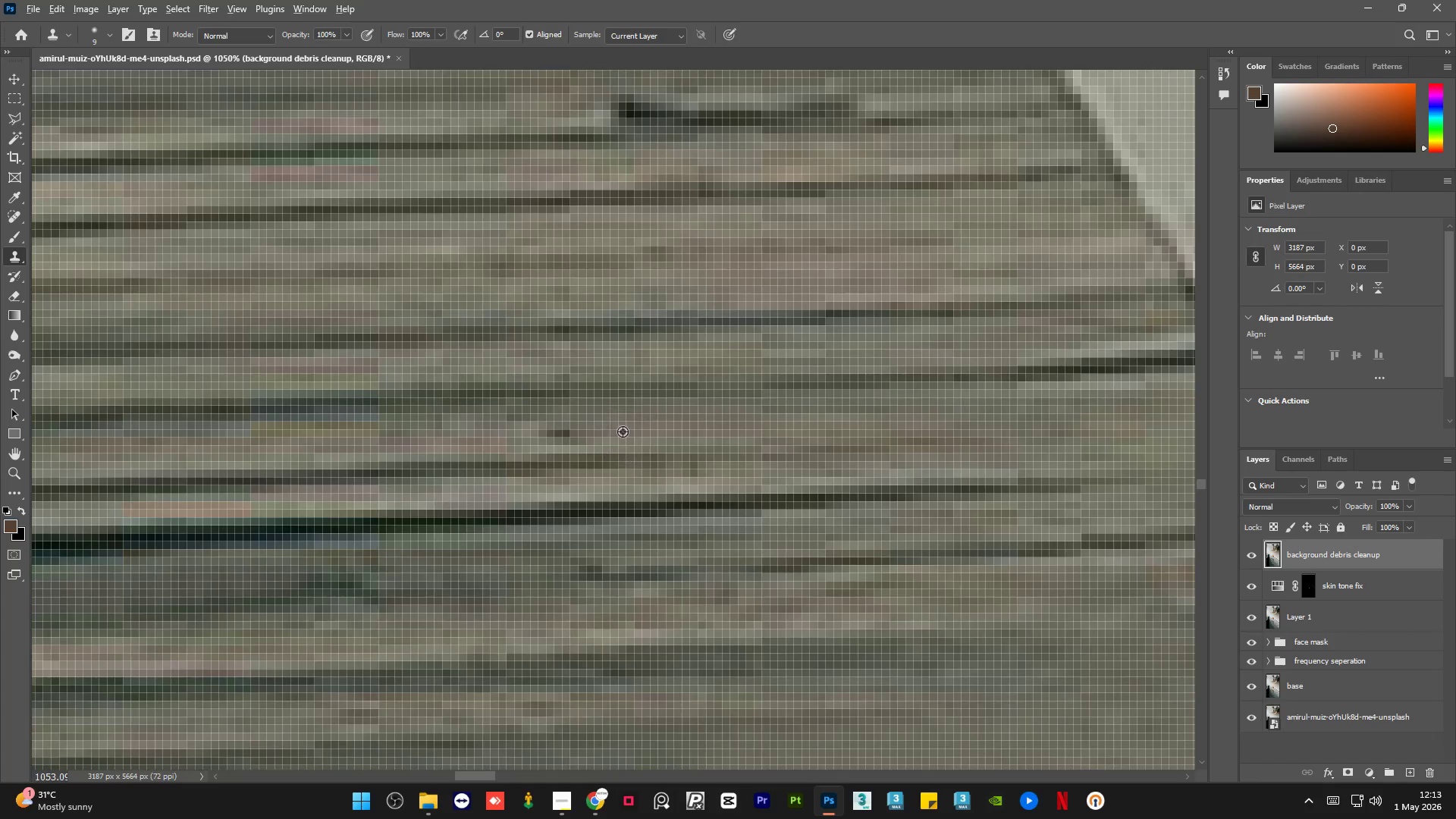 
left_click_drag(start_coordinate=[622, 431], to_coordinate=[609, 431])
 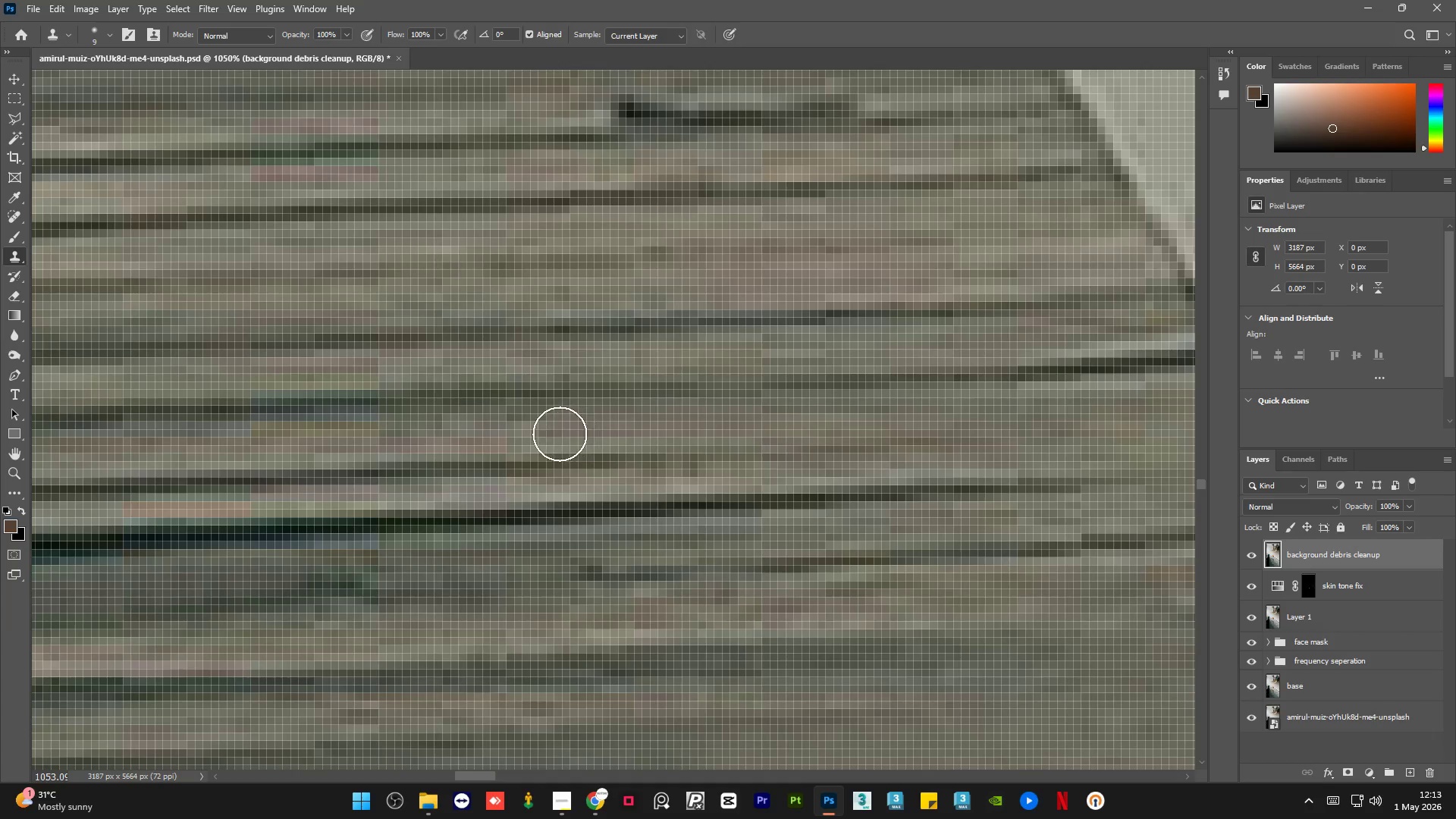 
scroll: coordinate [607, 450], scroll_direction: none, amount: 0.0
 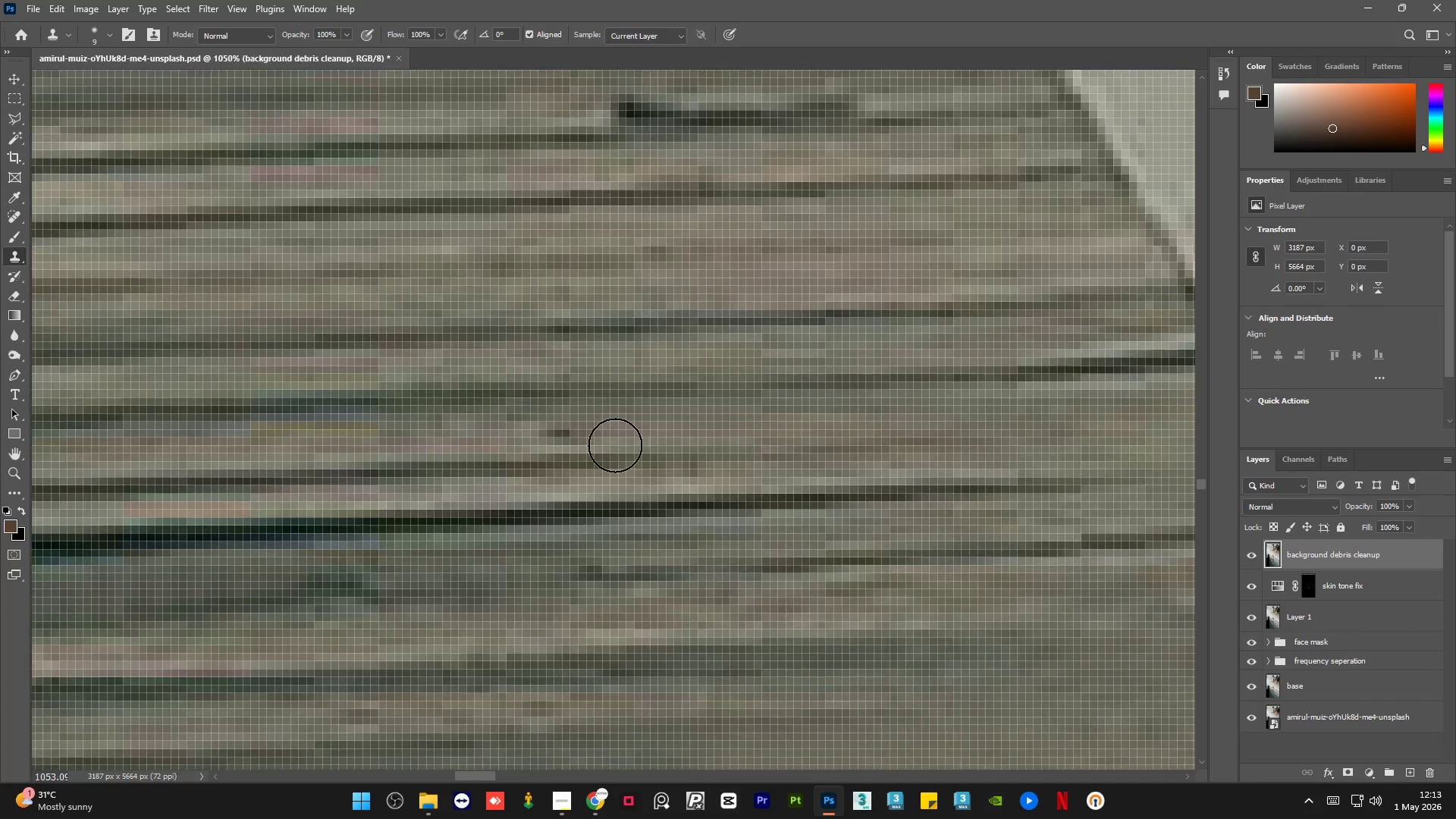 
left_click([556, 434])
 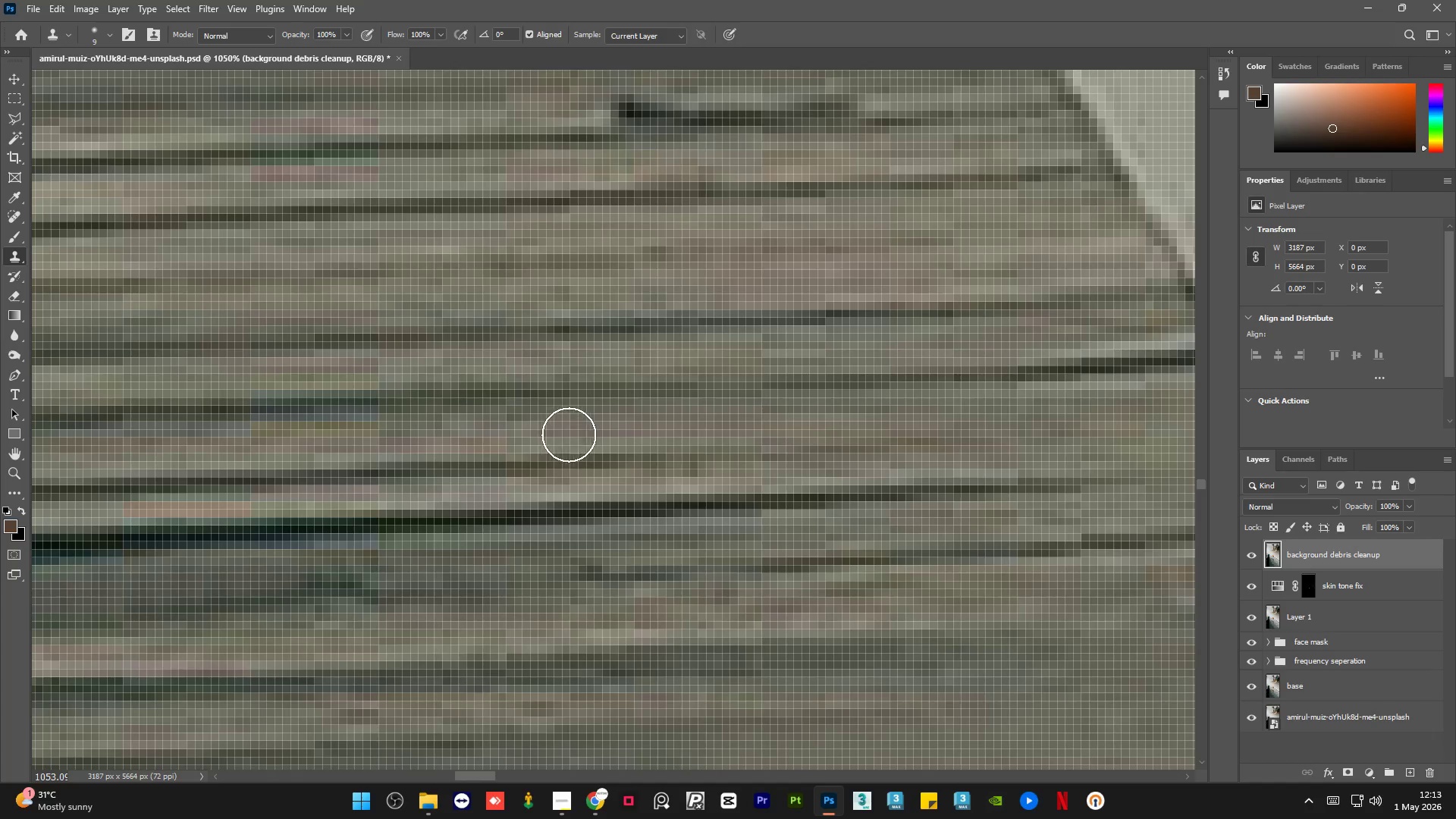 
hold_key(key=AltLeft, duration=0.8)
 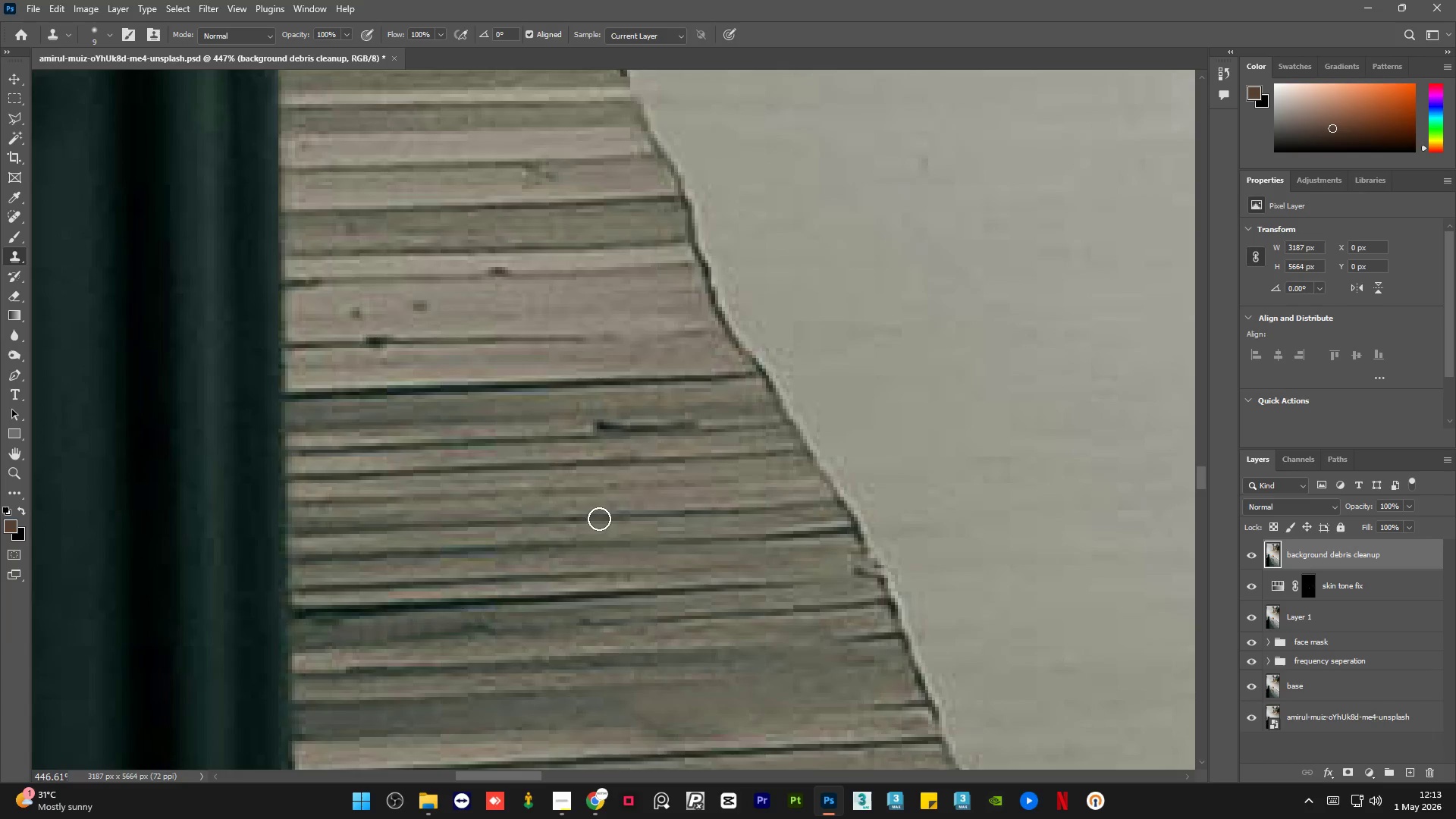 
hold_key(key=AltLeft, duration=0.39)
 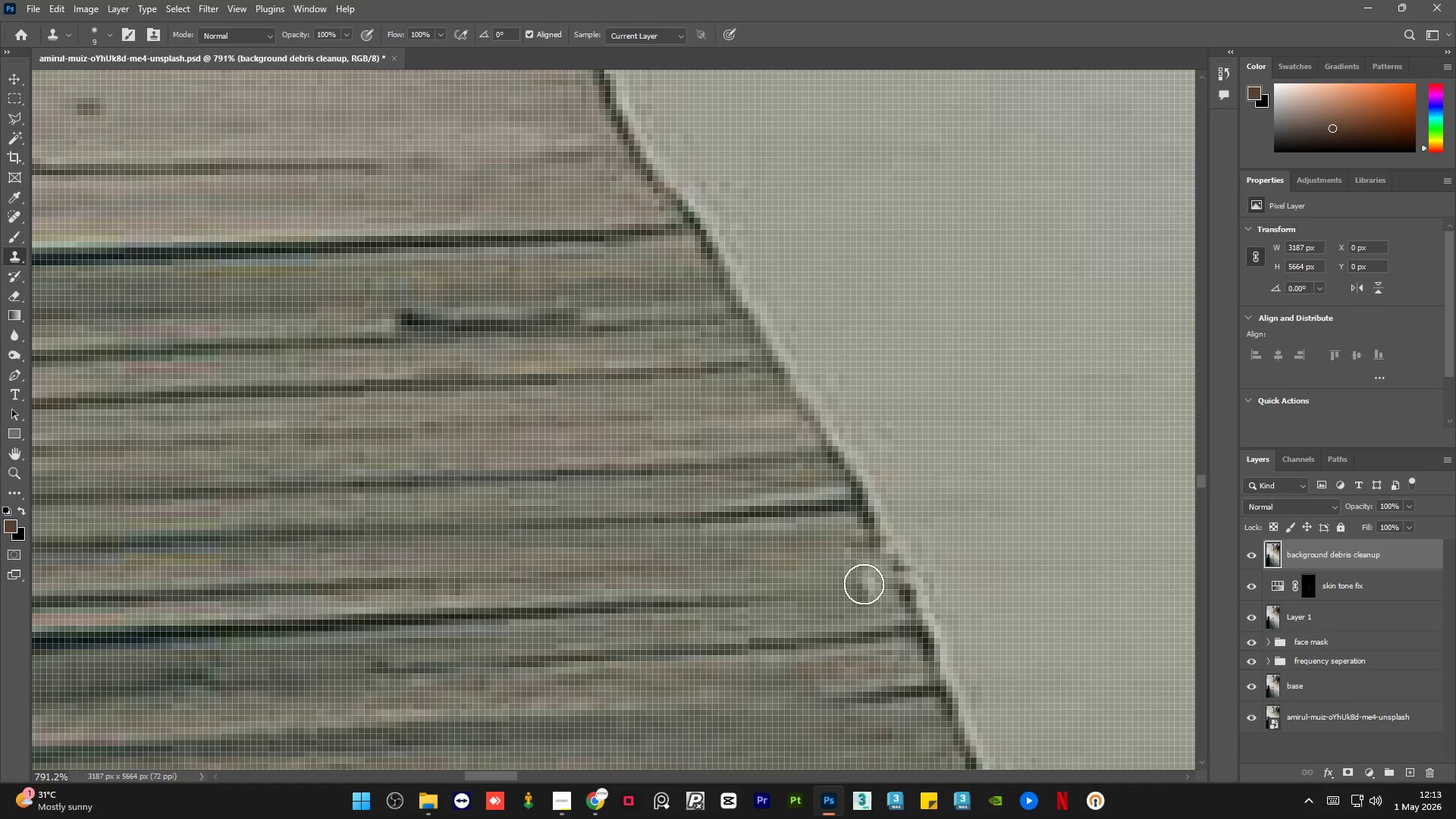 
hold_key(key=AltLeft, duration=0.31)
left_click([847, 580])
 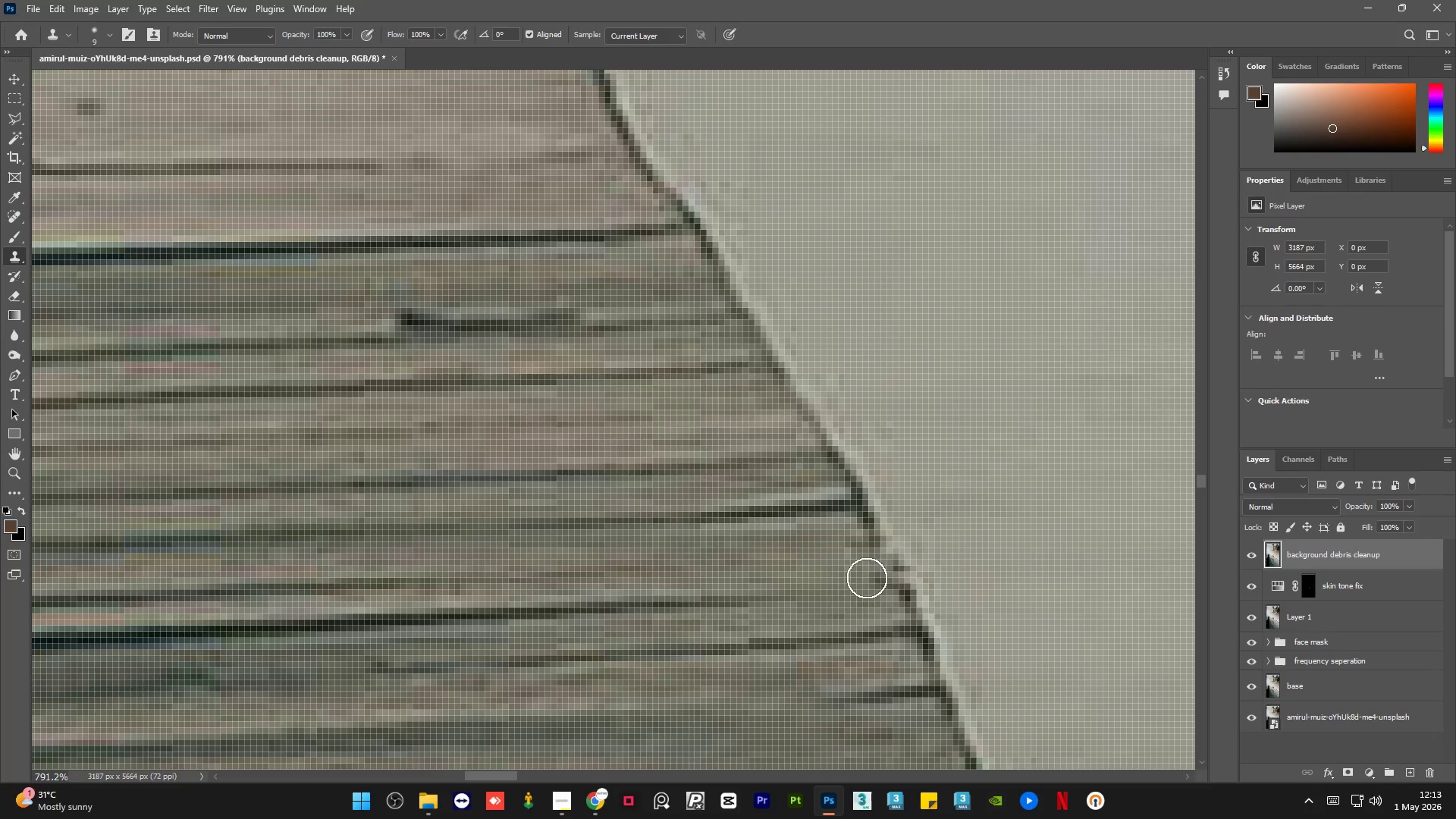 
scroll: coordinate [865, 569], scroll_direction: up, amount: 4.0
 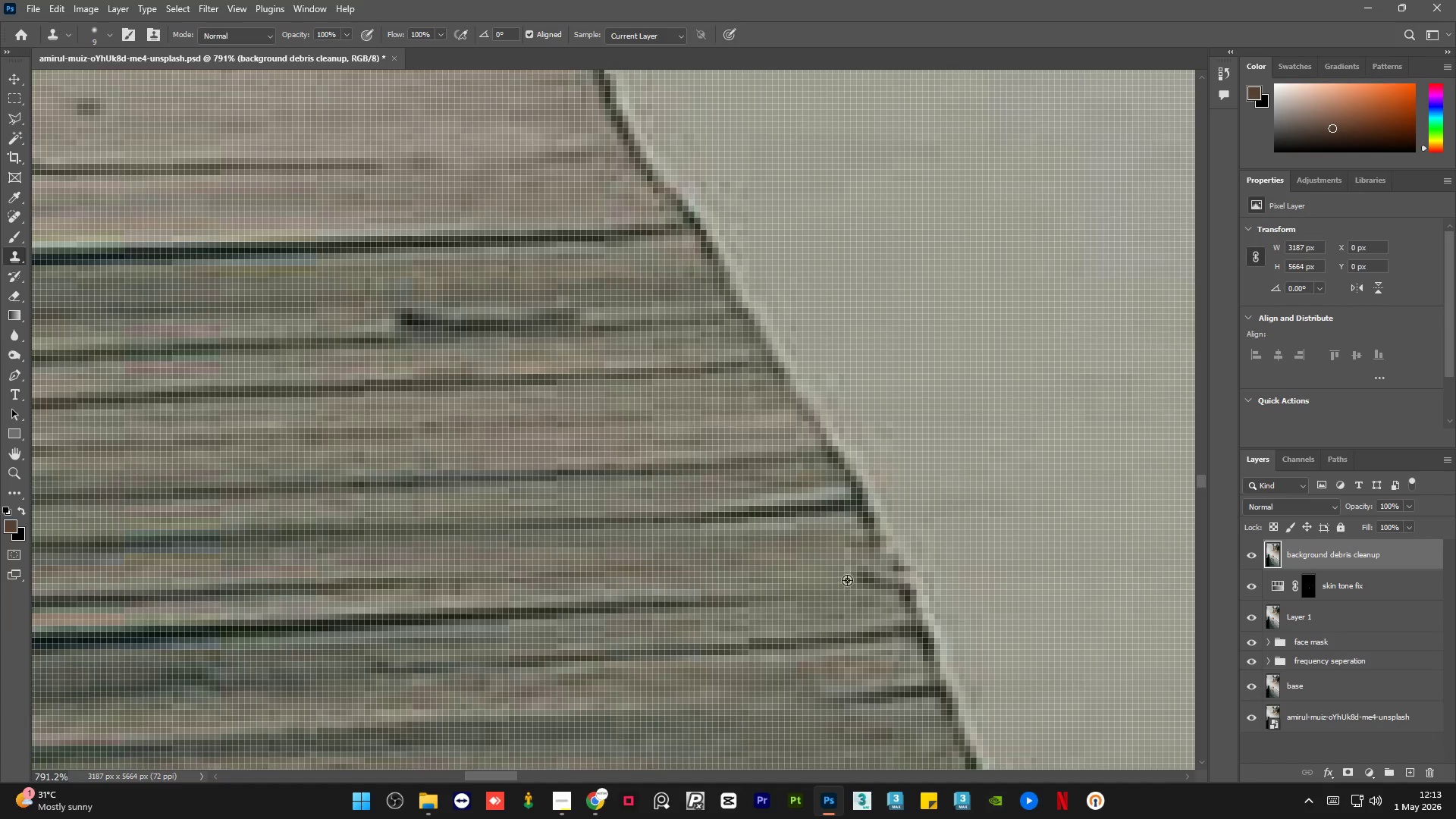 
double_click([877, 581])
 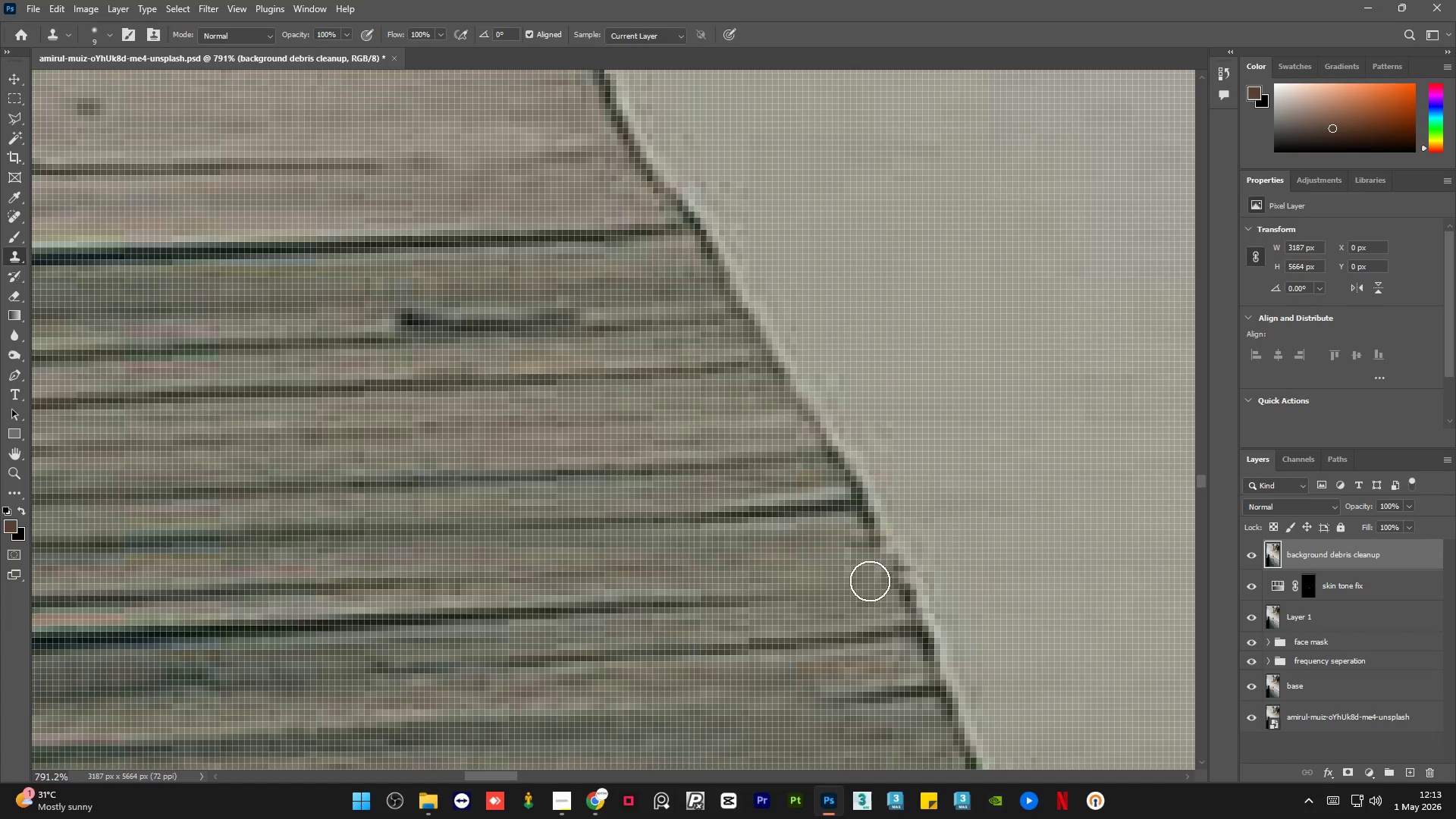 
key(Alt+AltLeft)
 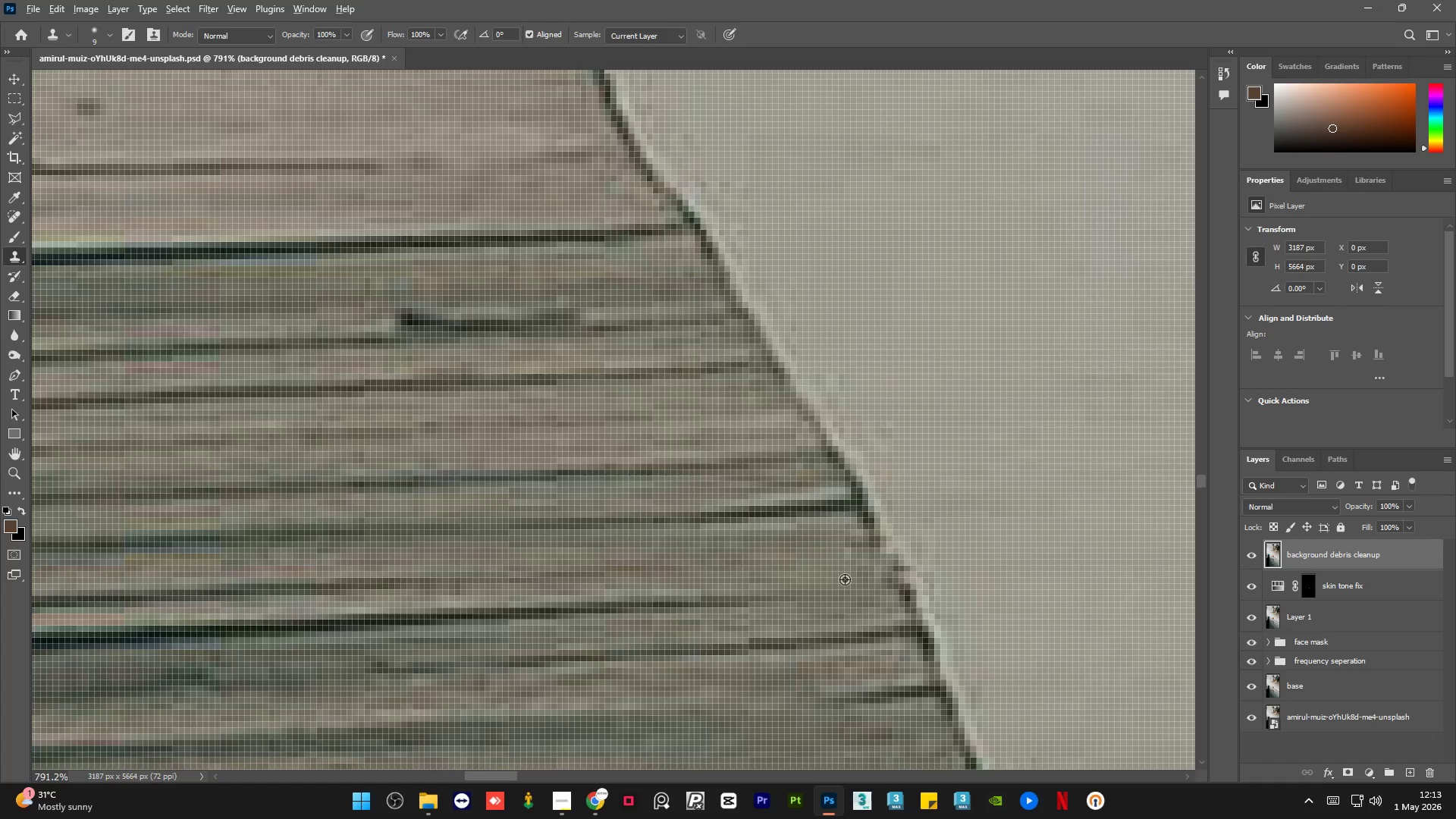 
left_click([842, 573])
 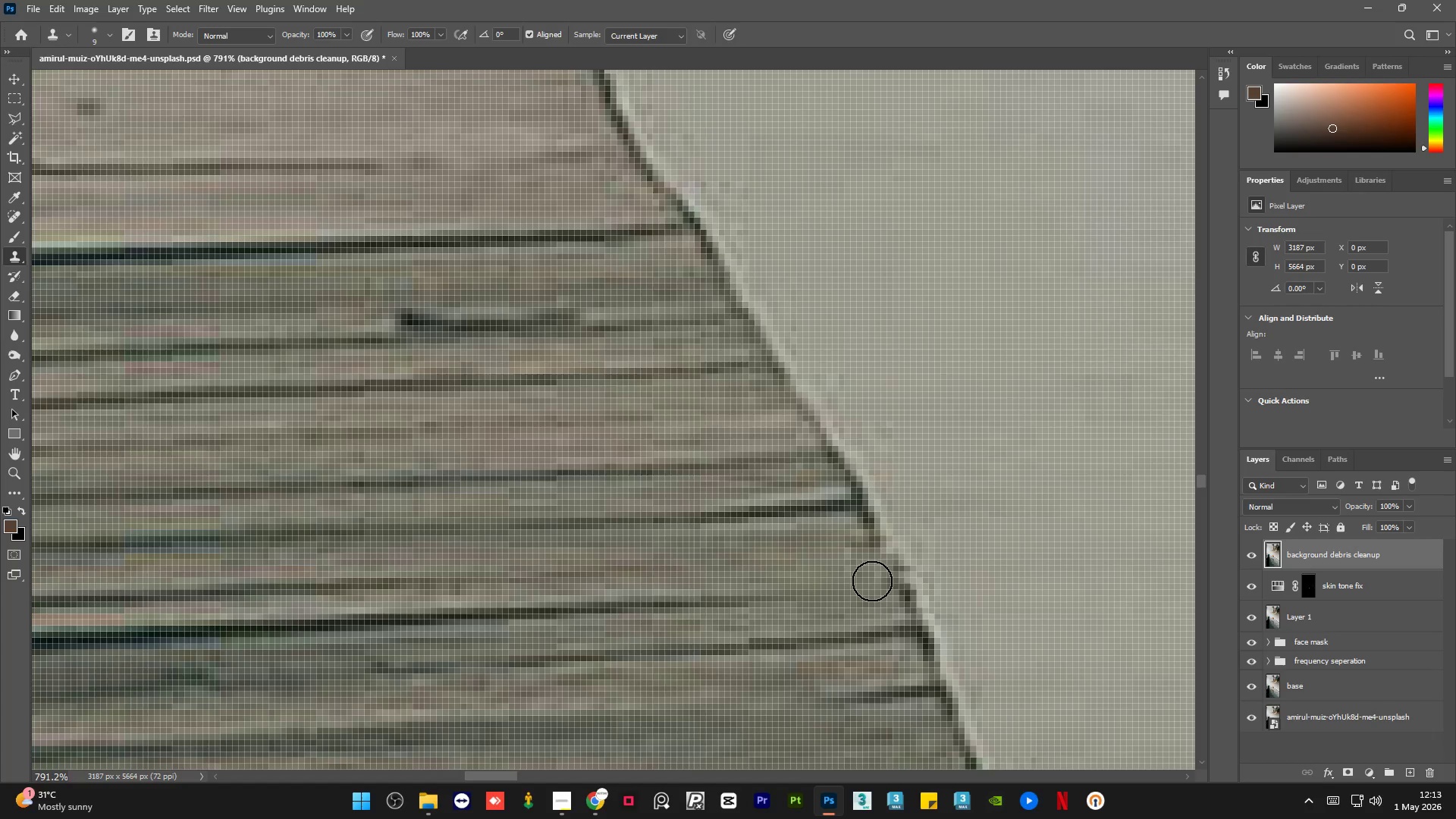 
double_click([873, 581])
 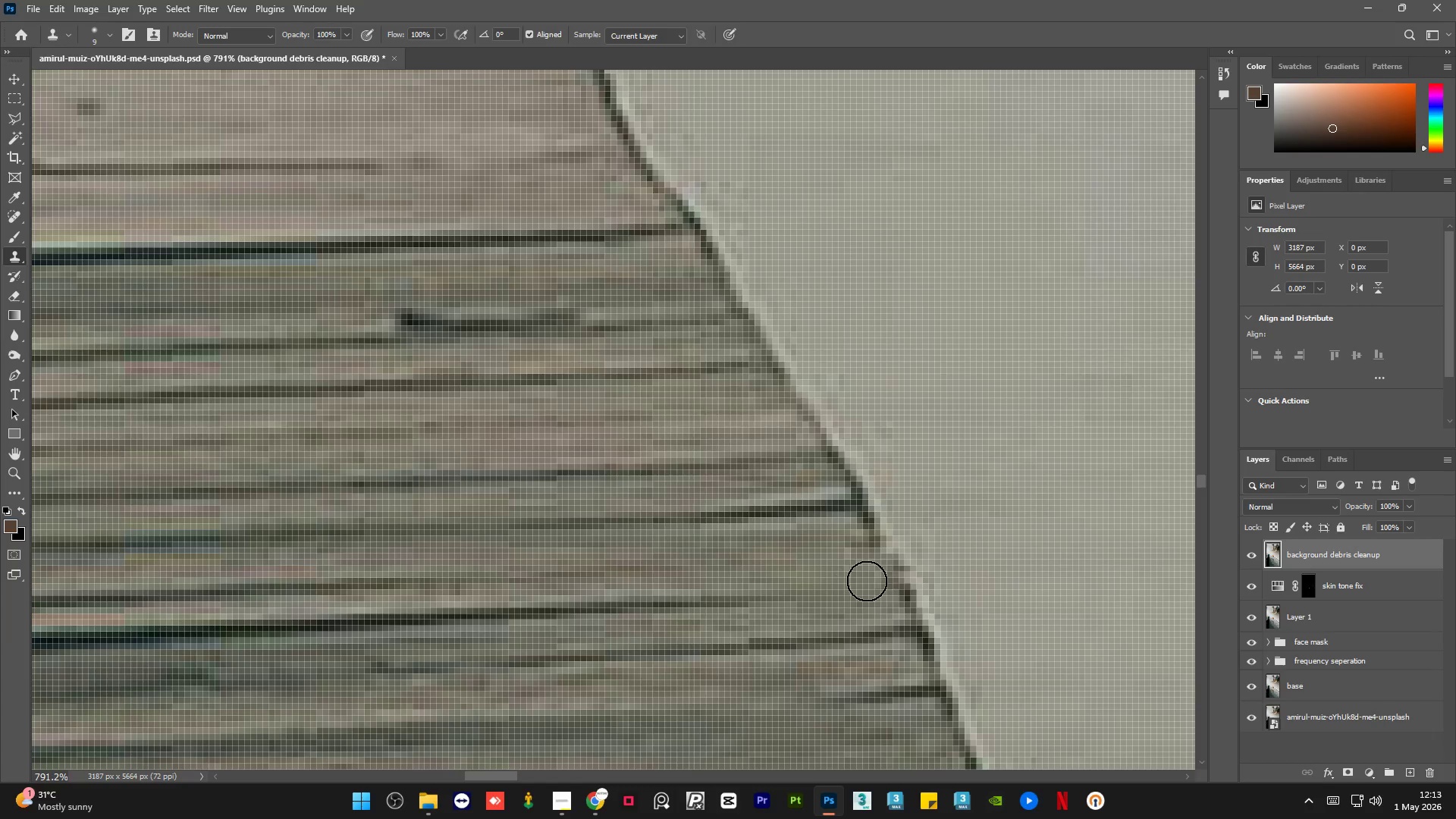 
hold_key(key=AltLeft, duration=1.44)
scroll: coordinate [836, 610], scroll_direction: down, amount: 6.0
 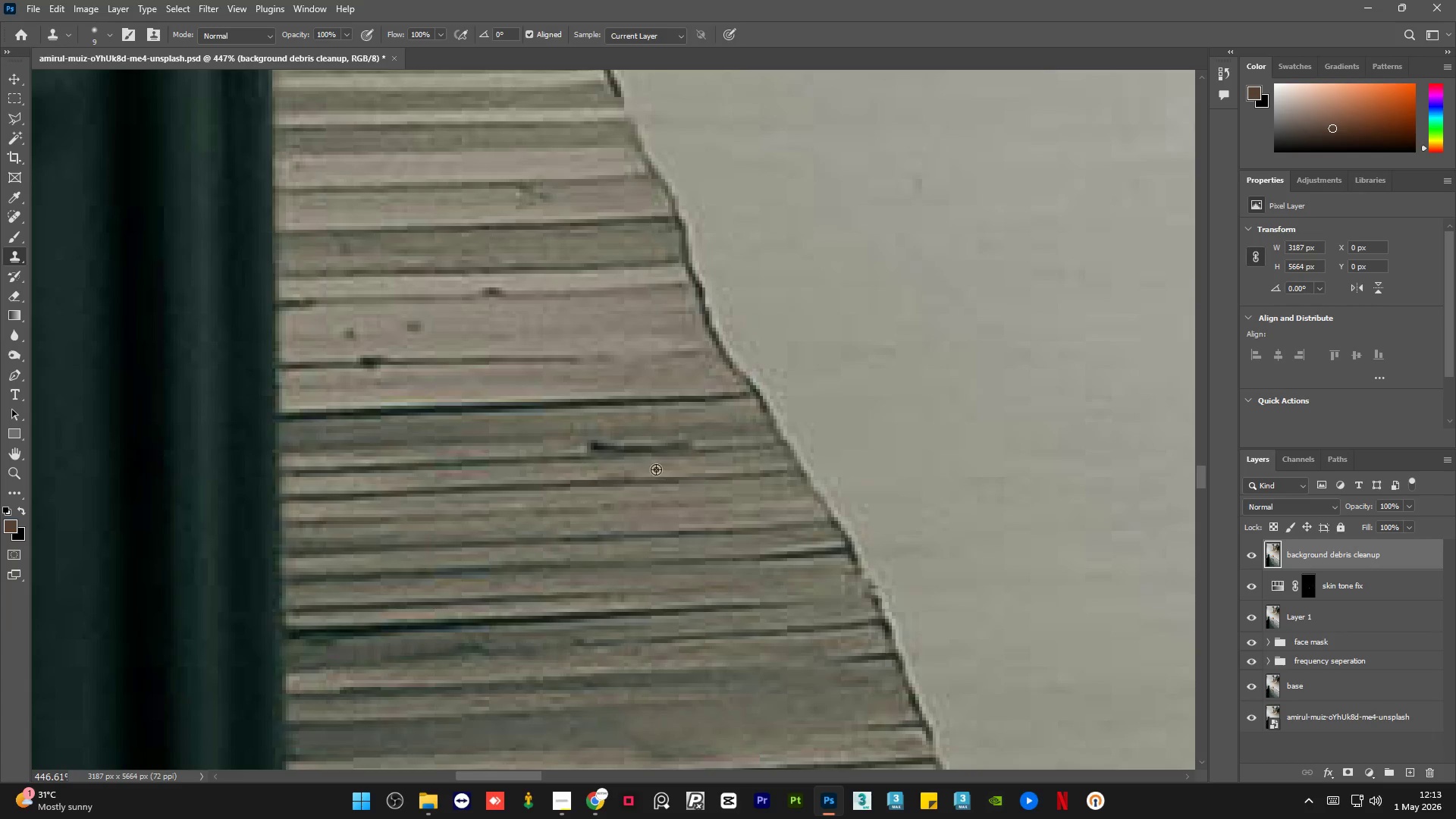 
key(Alt+AltLeft)
 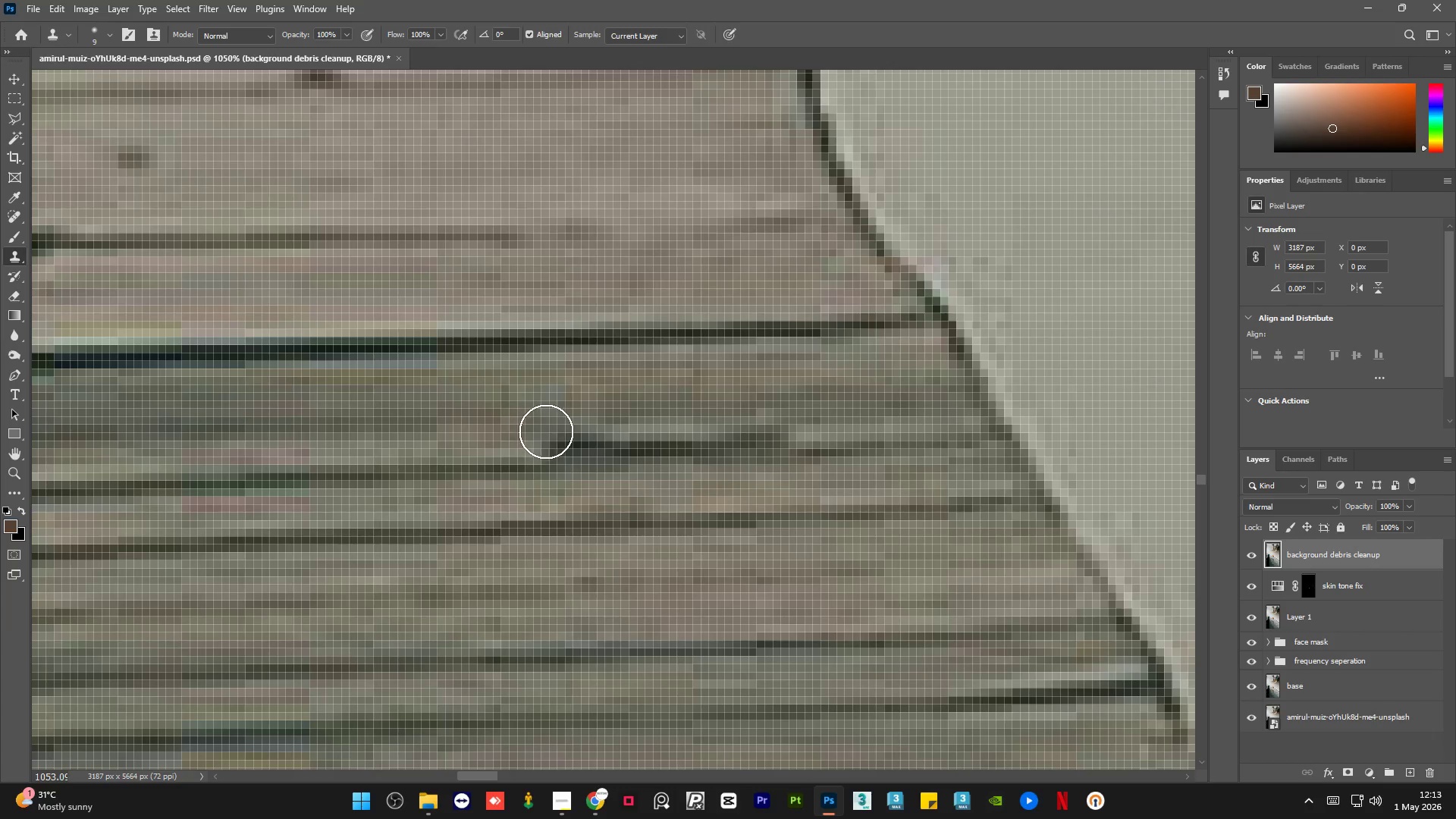 
scroll: coordinate [587, 427], scroll_direction: up, amount: 9.0
 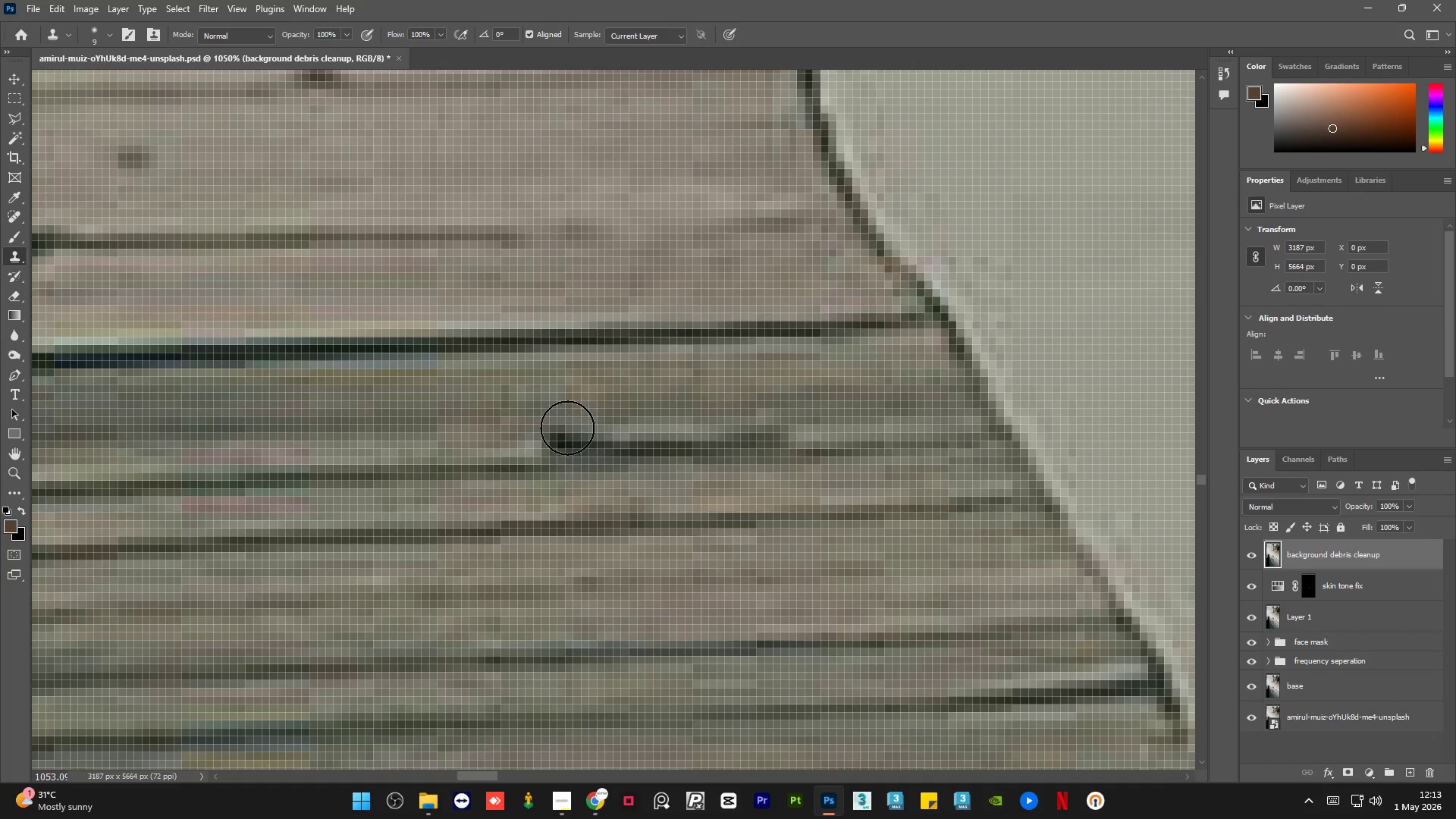 
hold_key(key=AltLeft, duration=0.34)
left_click([522, 437])
 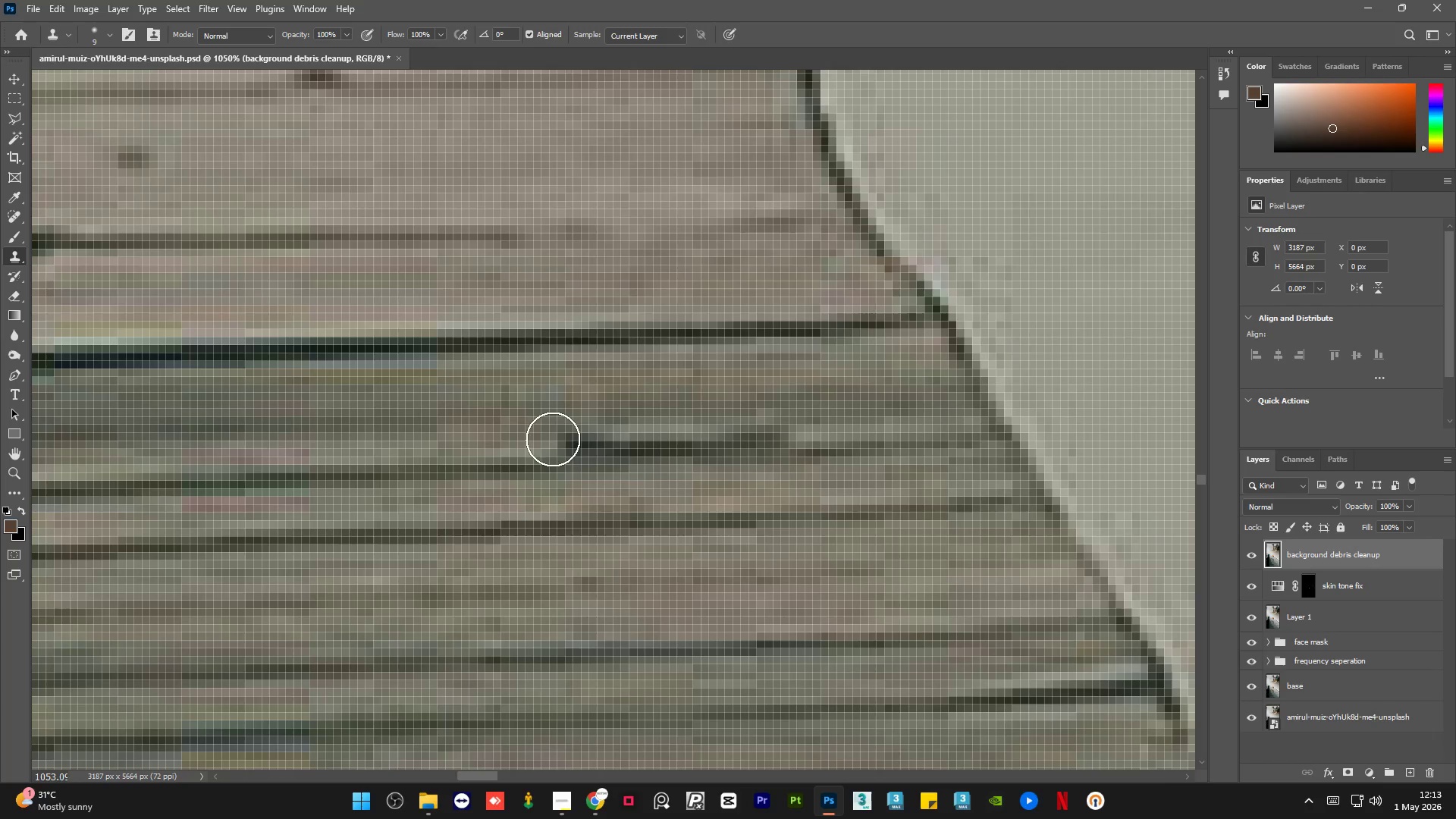 
left_click_drag(start_coordinate=[554, 439], to_coordinate=[582, 438])
 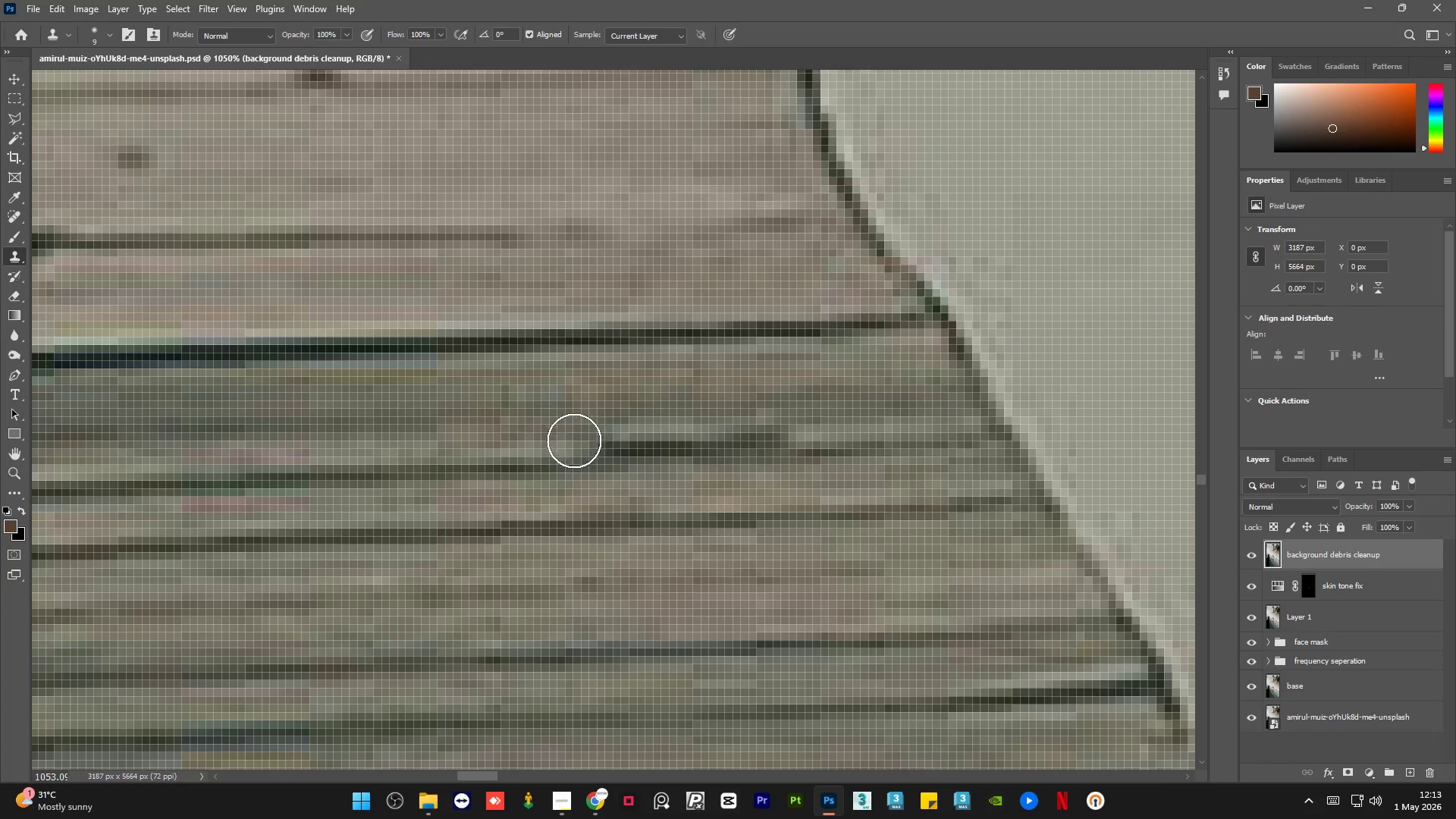 
key(Alt+AltLeft)
 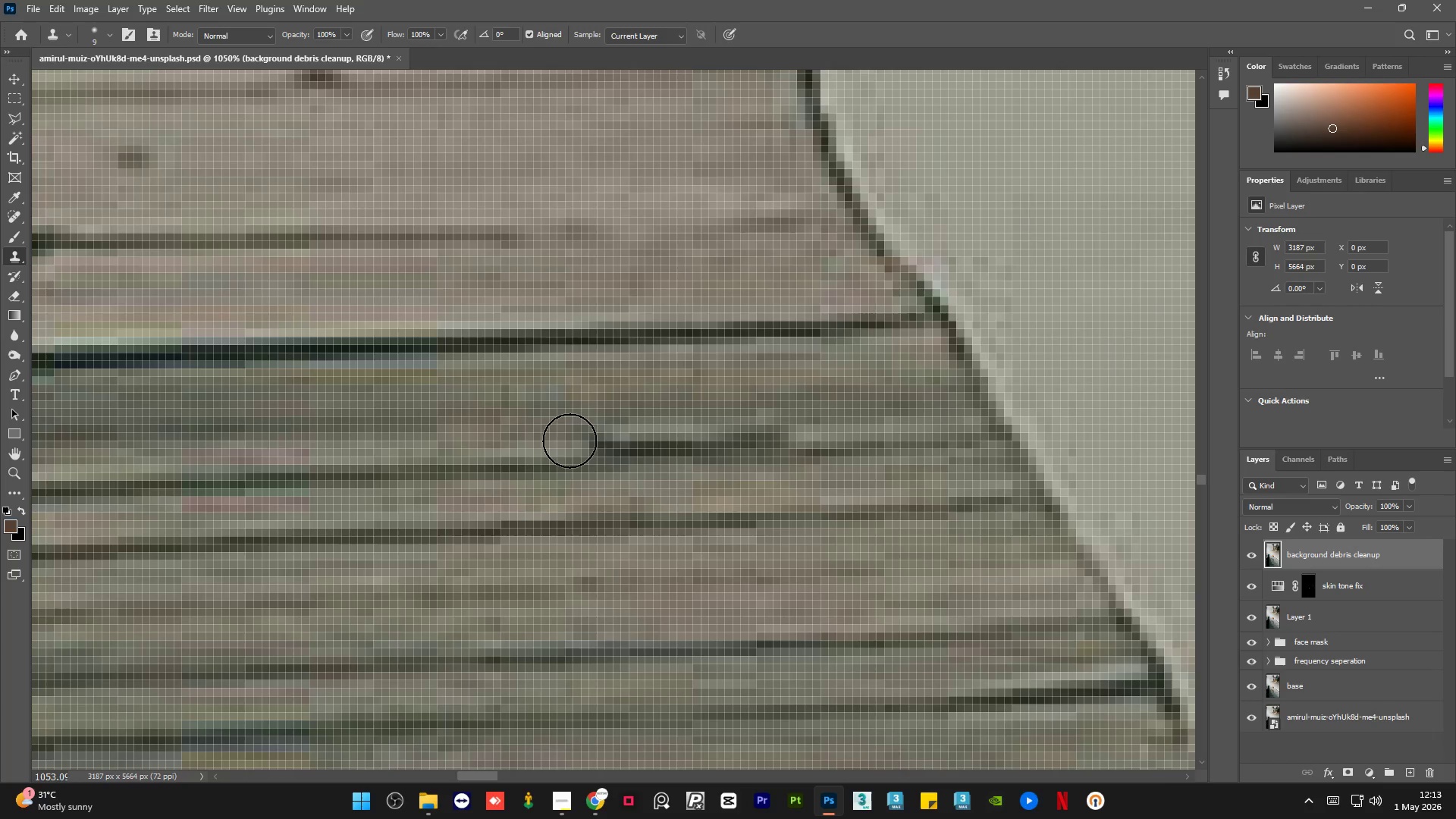 
left_click_drag(start_coordinate=[585, 439], to_coordinate=[629, 439])
 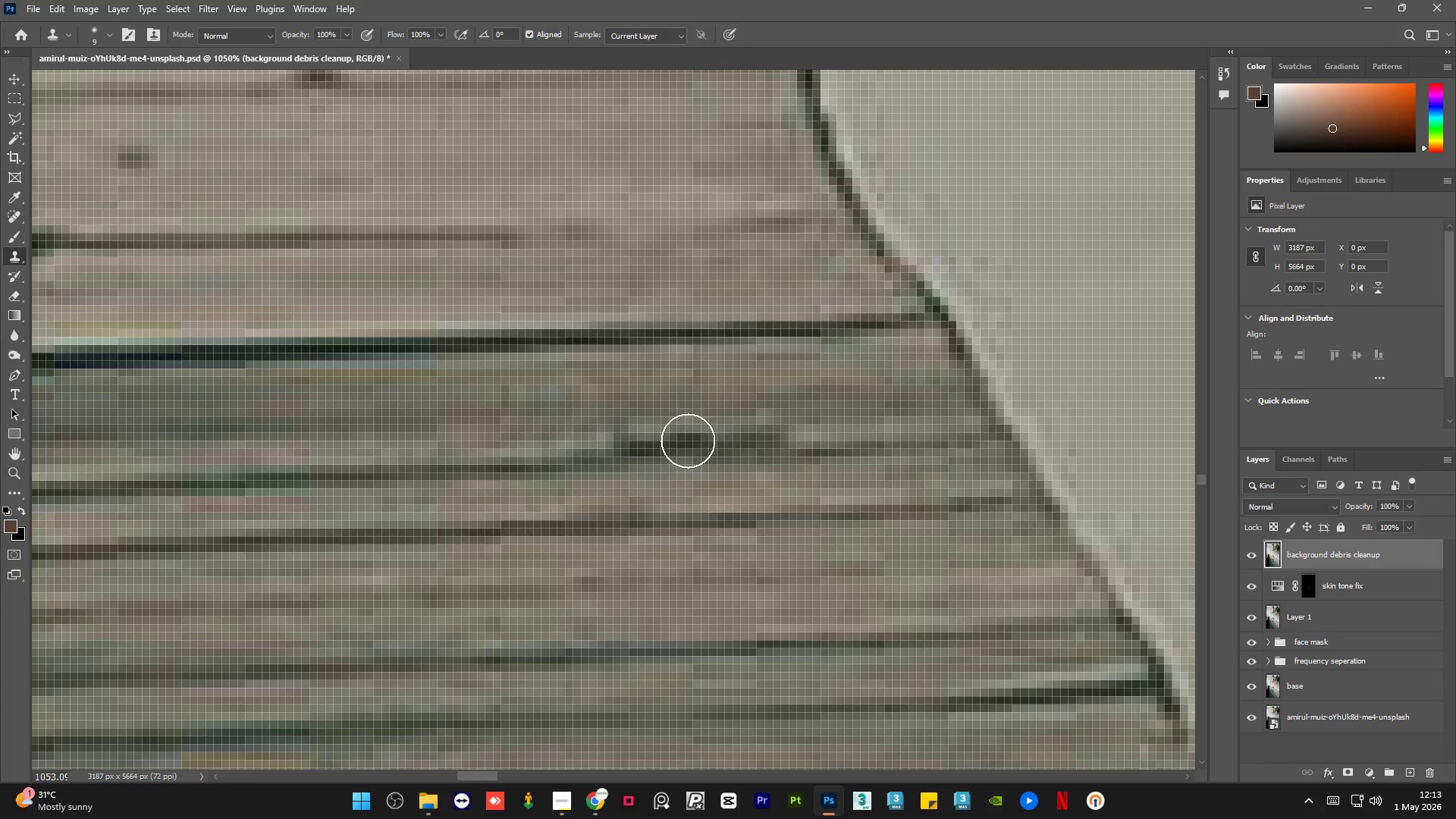 
hold_key(key=AltLeft, duration=0.75)
 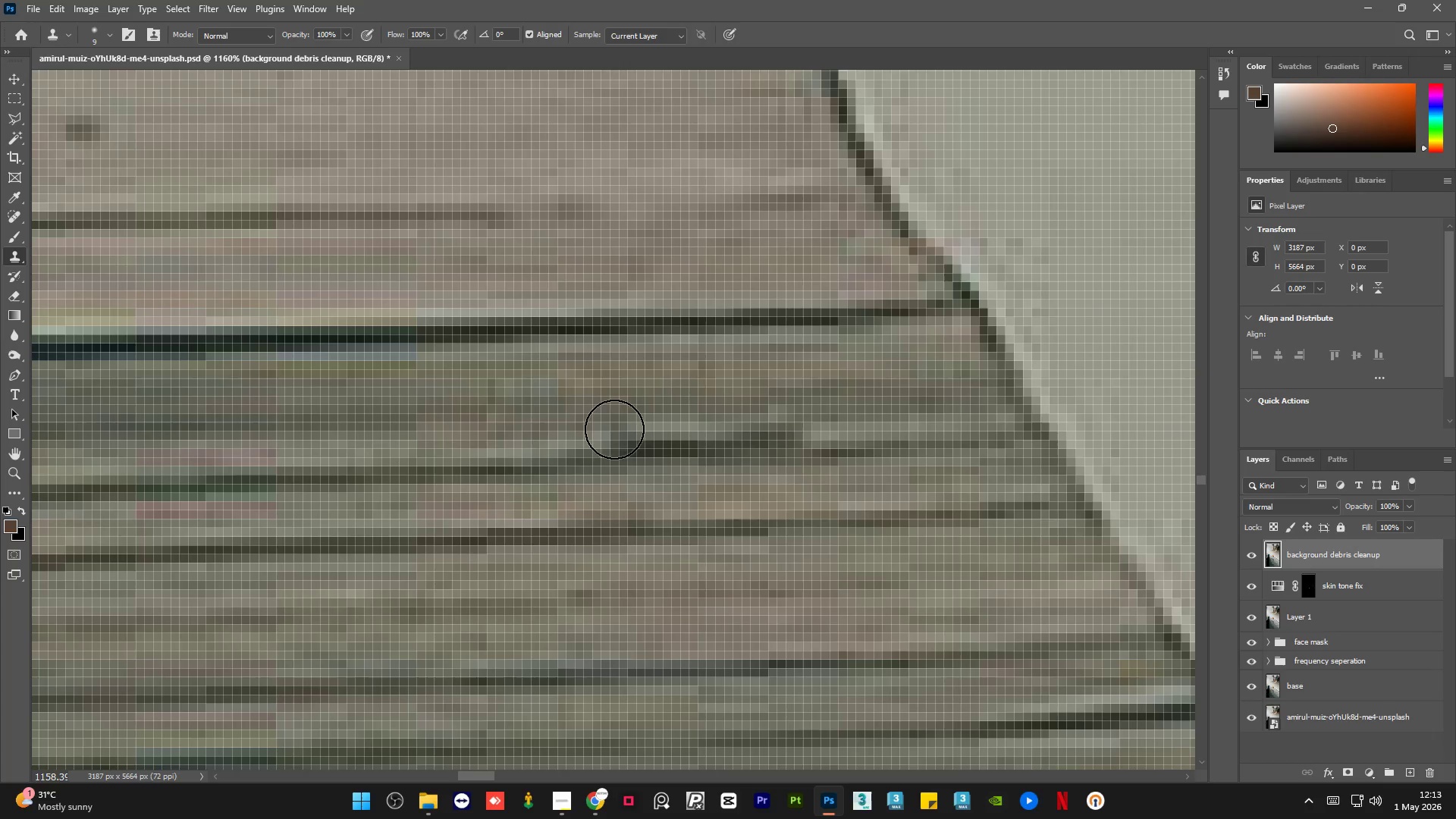 
key(Alt+AltLeft)
 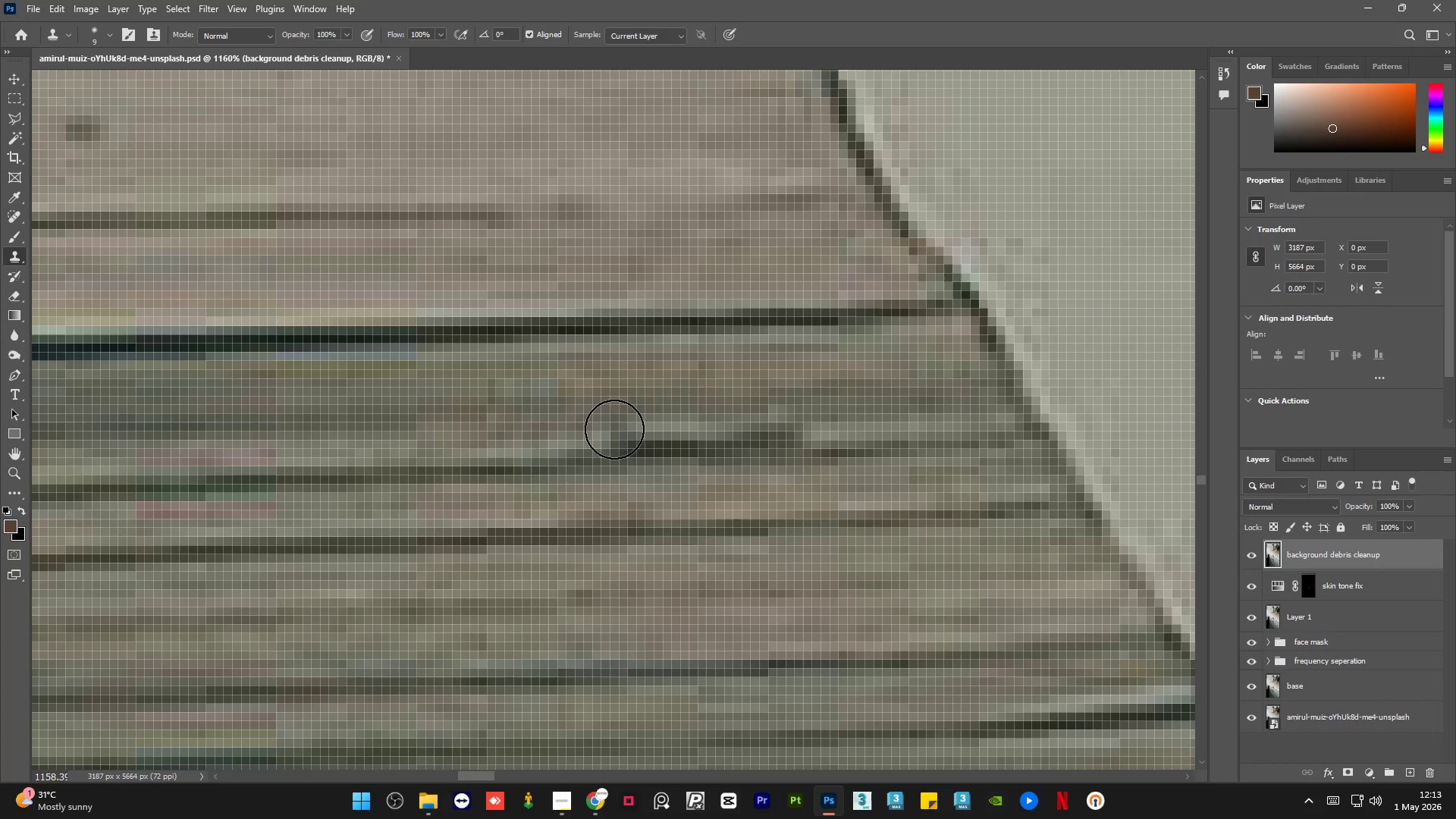 
scroll: coordinate [640, 445], scroll_direction: up, amount: 1.0
 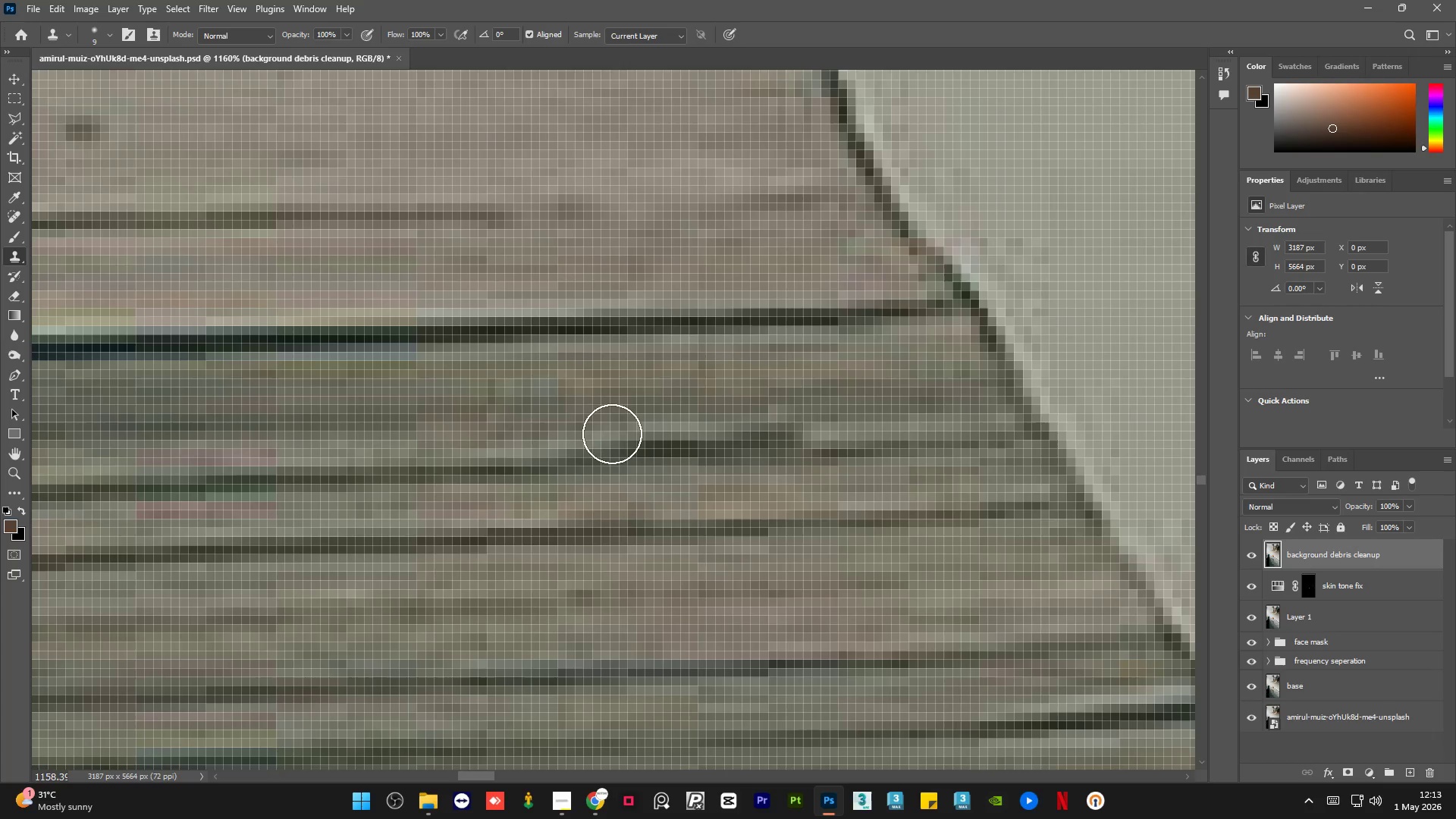 
left_click_drag(start_coordinate=[623, 428], to_coordinate=[647, 429])
 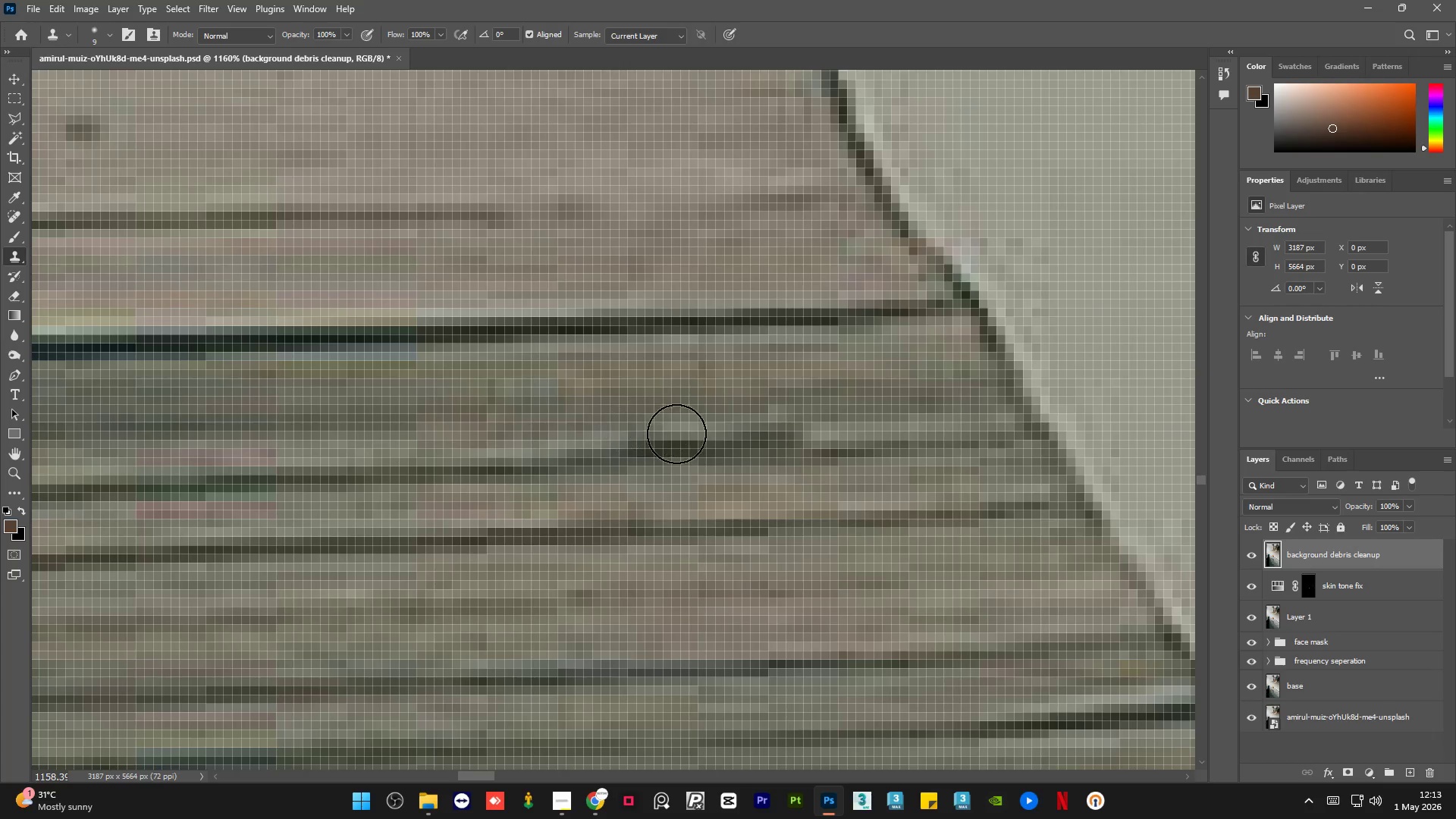 
hold_key(key=AltLeft, duration=1.42)
 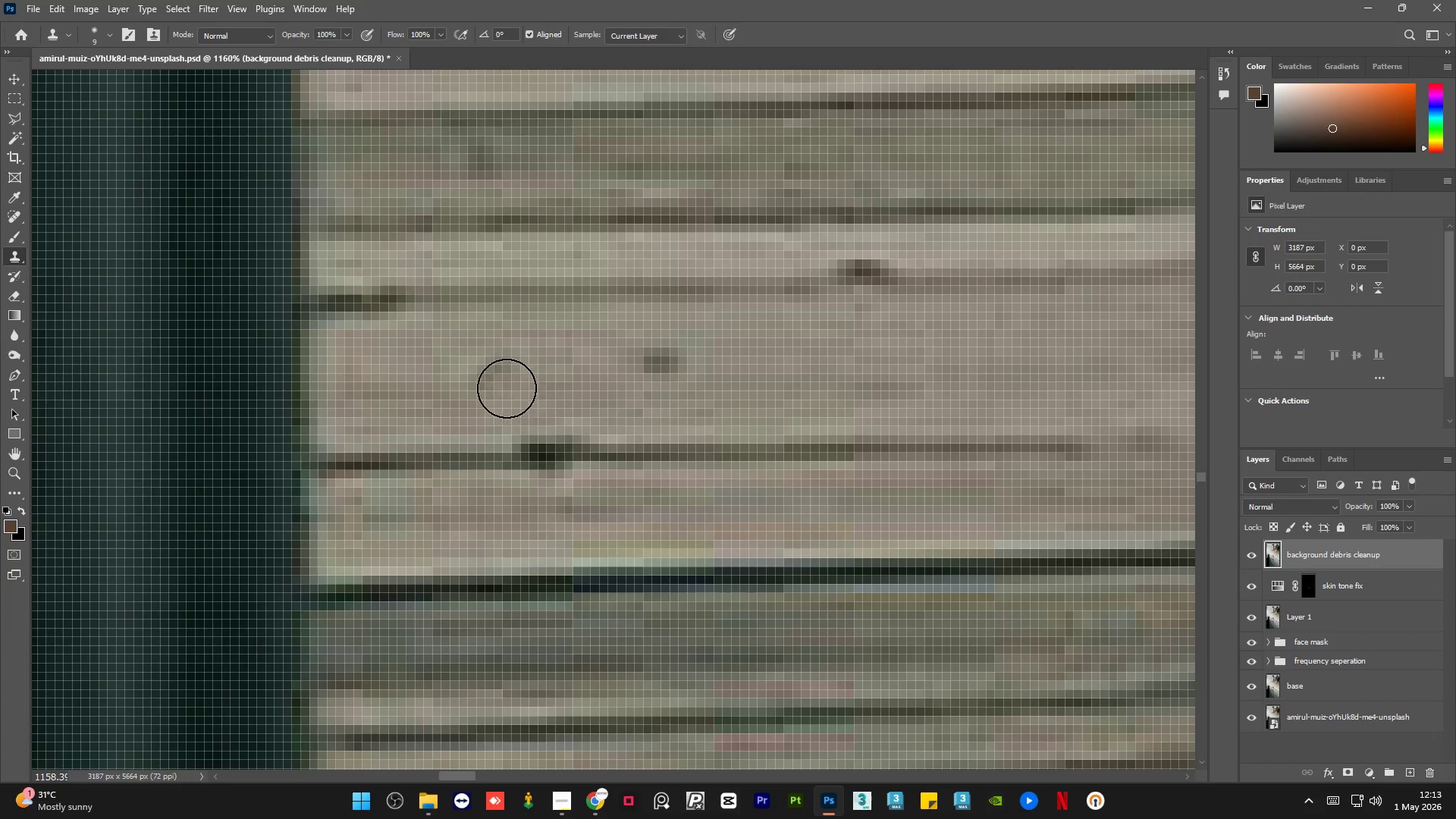 
key(Alt+AltLeft)
 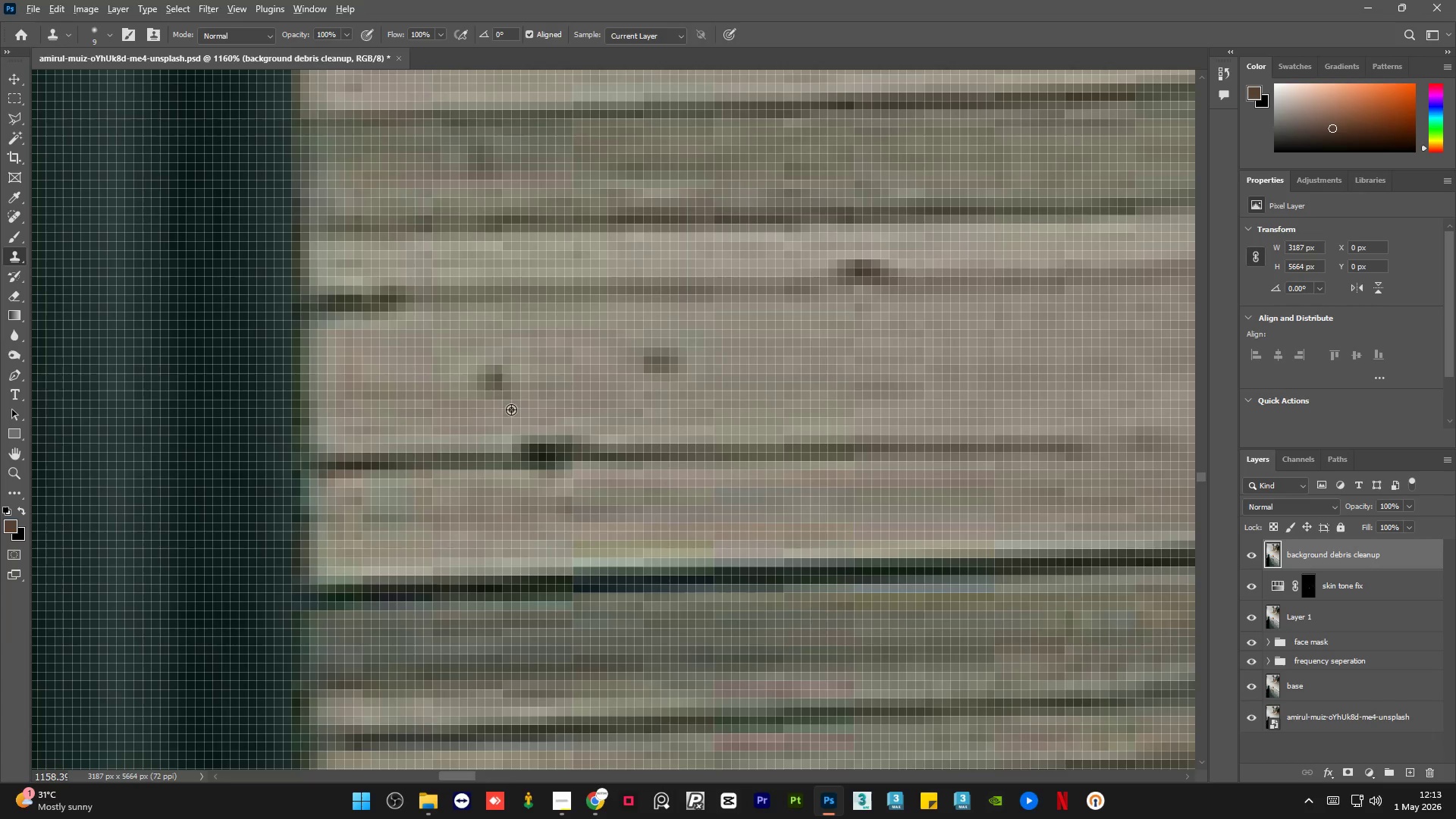 
left_click([511, 410])
 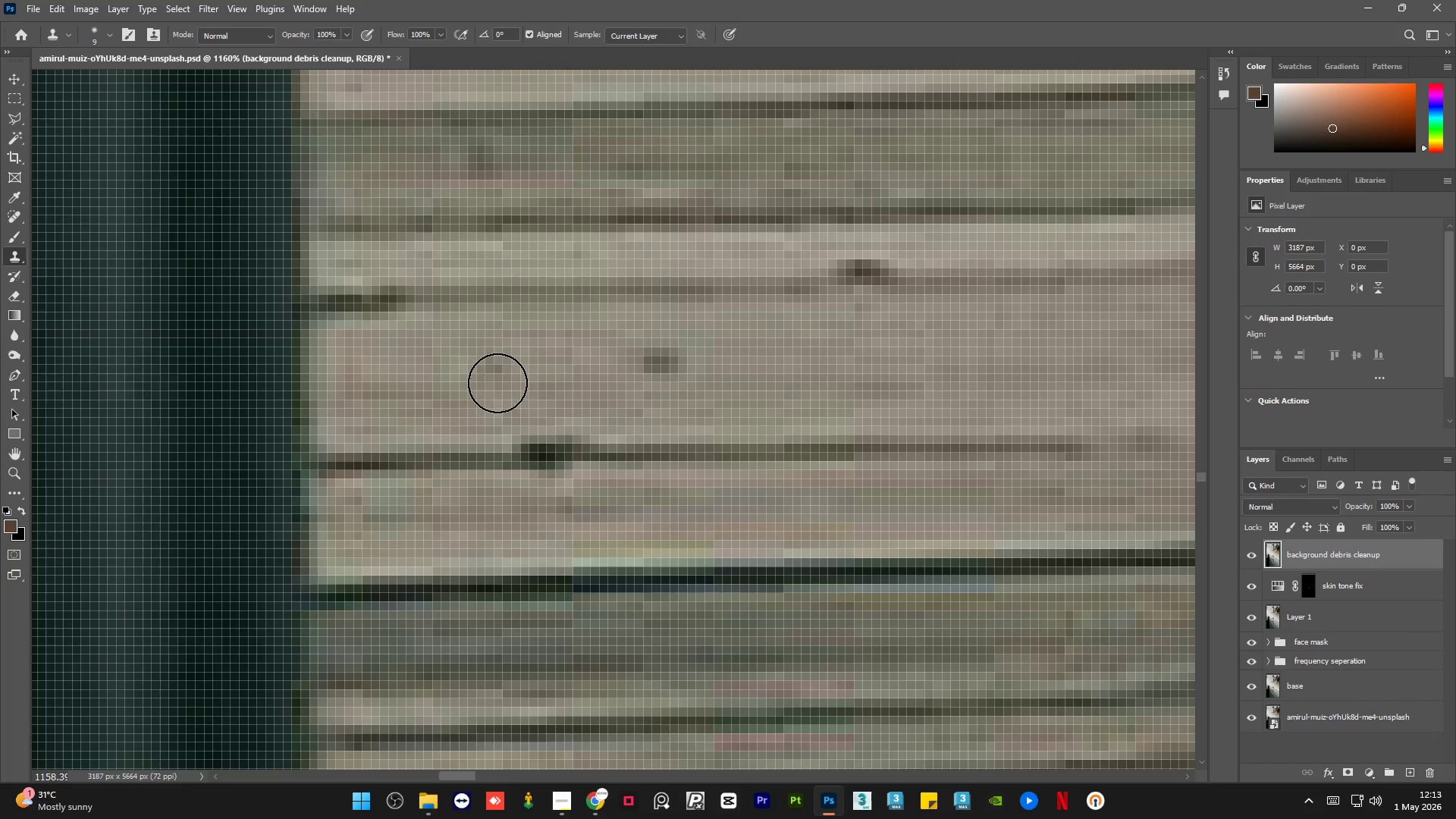 
scroll: coordinate [495, 450], scroll_direction: none, amount: 0.0
 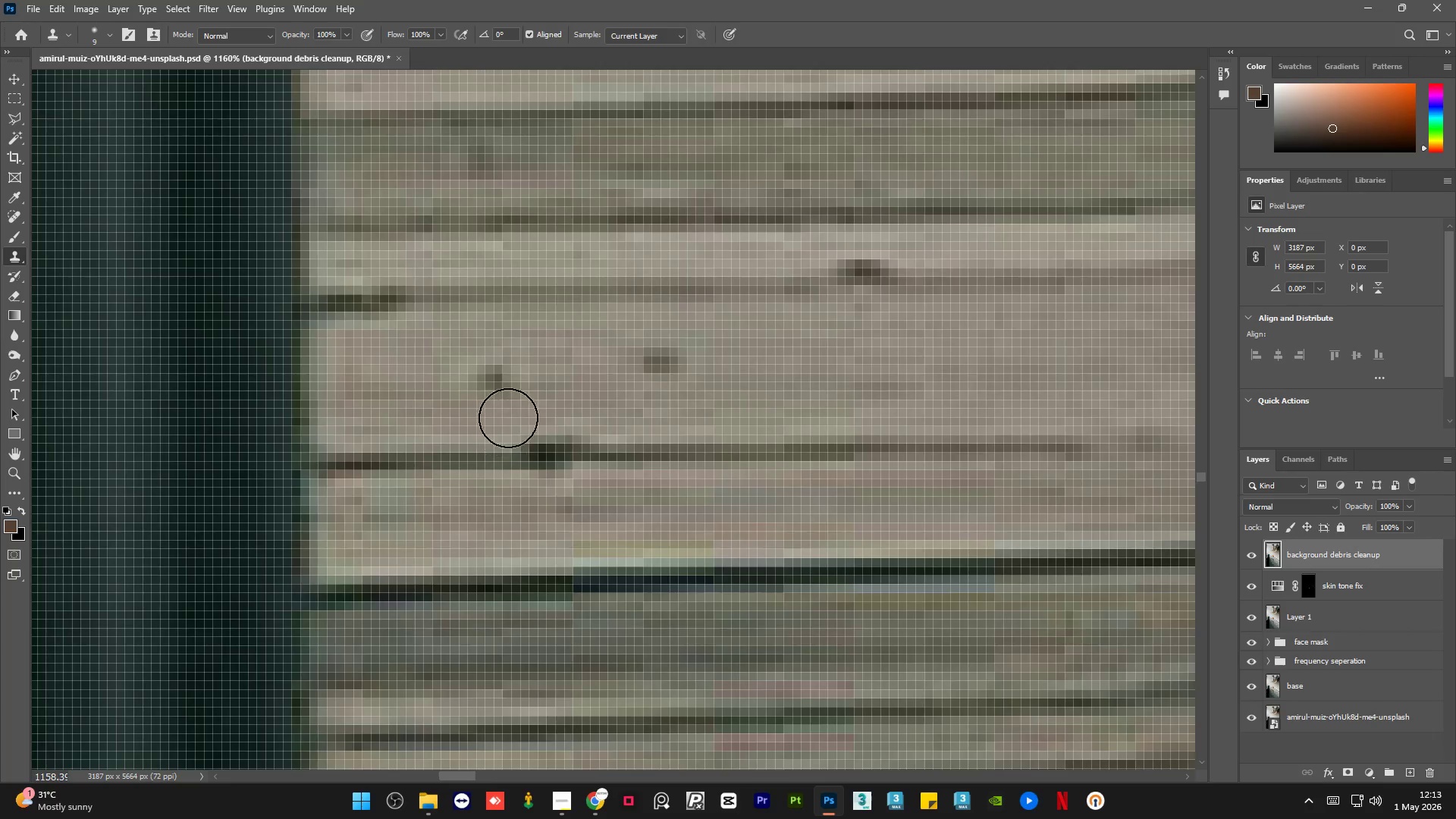 
left_click_drag(start_coordinate=[495, 383], to_coordinate=[485, 378])
 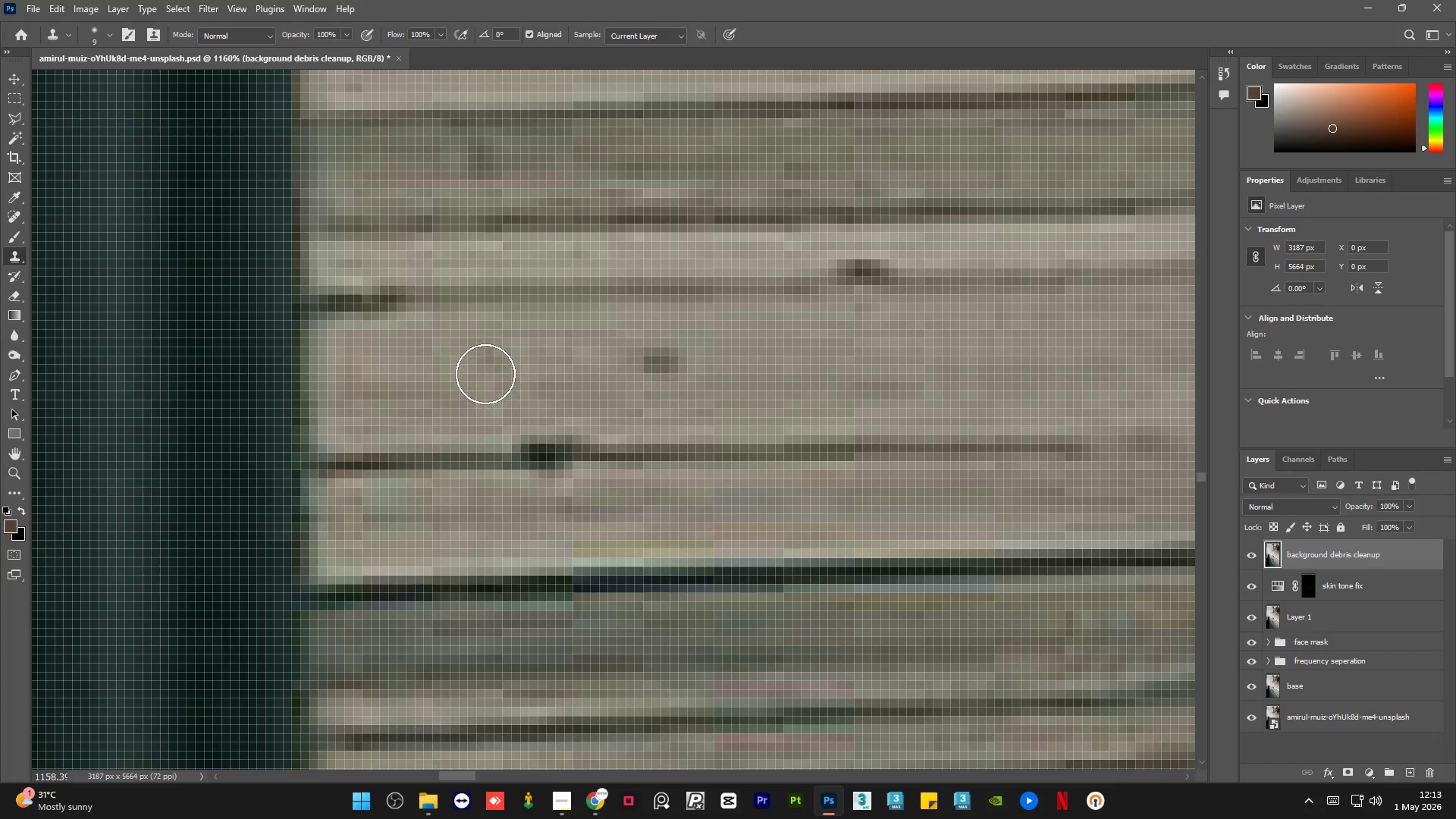 
hold_key(key=AltLeft, duration=0.47)
 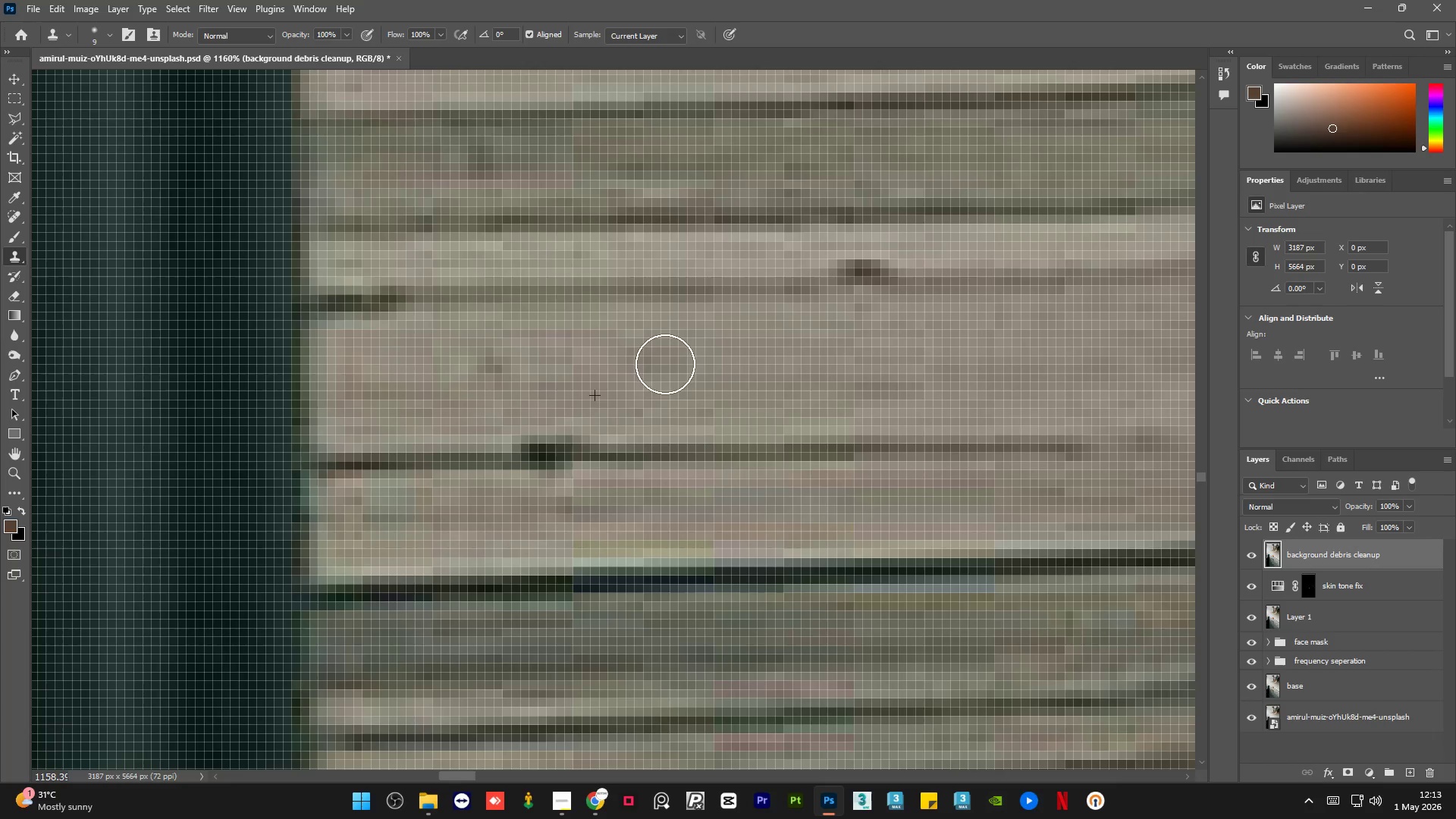 
hold_key(key=AltLeft, duration=0.39)
 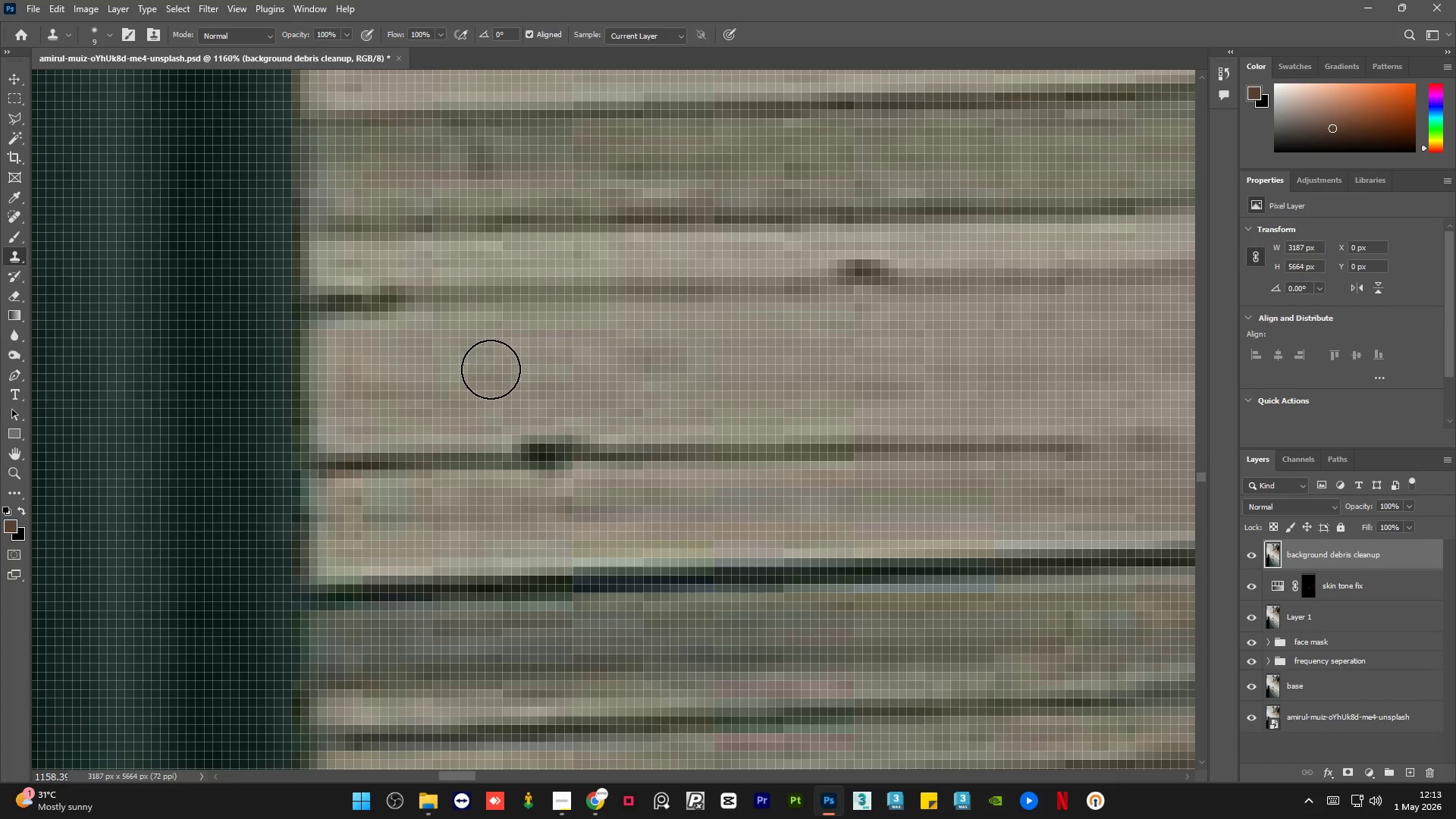 
hold_key(key=AltLeft, duration=1.09)
scroll: coordinate [488, 454], scroll_direction: down, amount: 6.0
 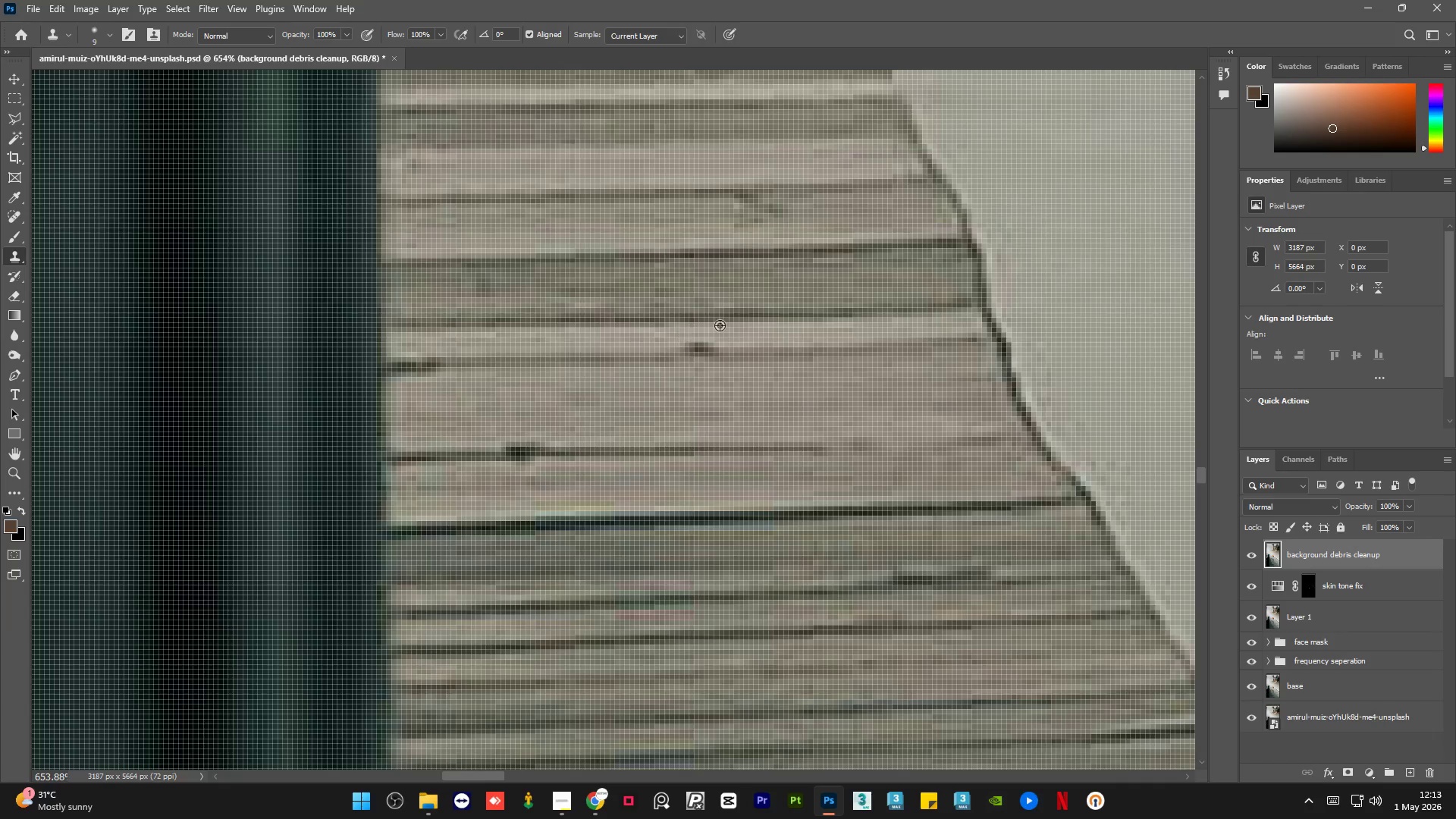 
hold_key(key=AltLeft, duration=0.52)
 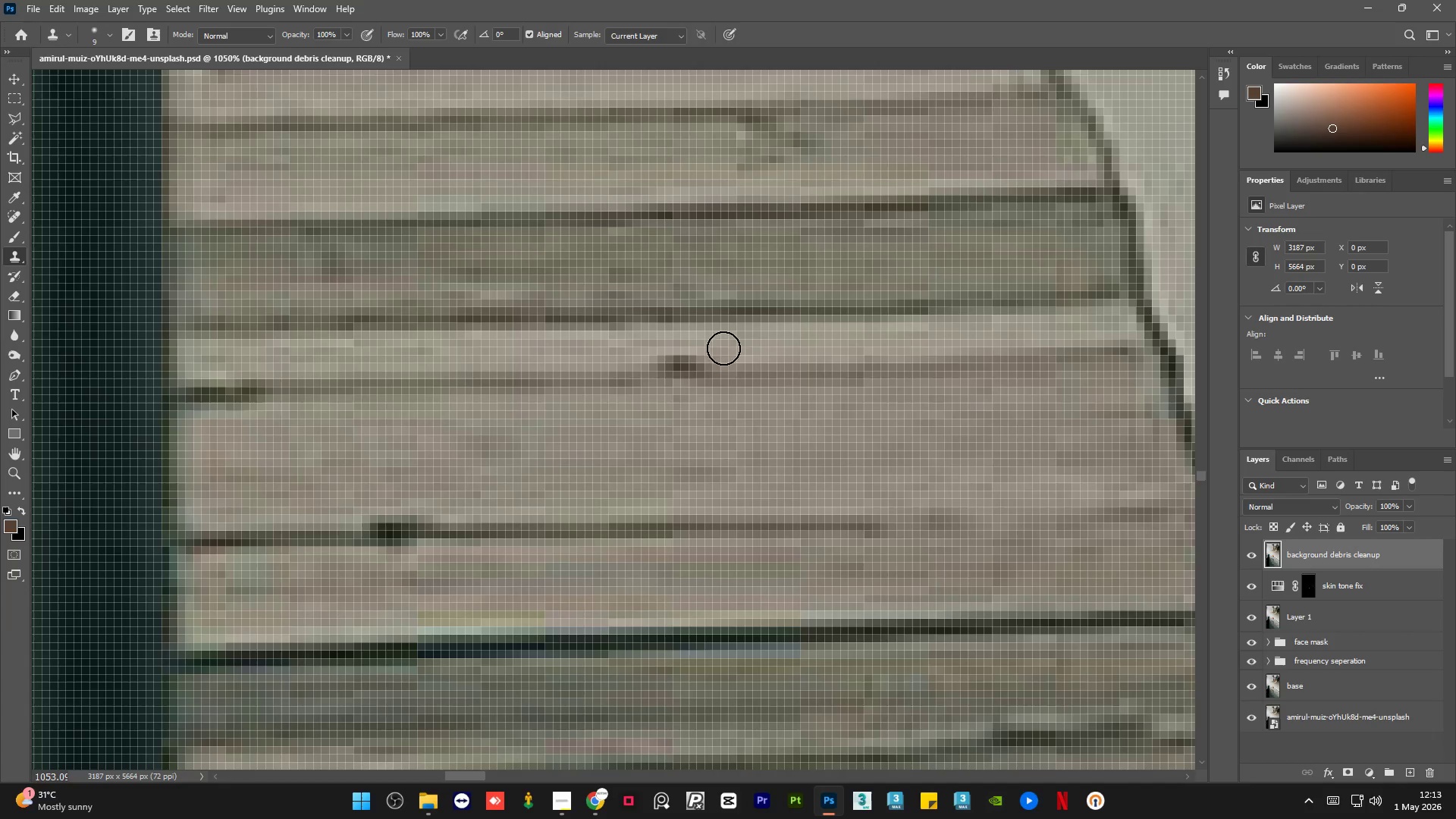 
scroll: coordinate [722, 328], scroll_direction: up, amount: 5.0
 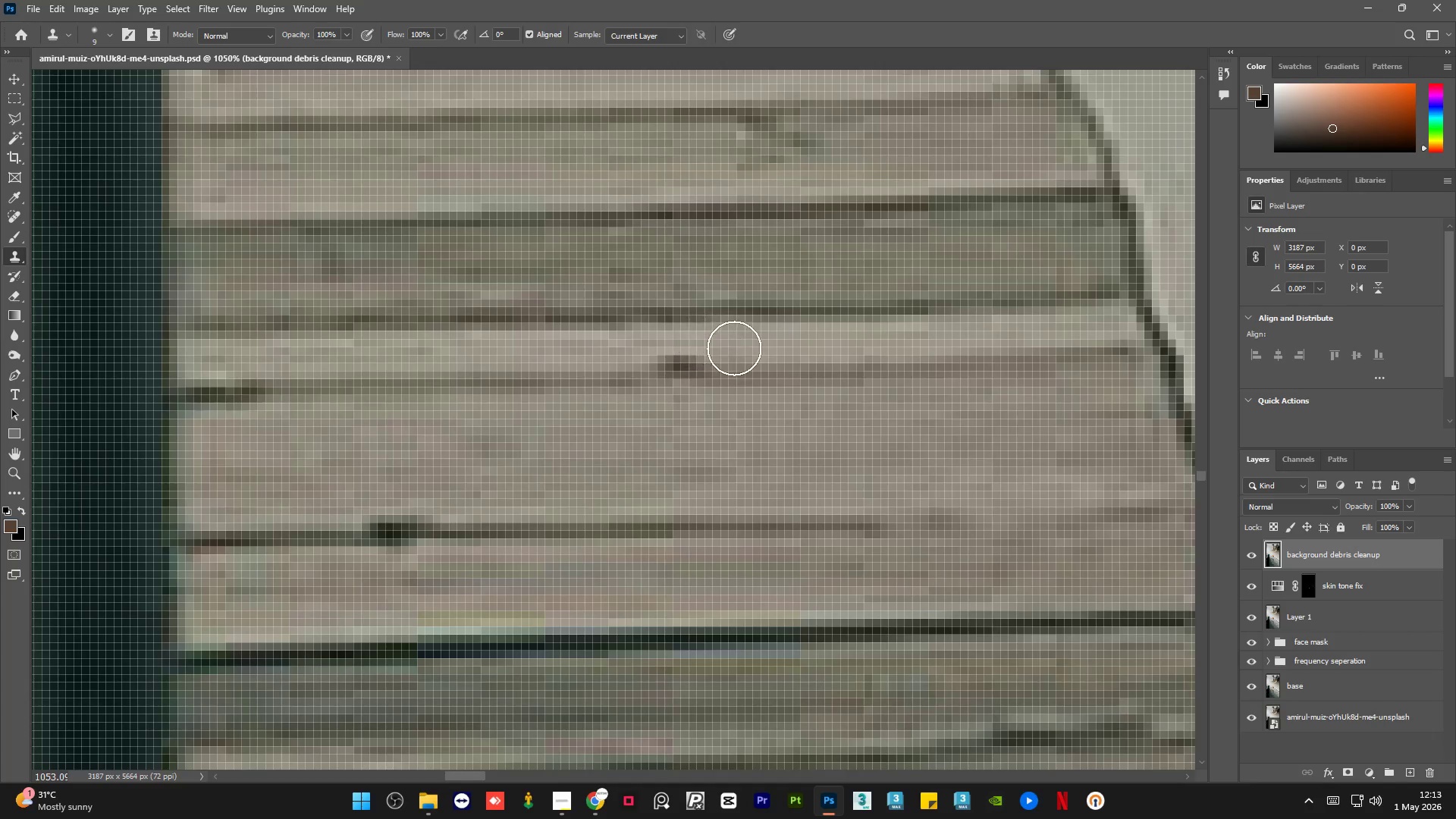 
key(Alt+AltLeft)
 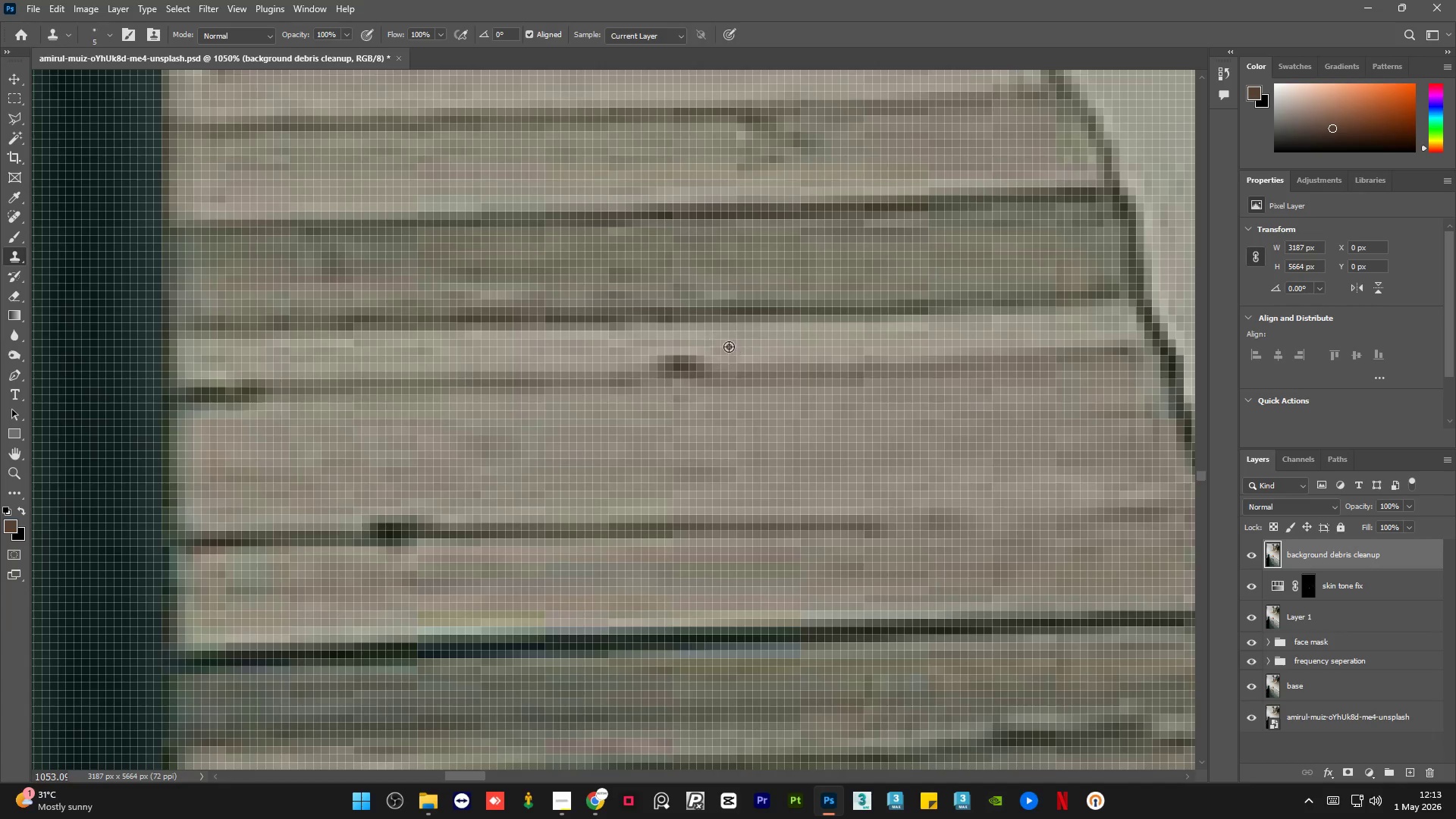 
left_click_drag(start_coordinate=[729, 347], to_coordinate=[725, 347])
 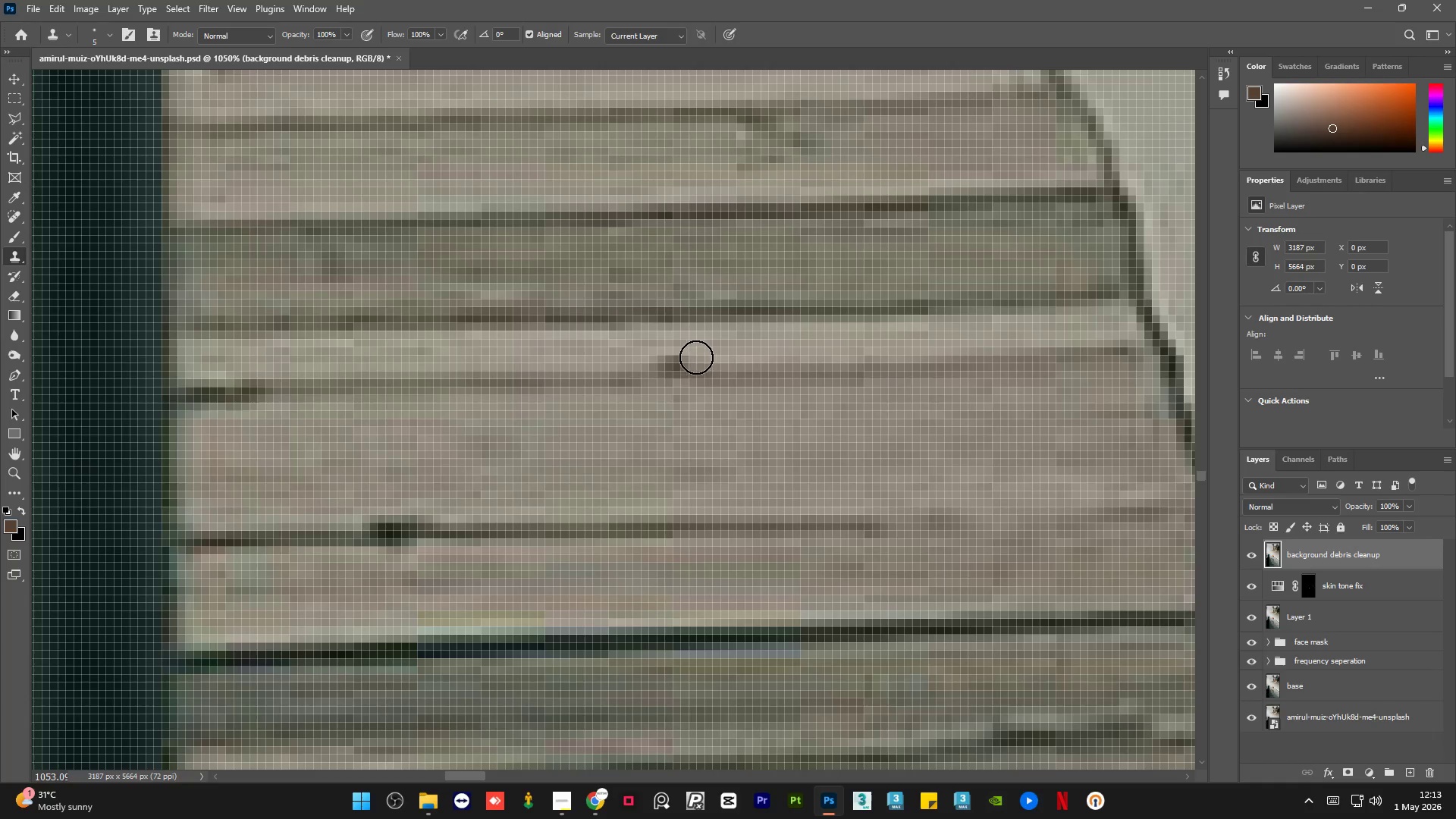 
left_click_drag(start_coordinate=[683, 357], to_coordinate=[654, 361])
 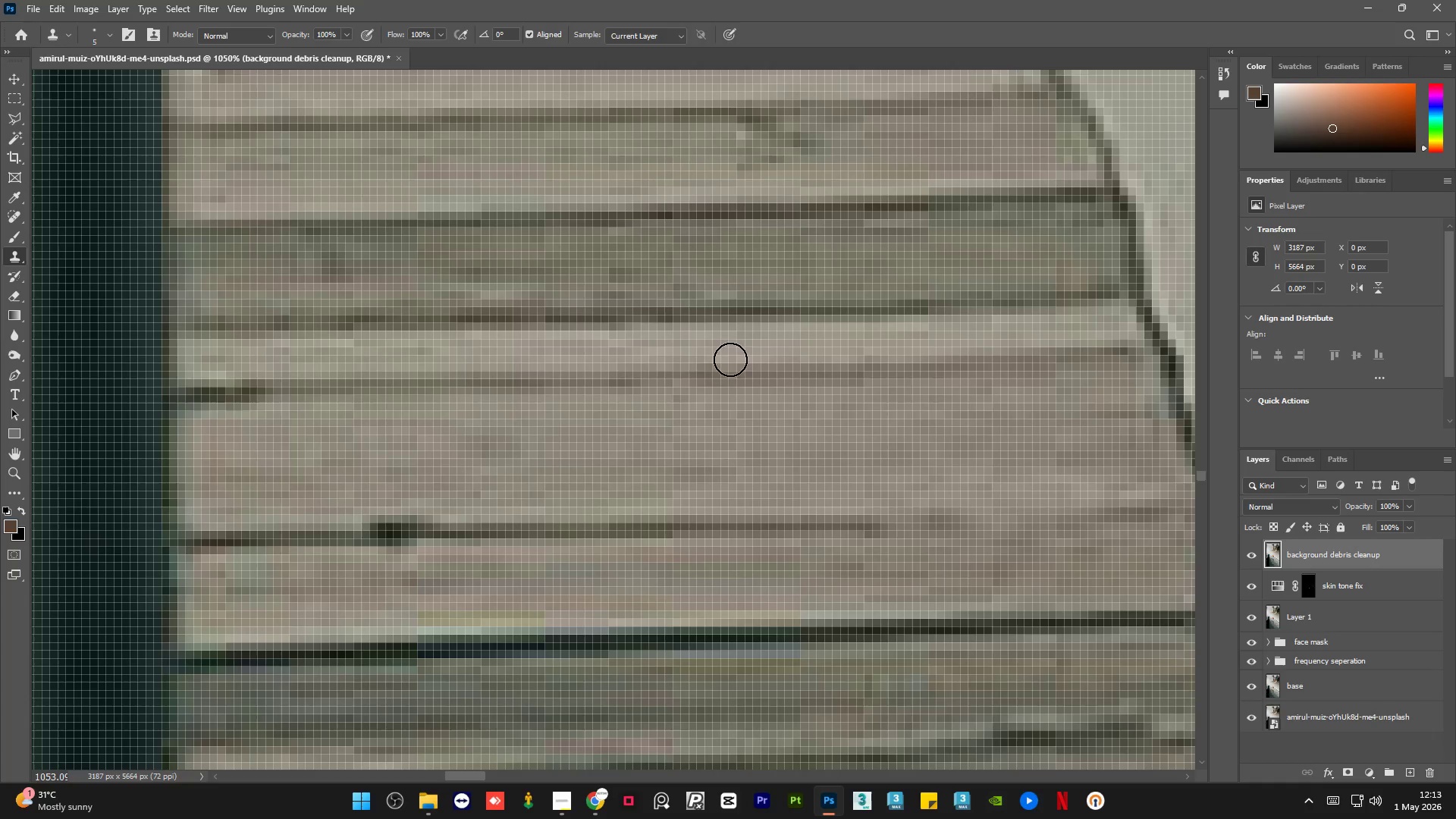 
key(Alt+AltLeft)
 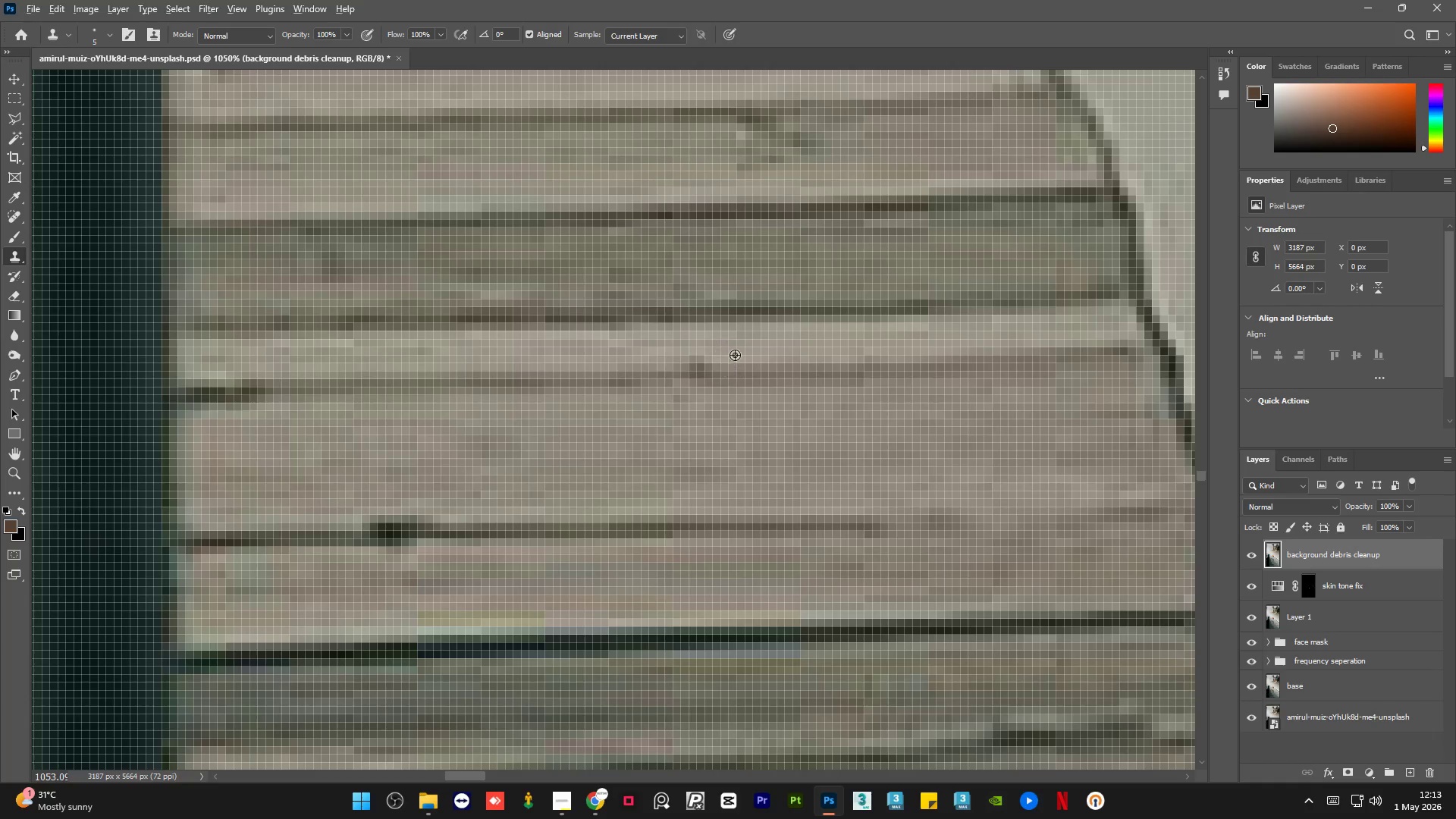 
left_click([735, 355])
 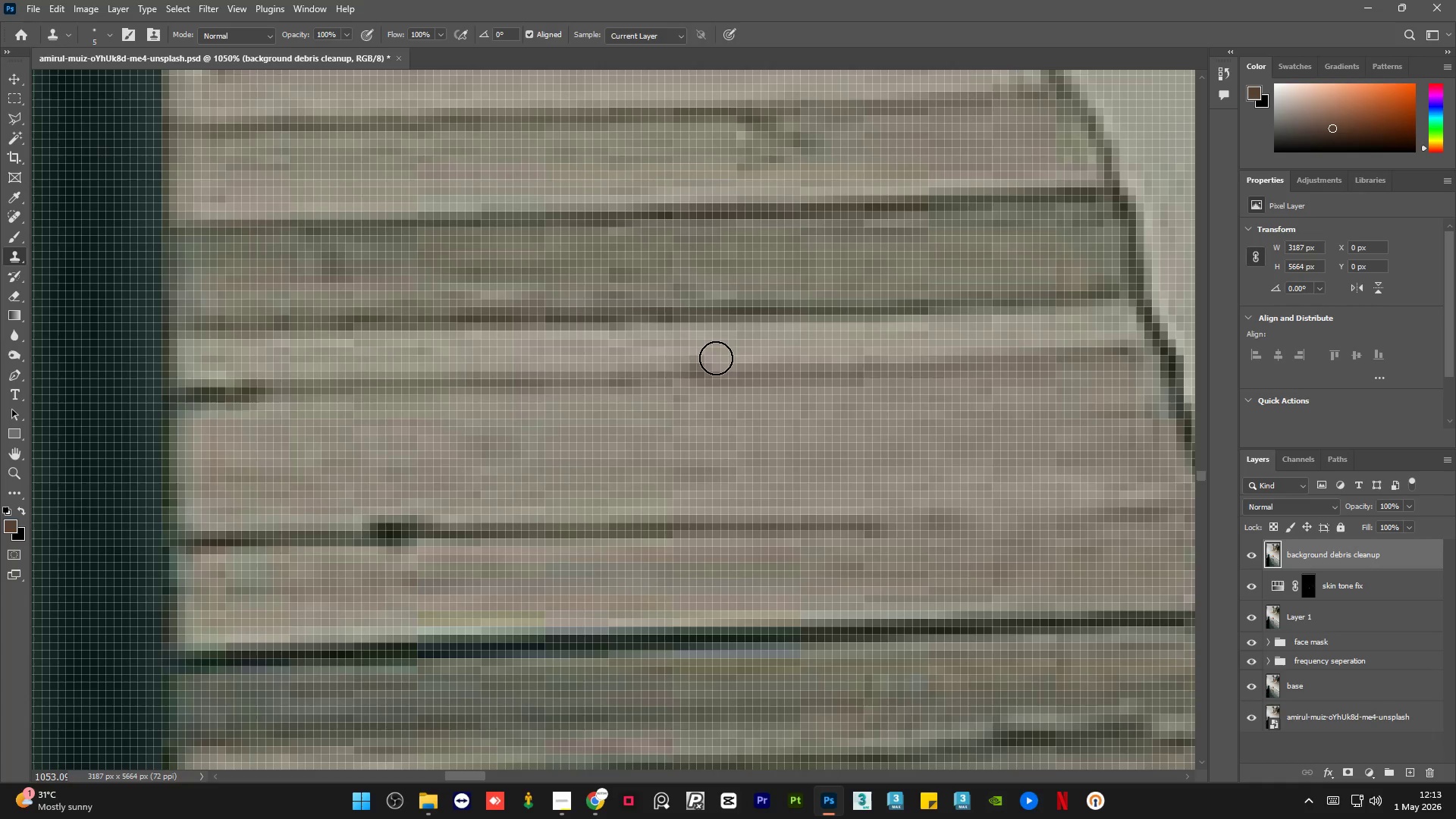 
left_click_drag(start_coordinate=[714, 358], to_coordinate=[667, 361])
 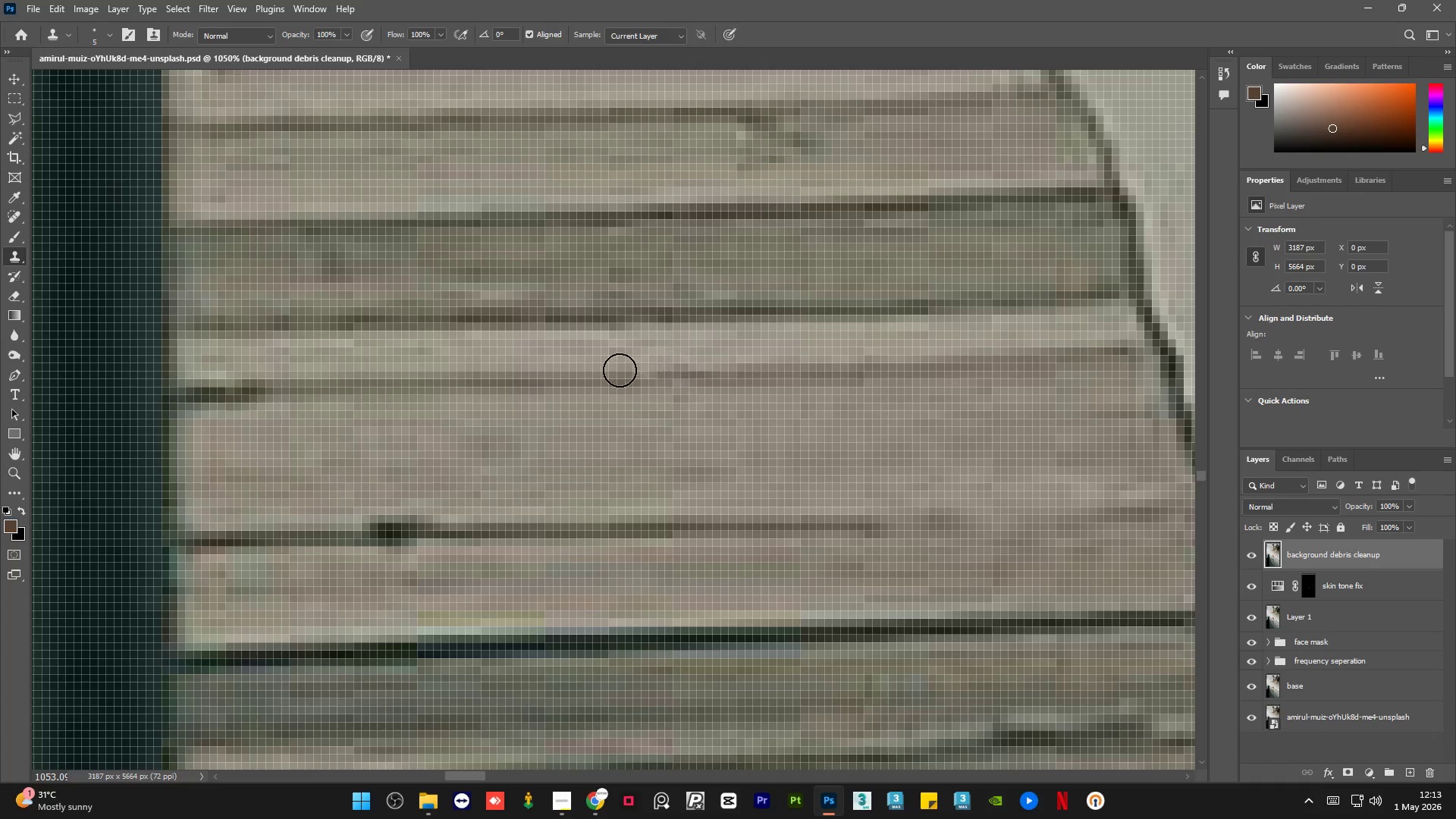 
hold_key(key=AltLeft, duration=0.61)
 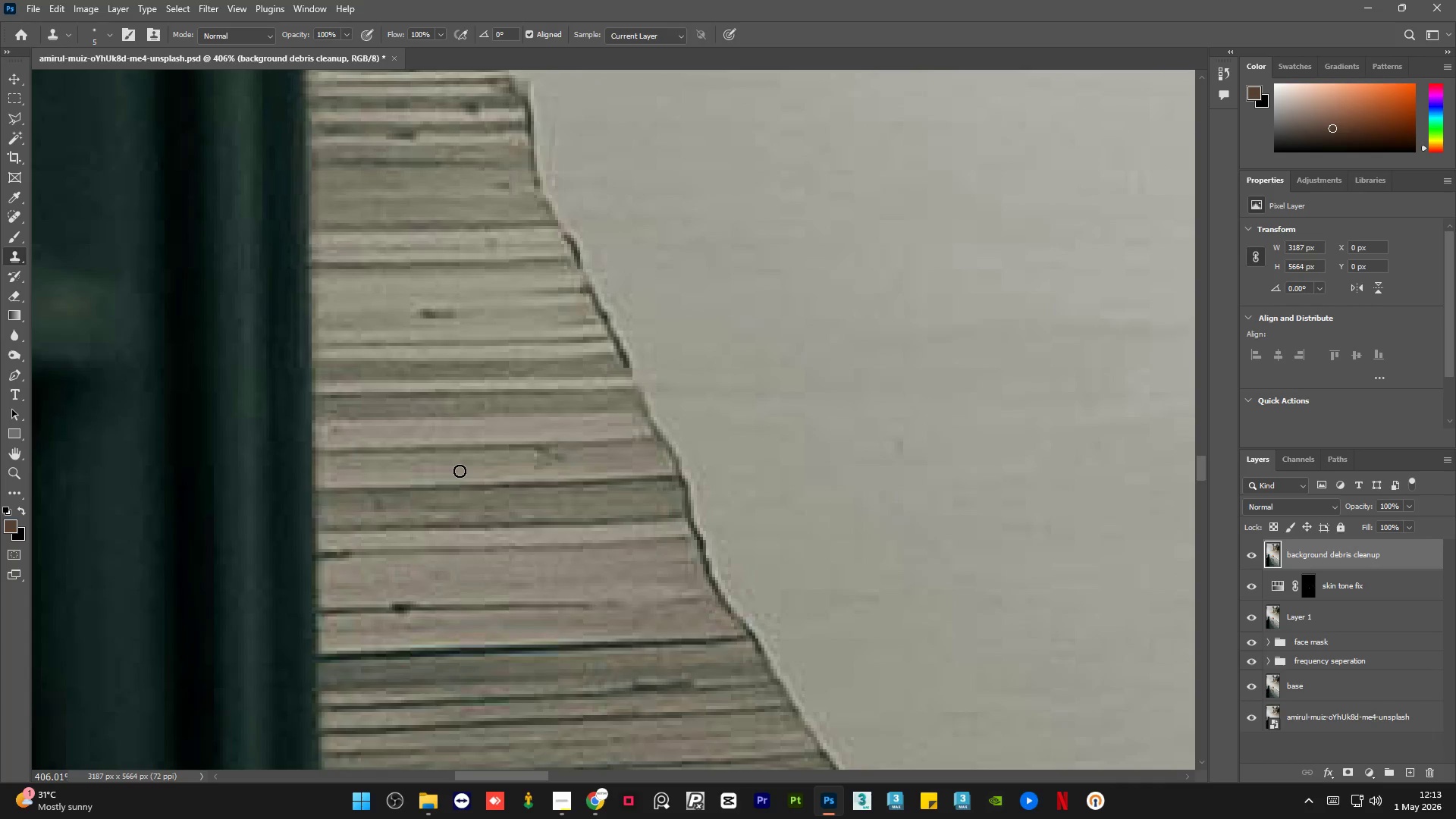 
hold_key(key=AltLeft, duration=0.89)
 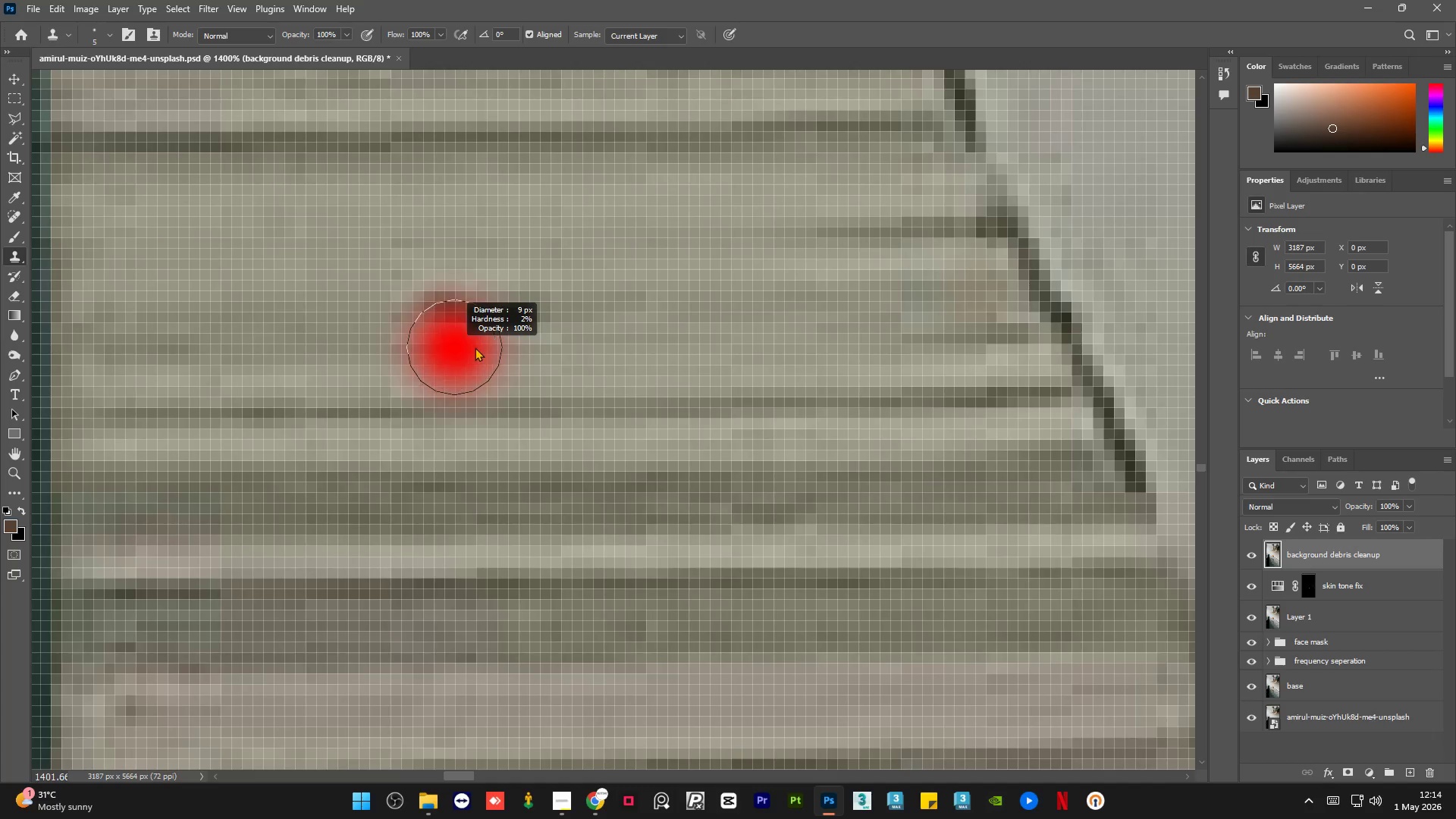 
scroll: coordinate [460, 471], scroll_direction: up, amount: 3.0
 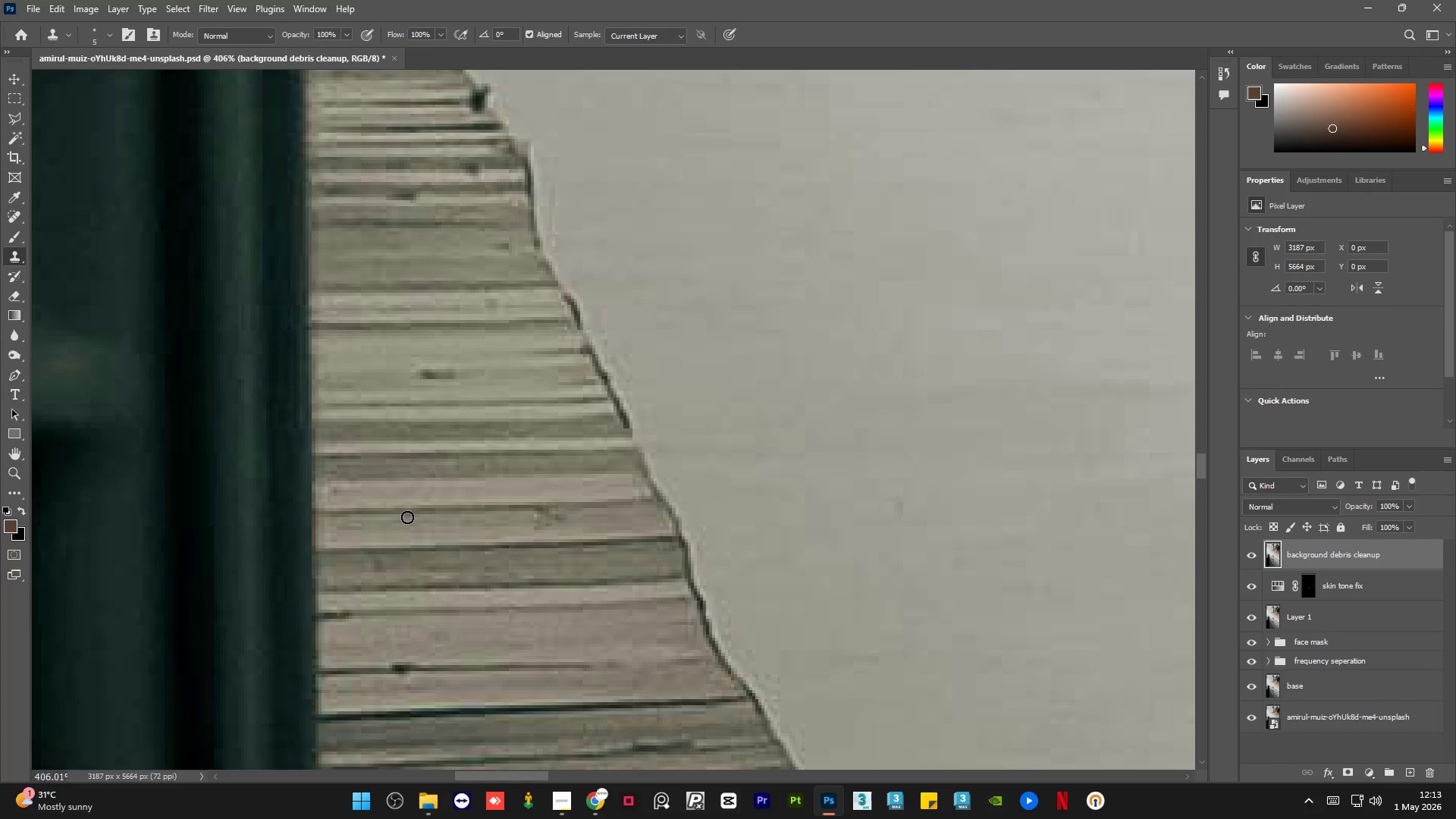 
hold_key(key=AltLeft, duration=0.31)
 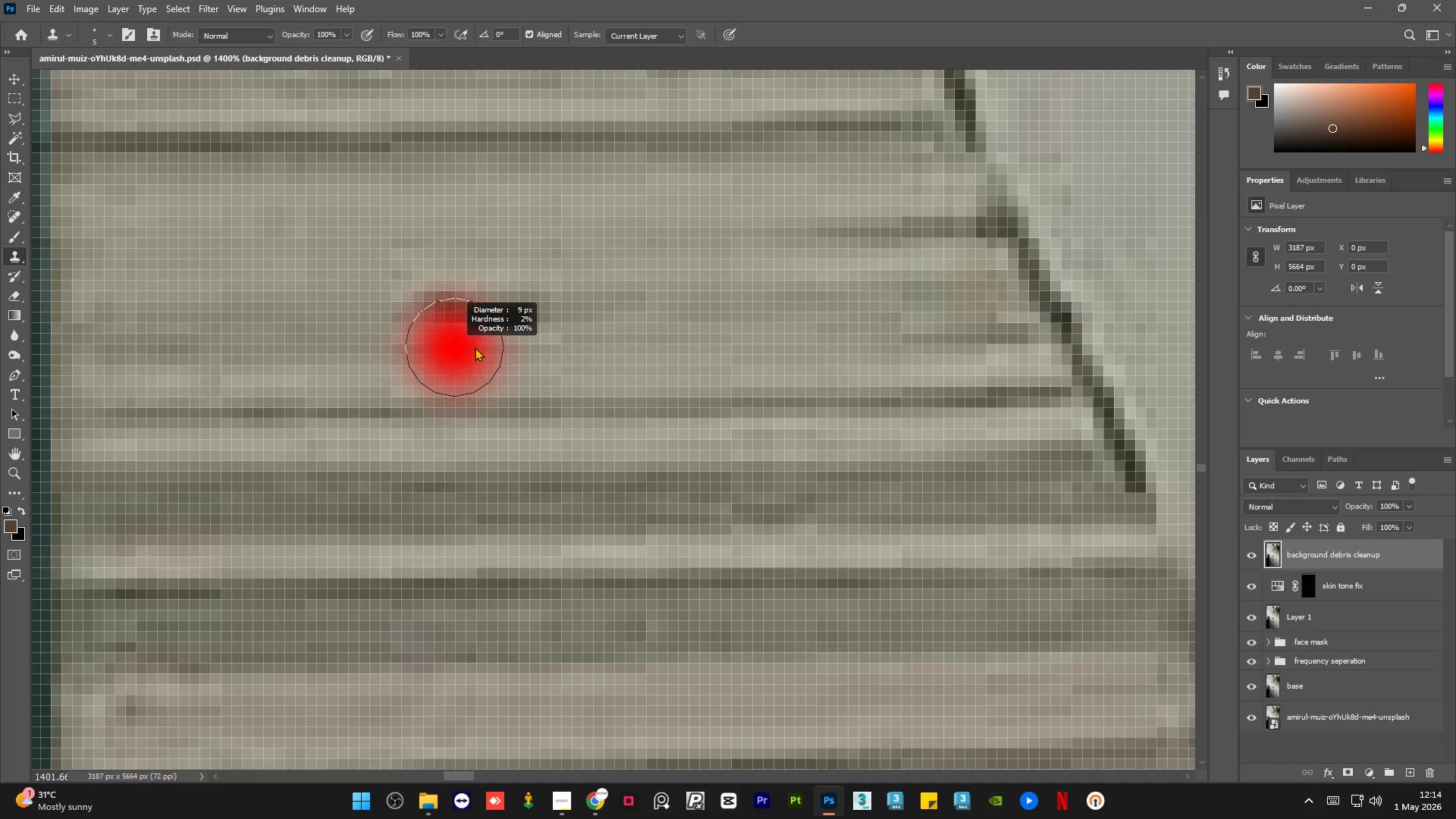 
scroll: coordinate [448, 333], scroll_direction: up, amount: 13.0
 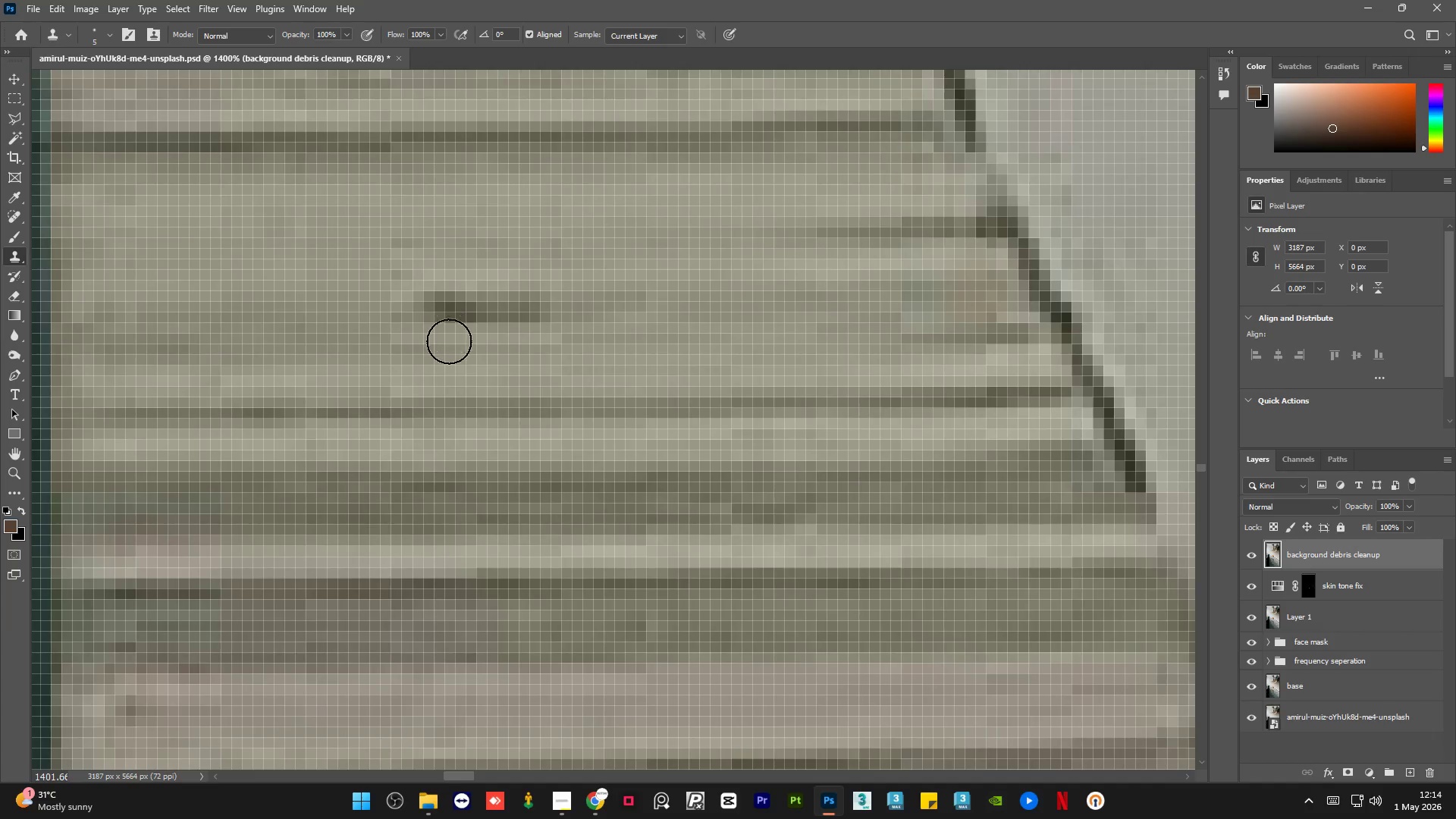 
key(Alt+AltLeft)
 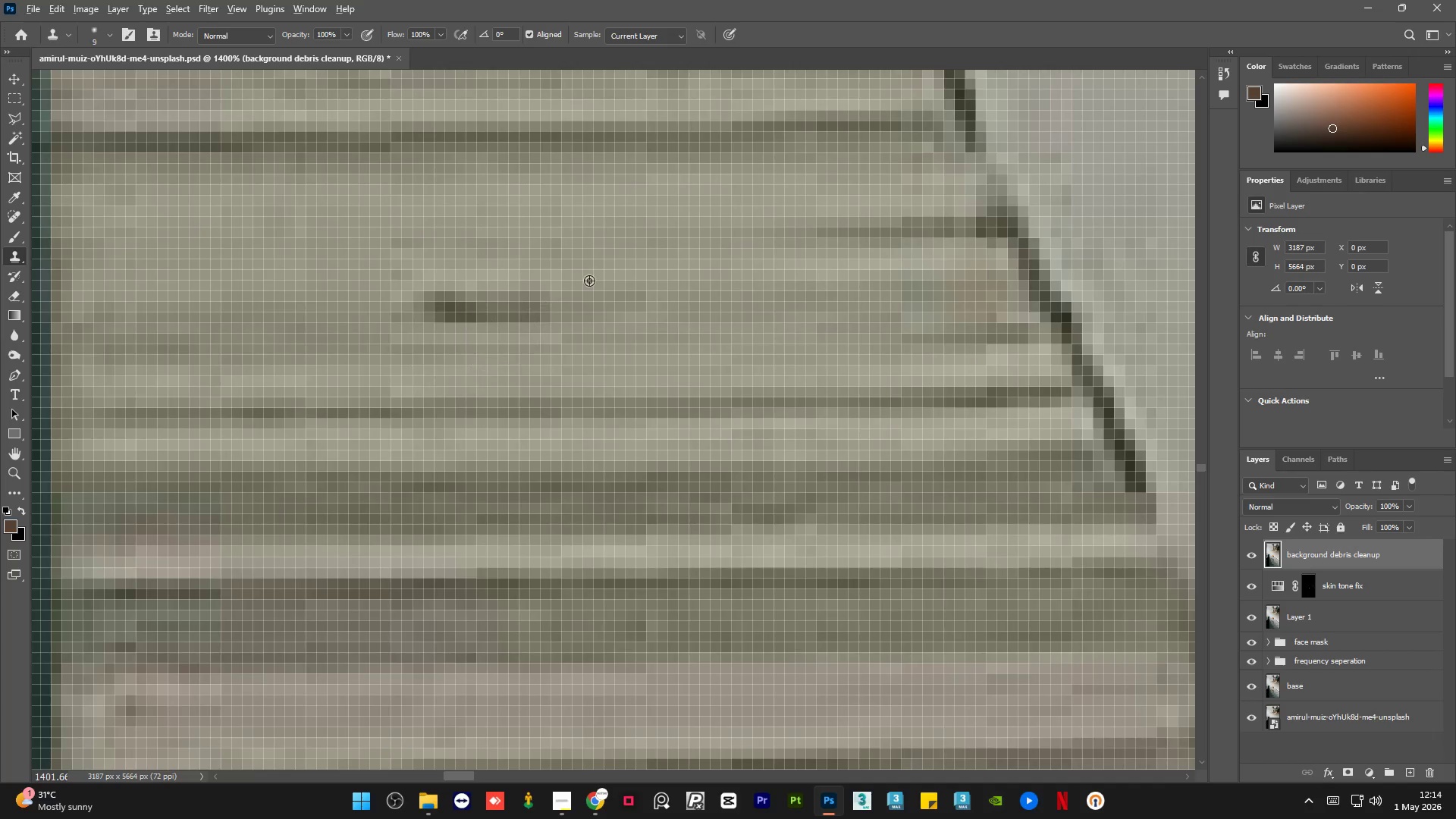 
left_click([589, 281])
 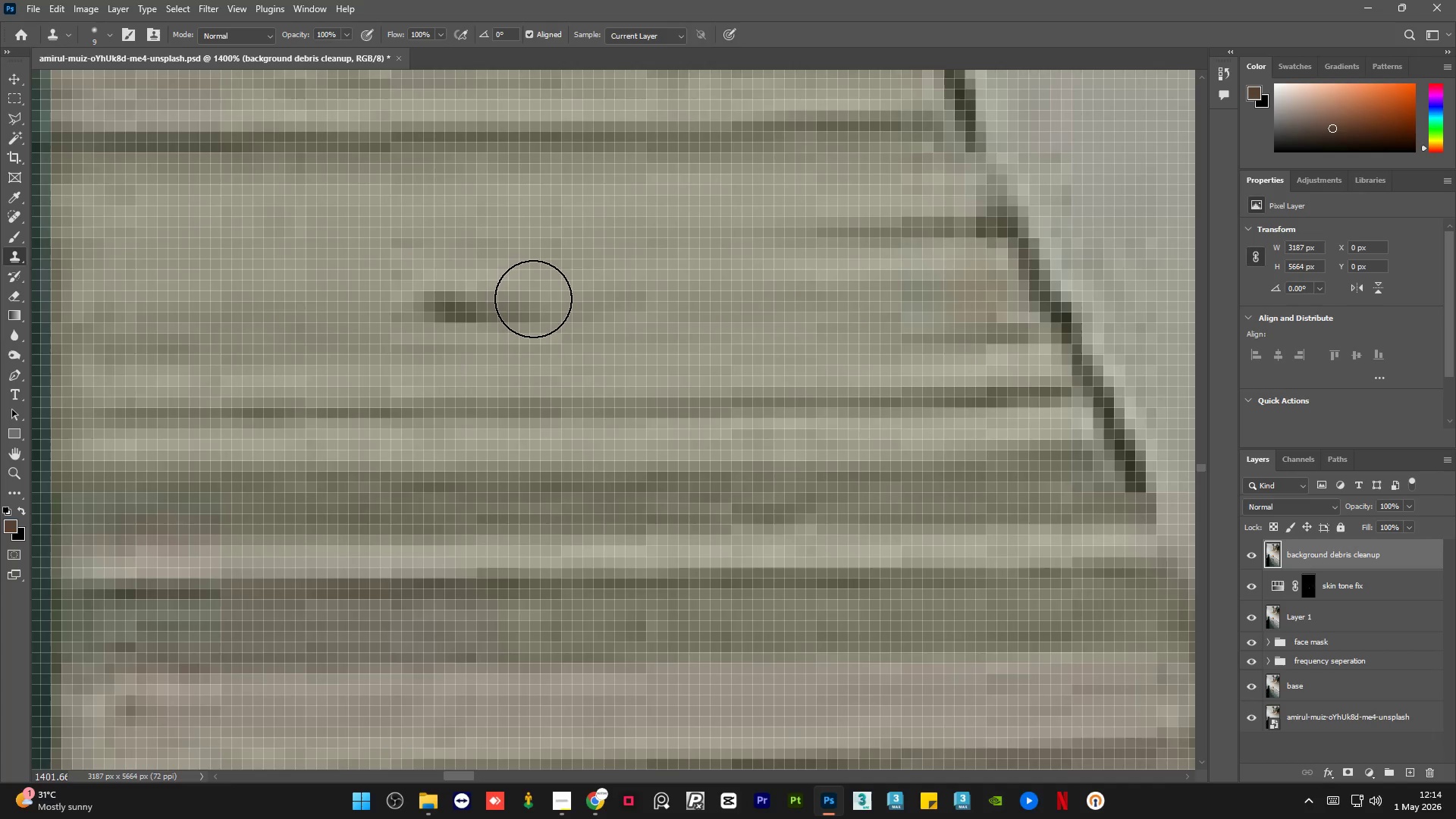 
left_click_drag(start_coordinate=[523, 299], to_coordinate=[482, 303])
 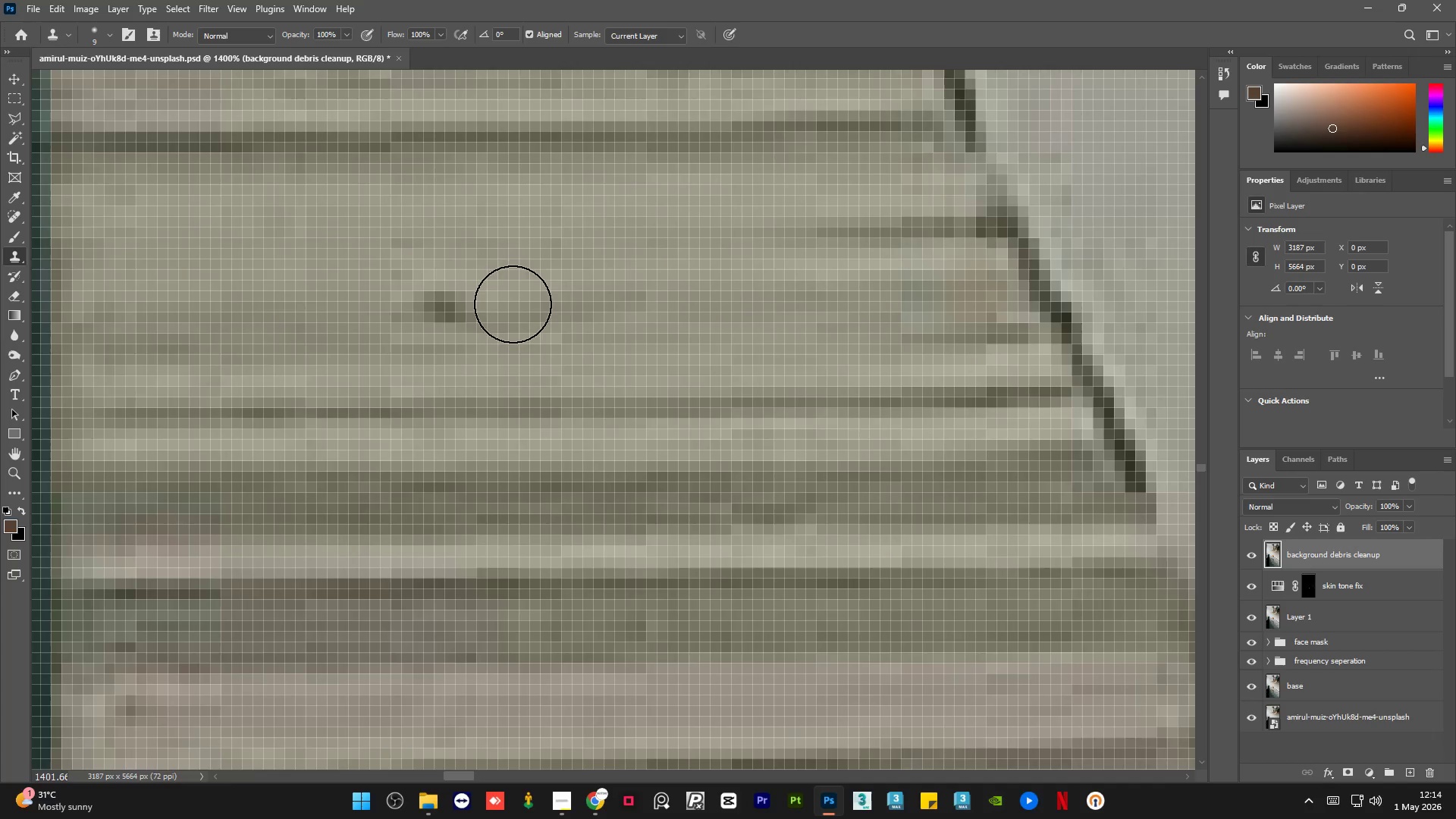 
key(Alt+AltLeft)
 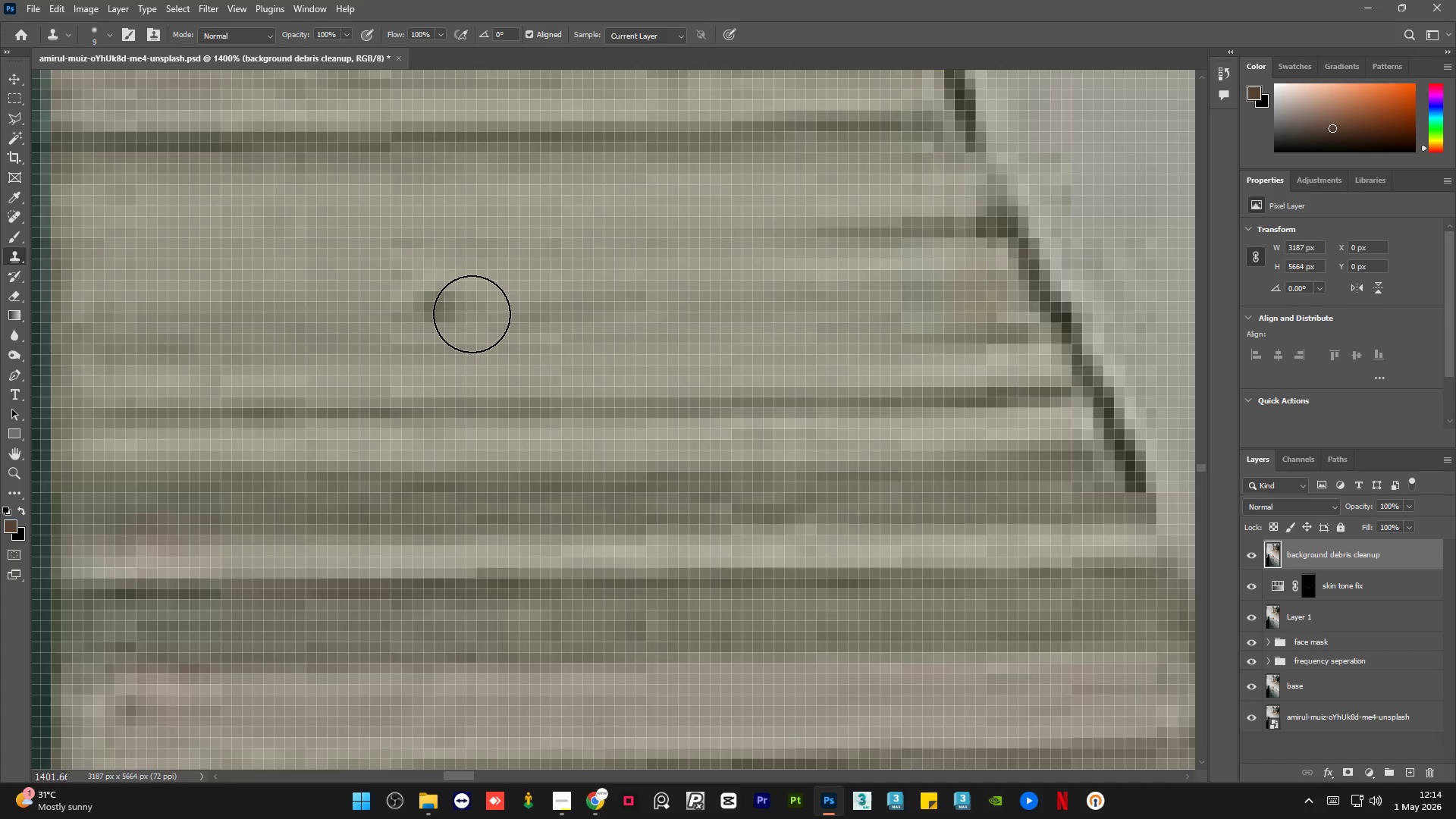 
left_click_drag(start_coordinate=[472, 314], to_coordinate=[439, 306])
 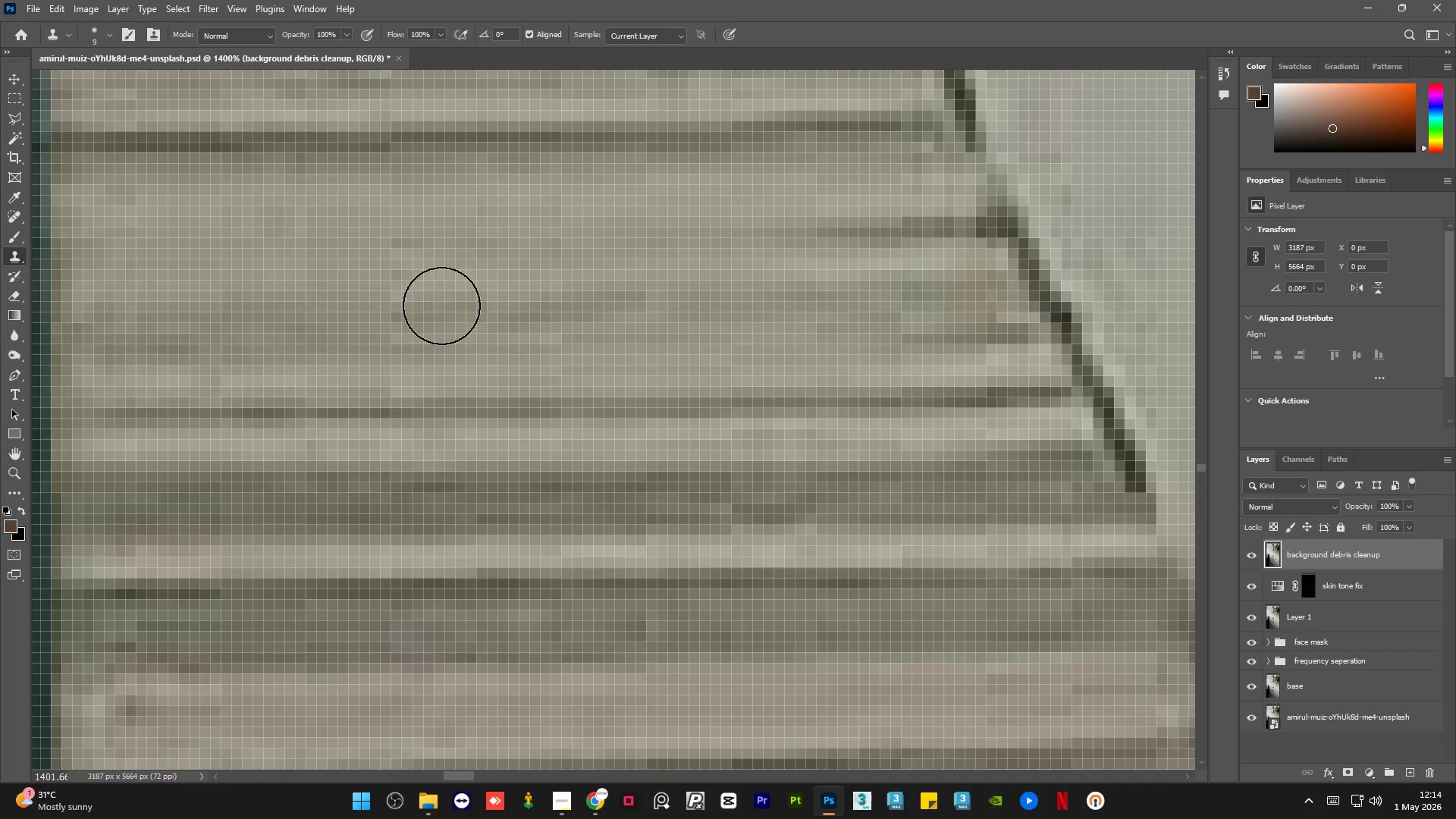 
key(Alt+AltLeft)
 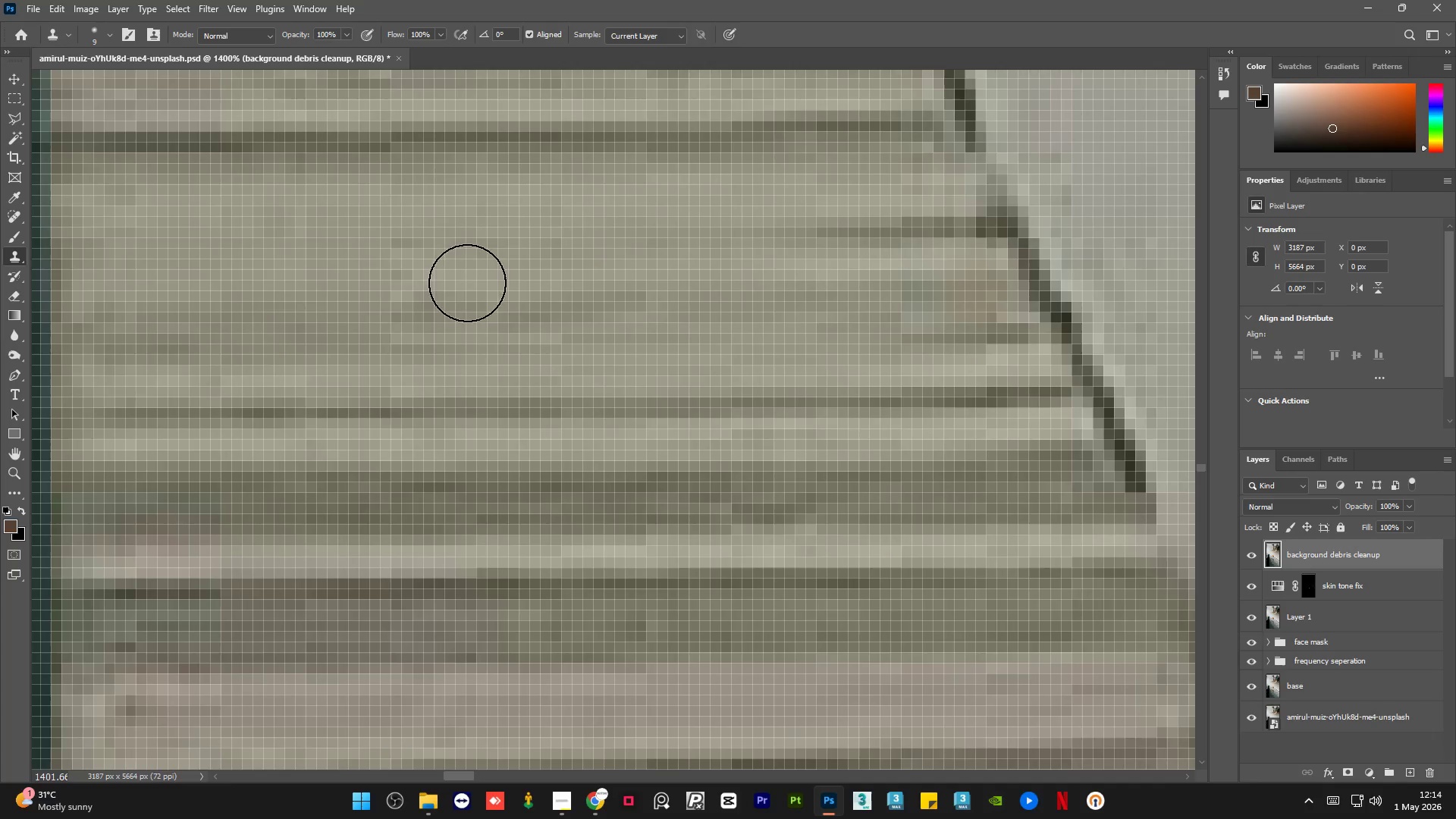 
left_click_drag(start_coordinate=[403, 297], to_coordinate=[375, 312])
 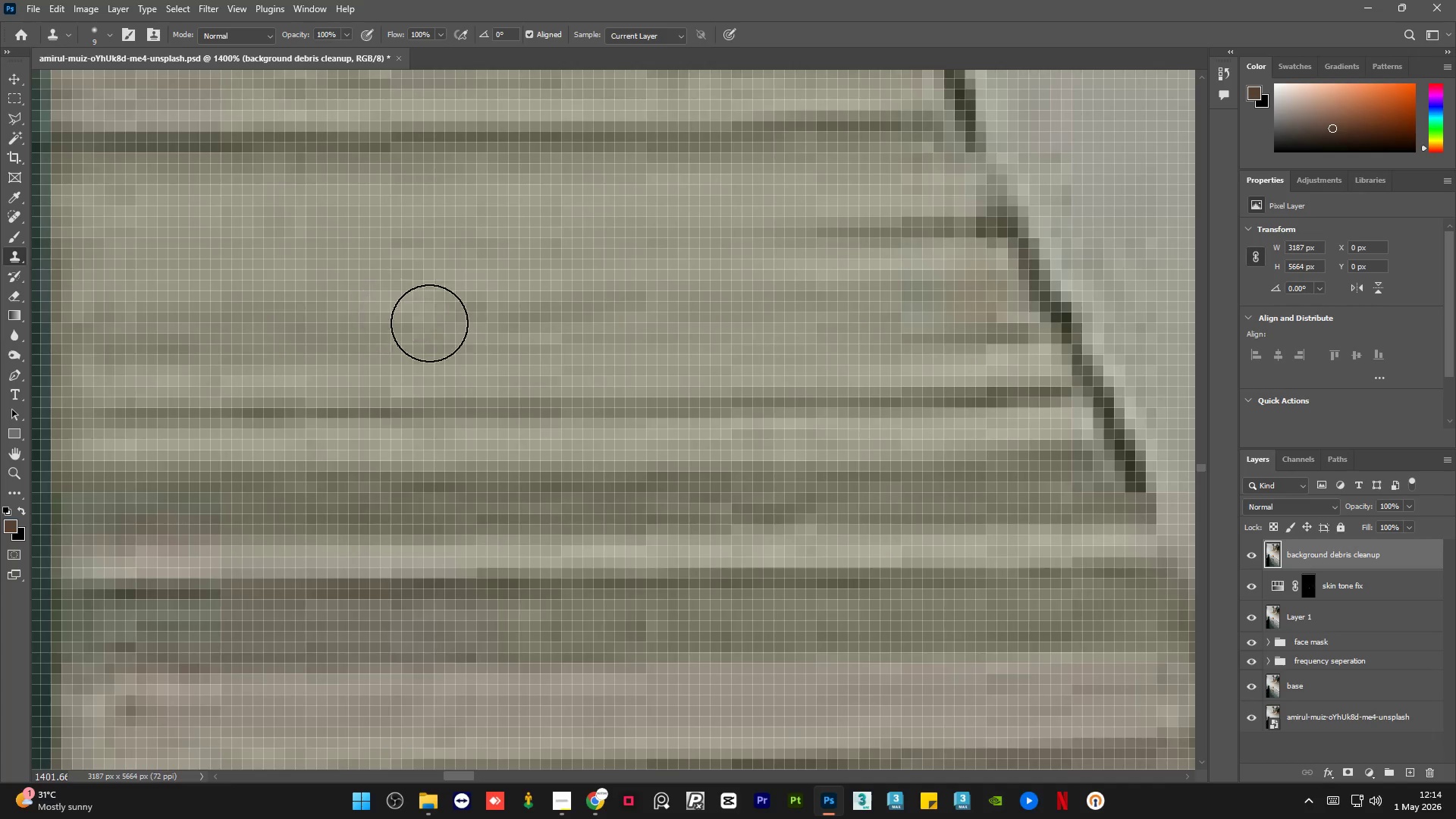 
hold_key(key=AltLeft, duration=0.5)
 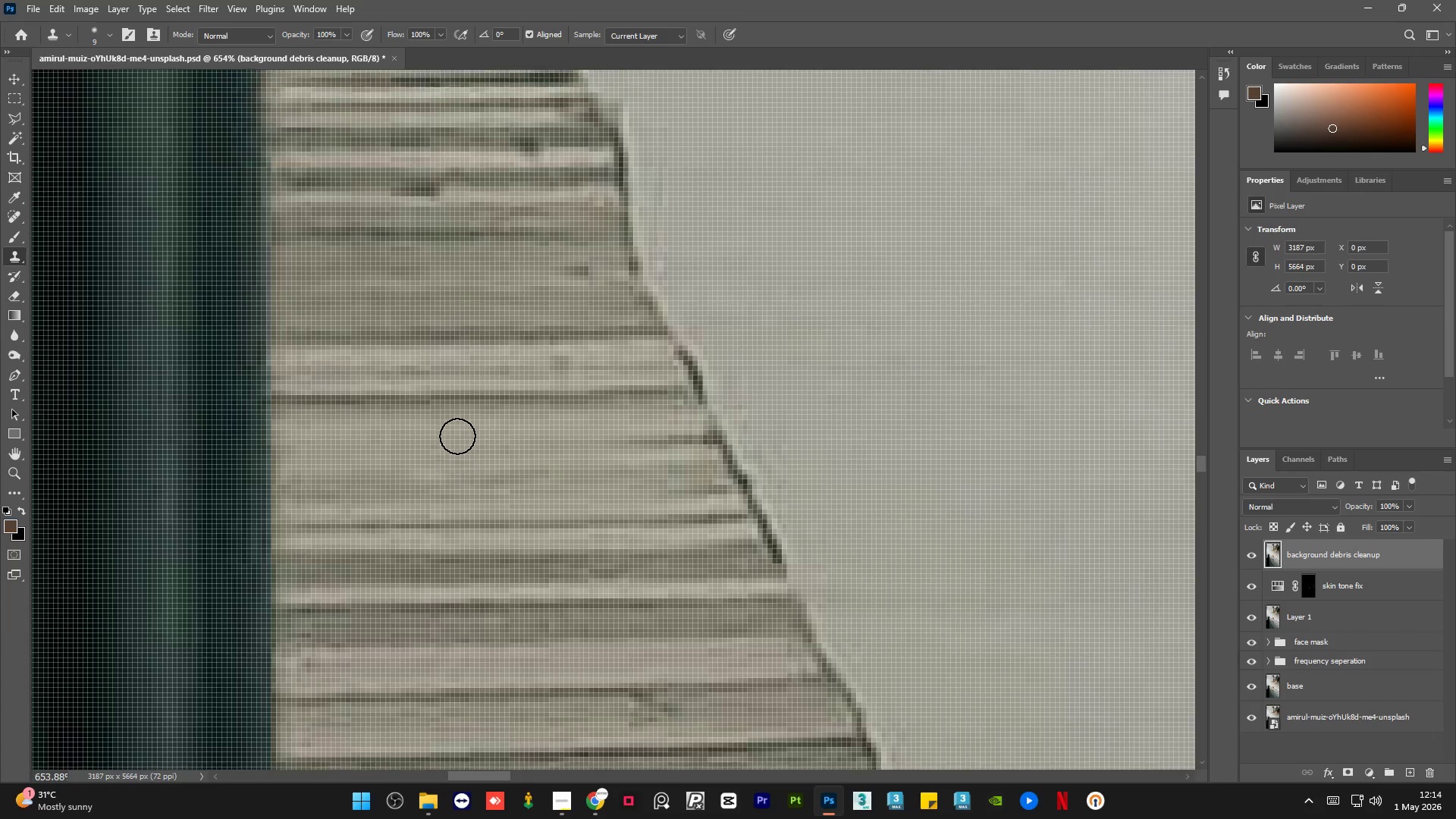 
hold_key(key=AltLeft, duration=0.34)
 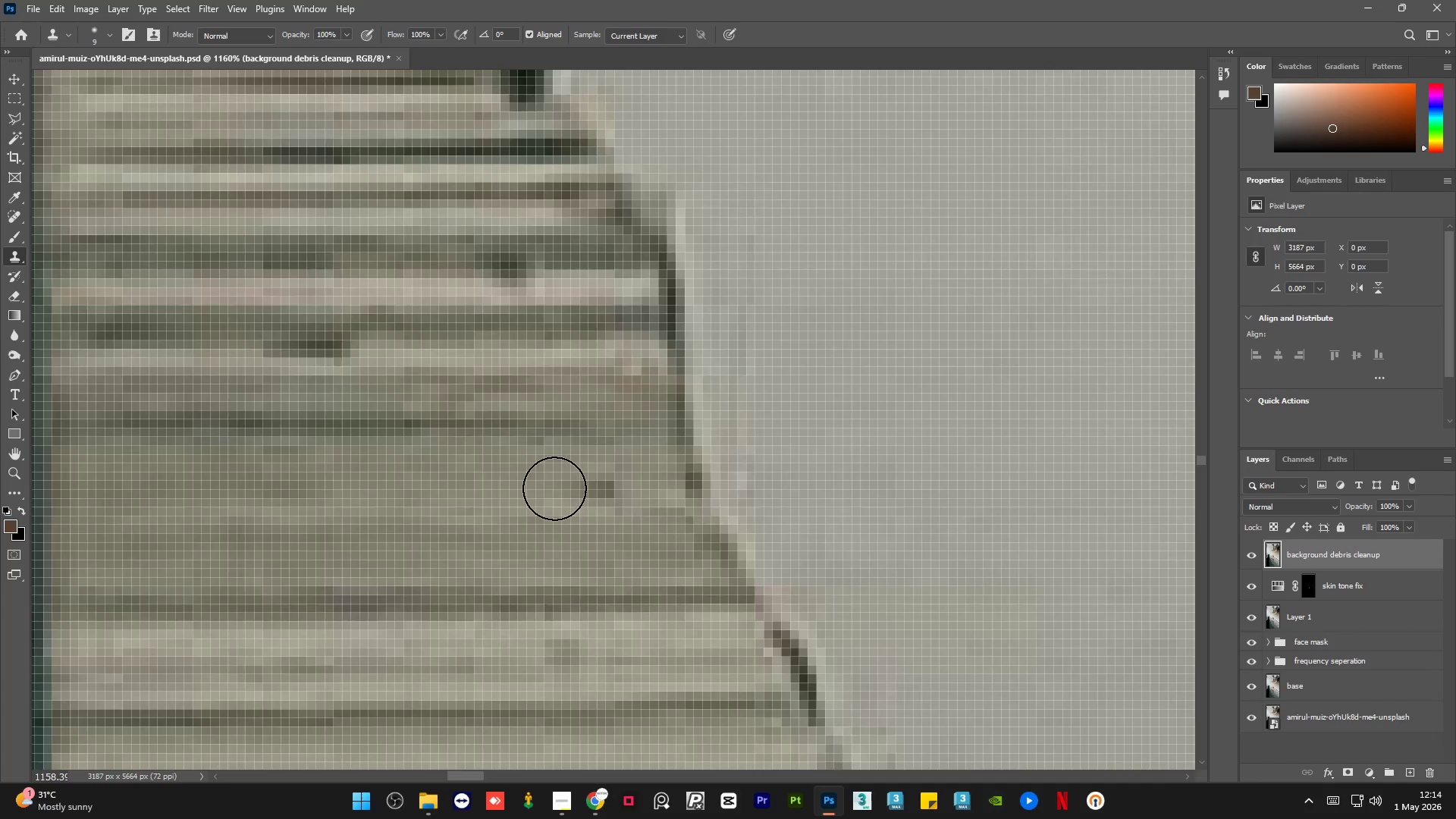 
key(Alt+AltLeft)
 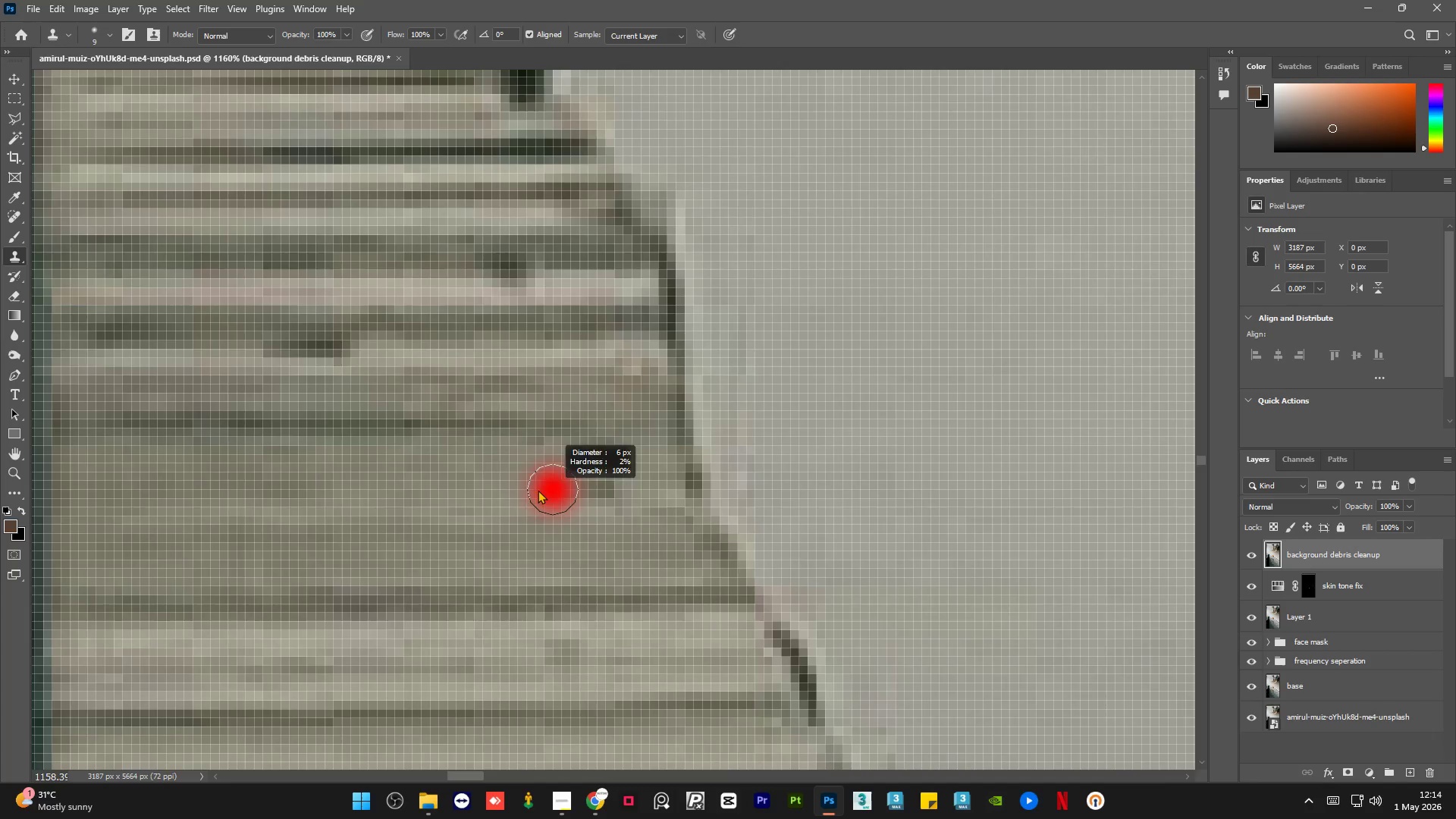 
scroll: coordinate [554, 462], scroll_direction: up, amount: 25.0
 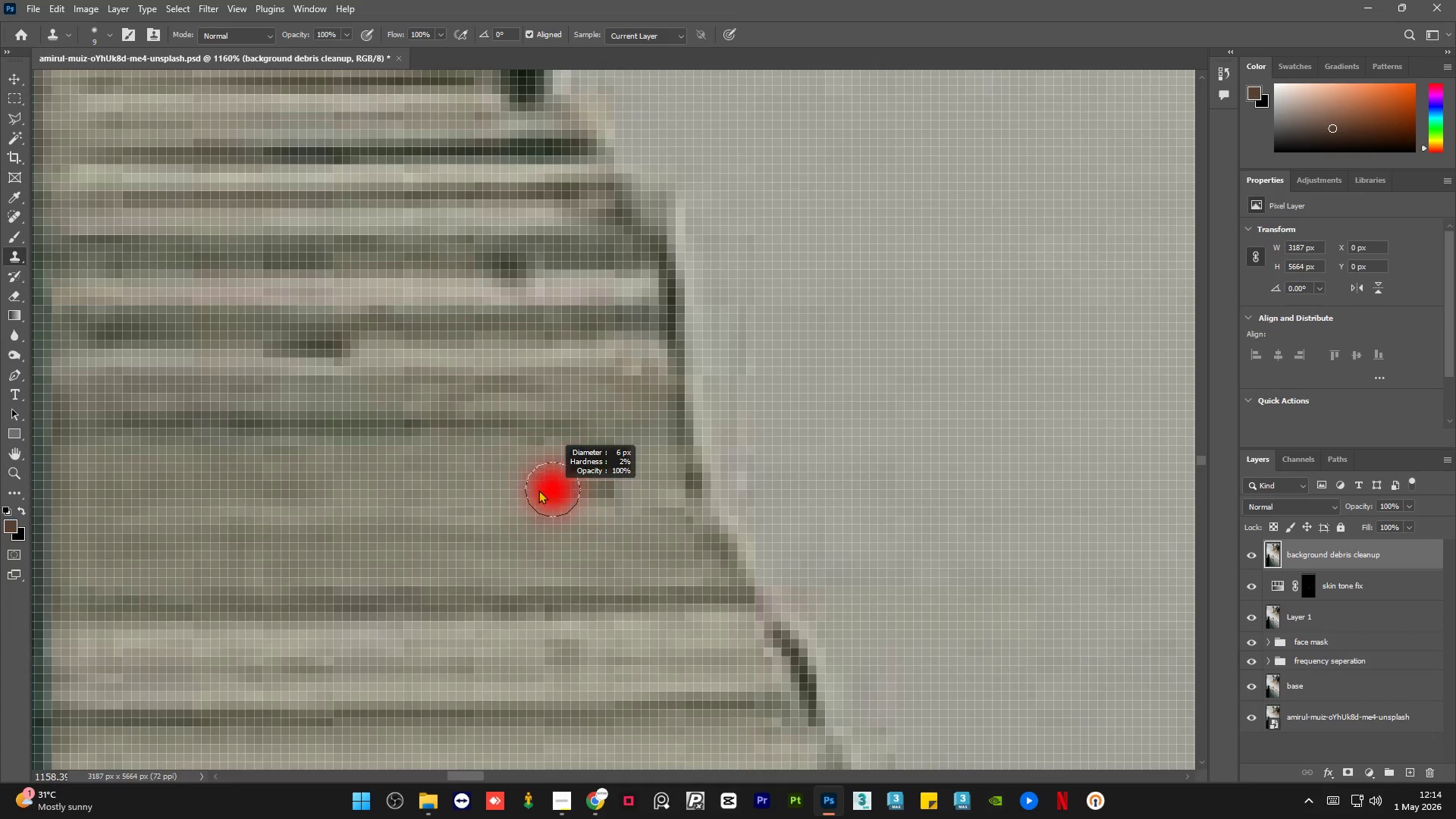 
key(Alt+AltLeft)
 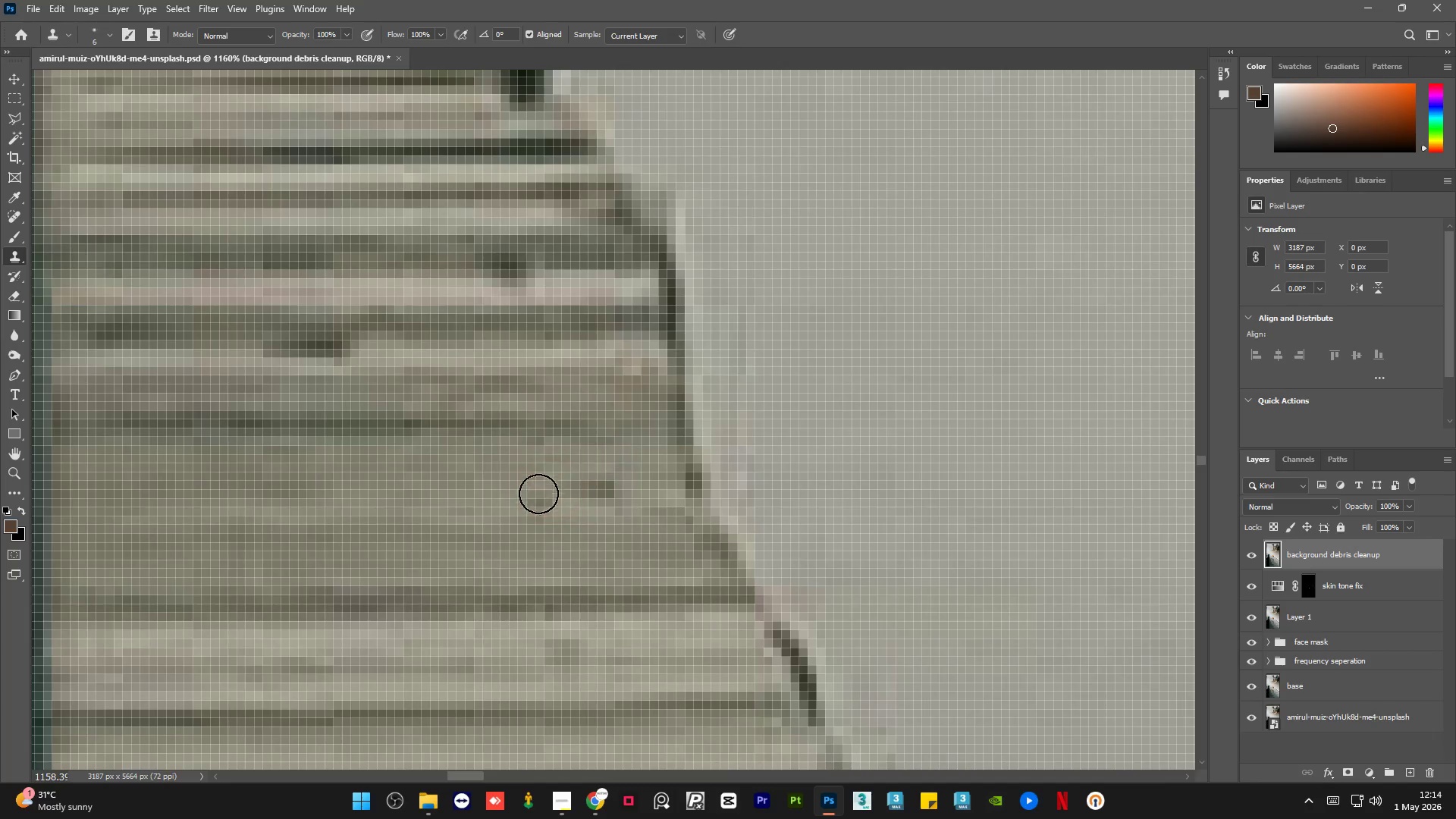 
left_click([532, 509])
 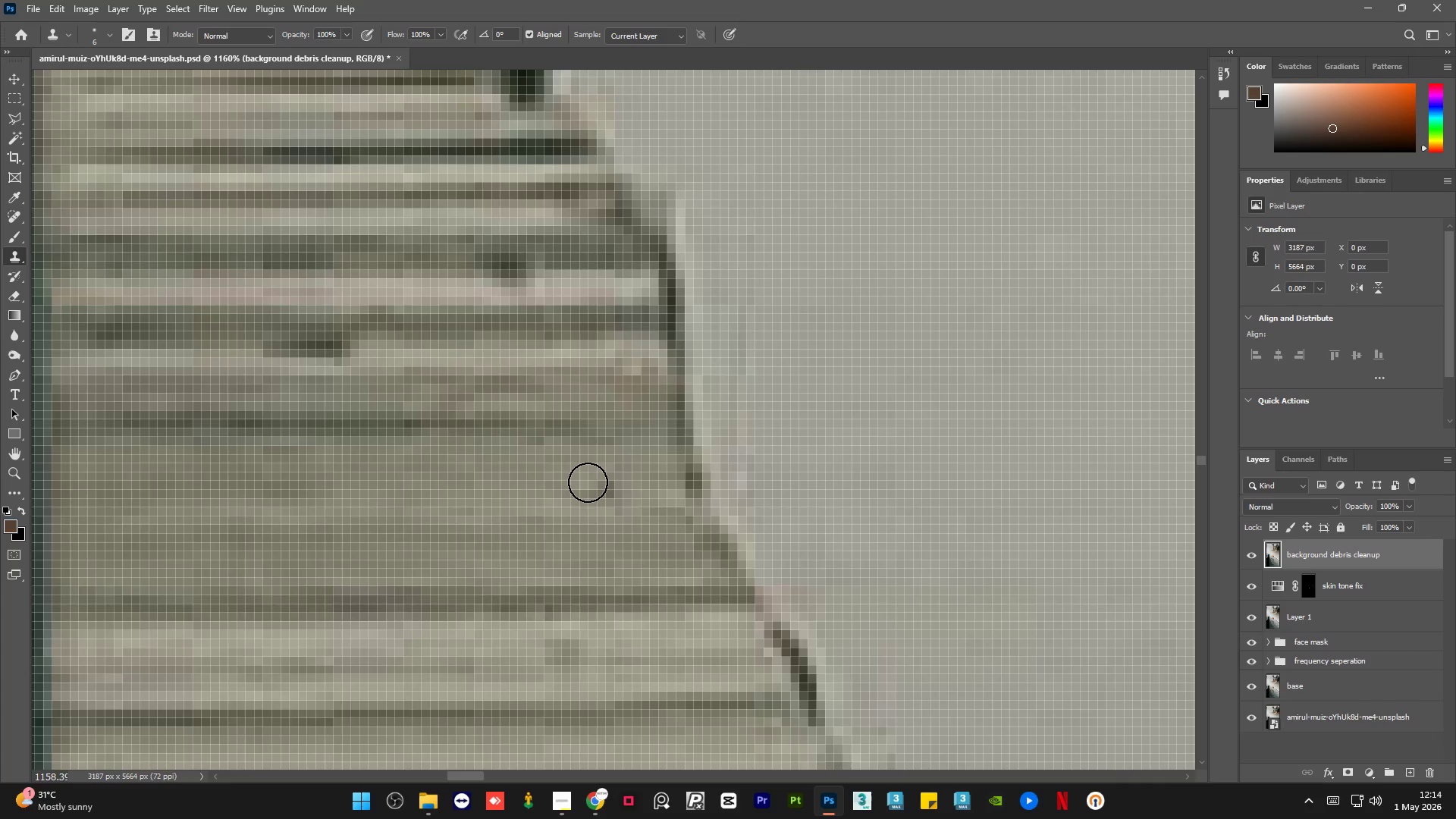 
left_click_drag(start_coordinate=[592, 482], to_coordinate=[603, 492])
 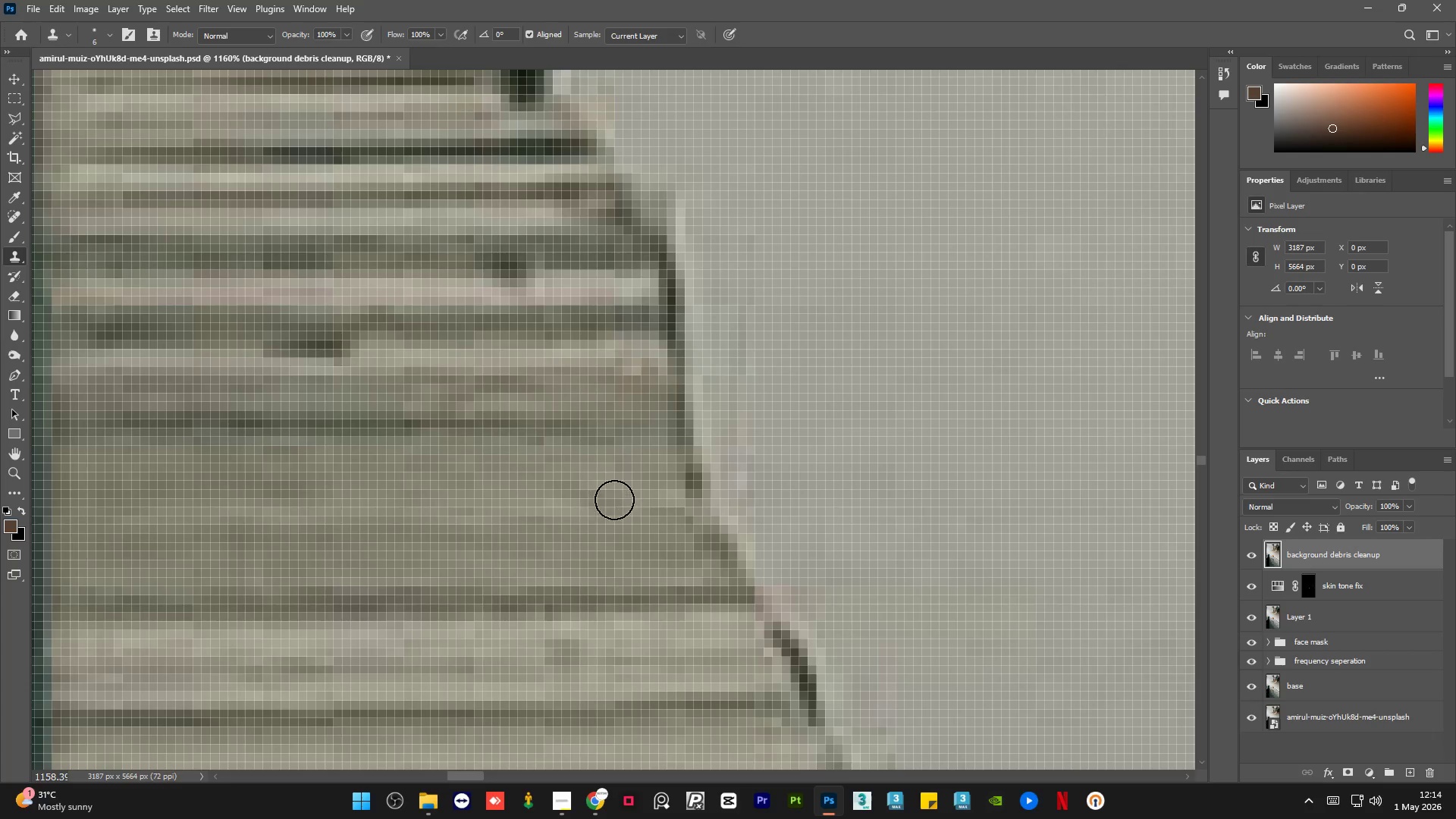 
hold_key(key=AltLeft, duration=1.01)
 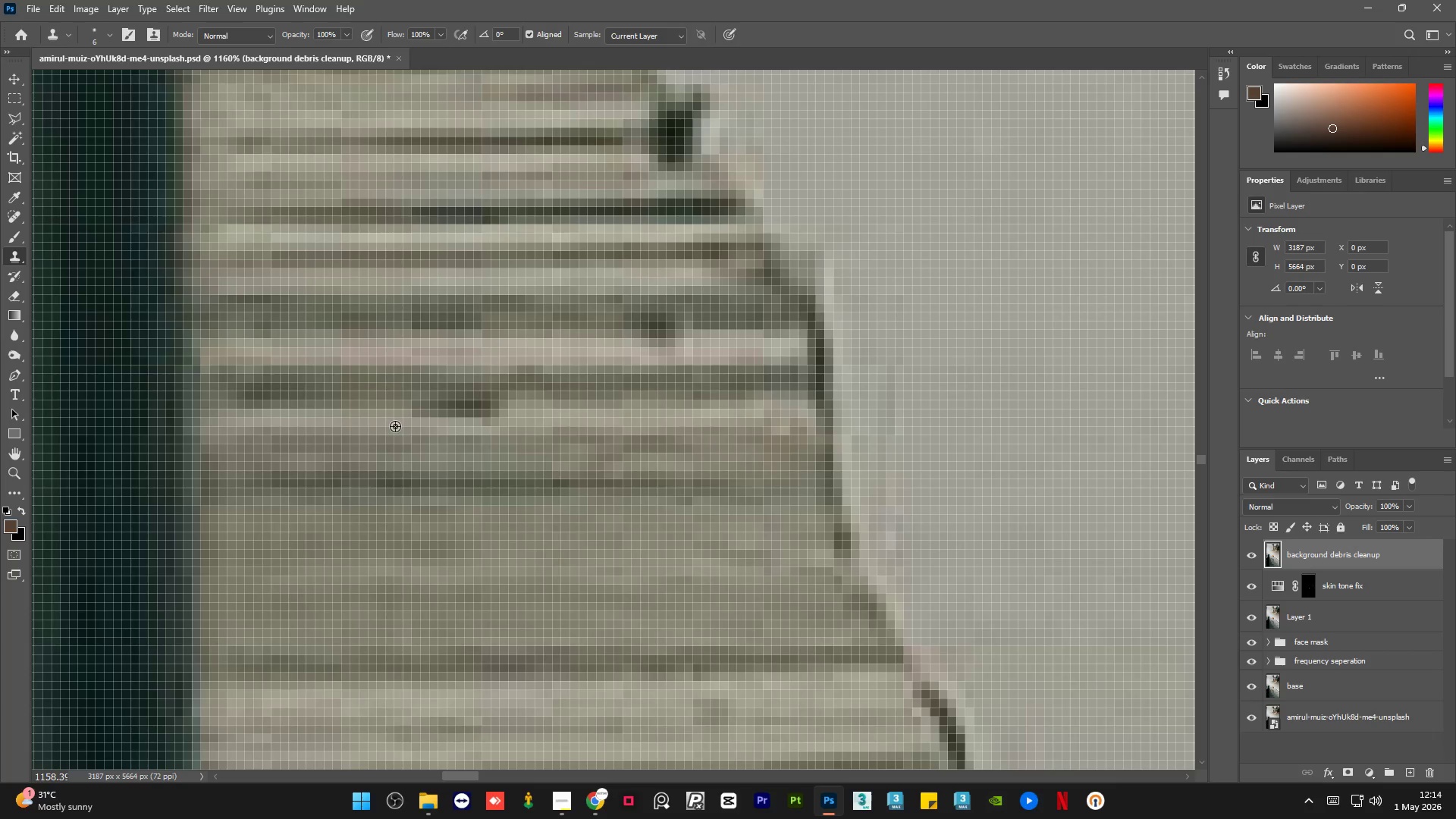 
hold_key(key=AltLeft, duration=0.44)
 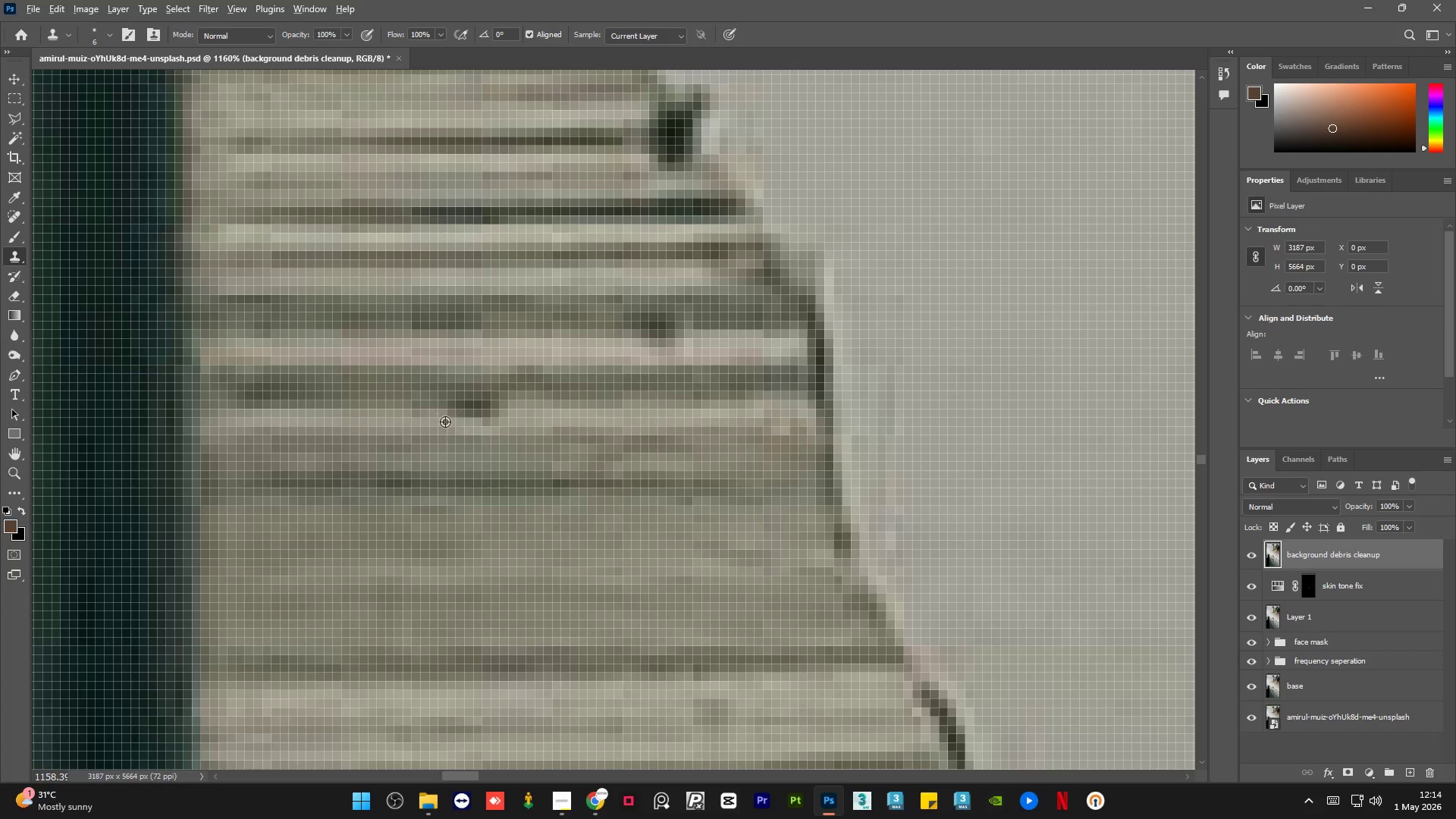 
scroll: coordinate [398, 431], scroll_direction: none, amount: 0.0
 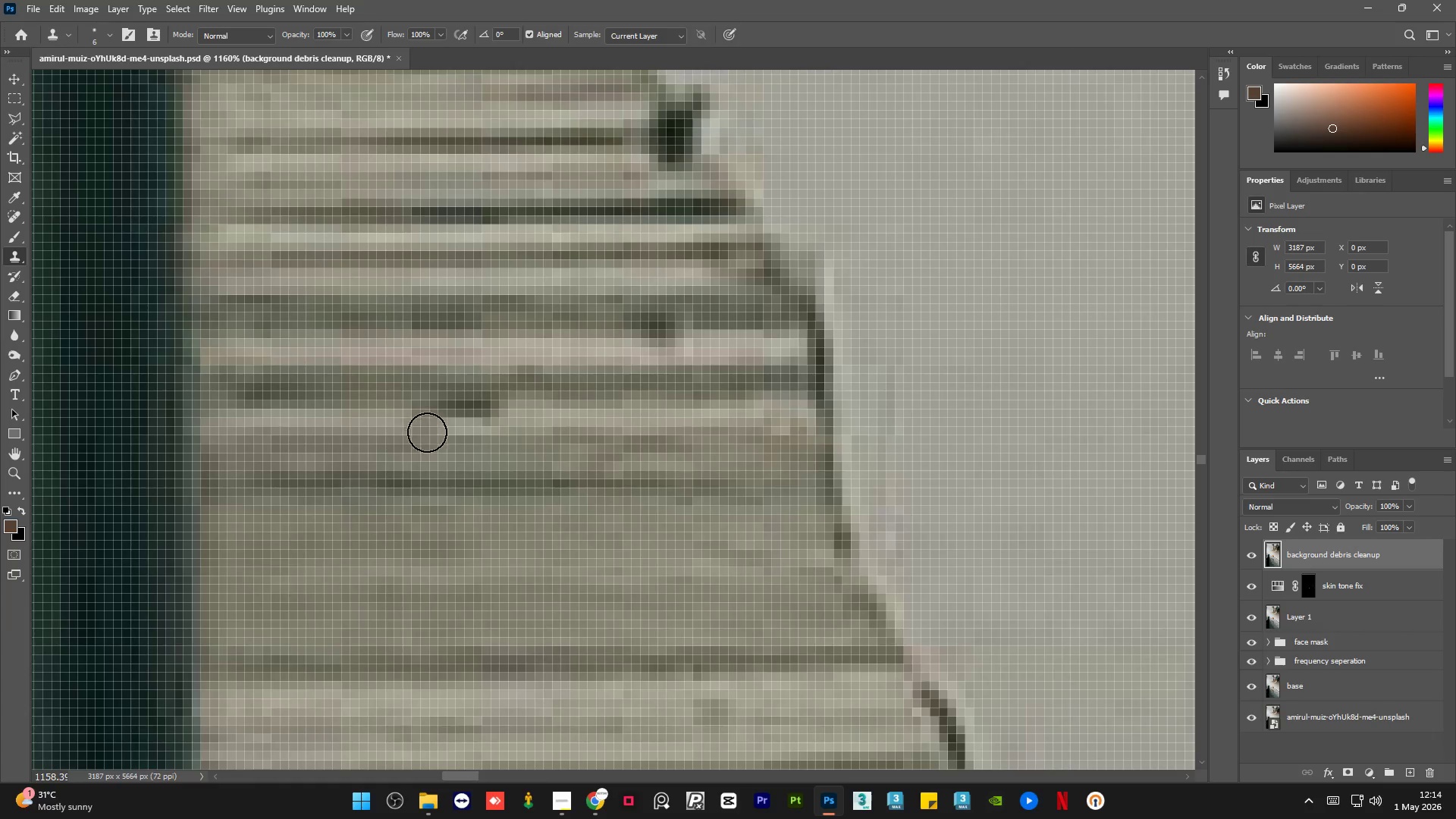 
left_click([395, 426])
 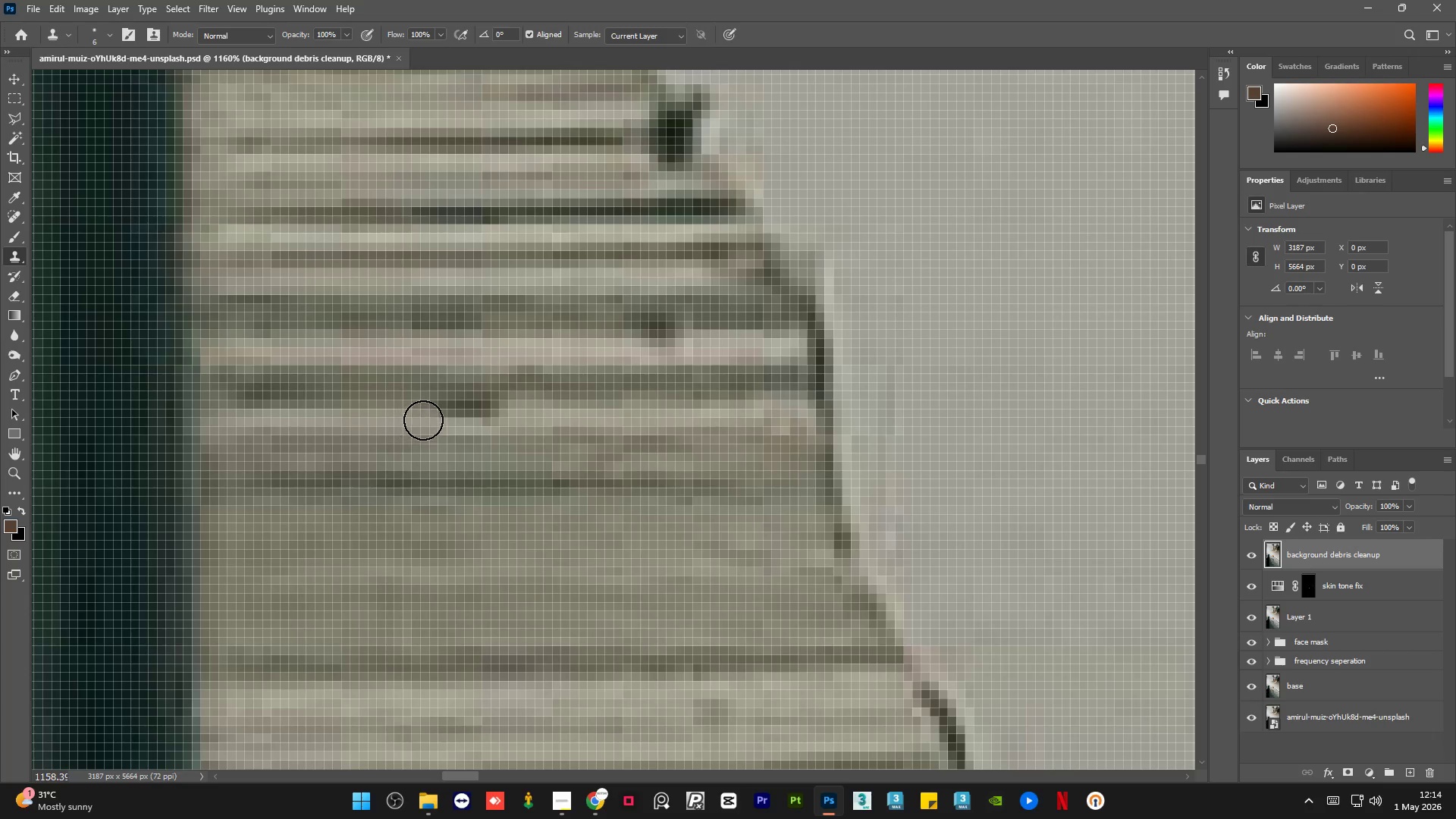 
left_click_drag(start_coordinate=[431, 420], to_coordinate=[448, 422])
 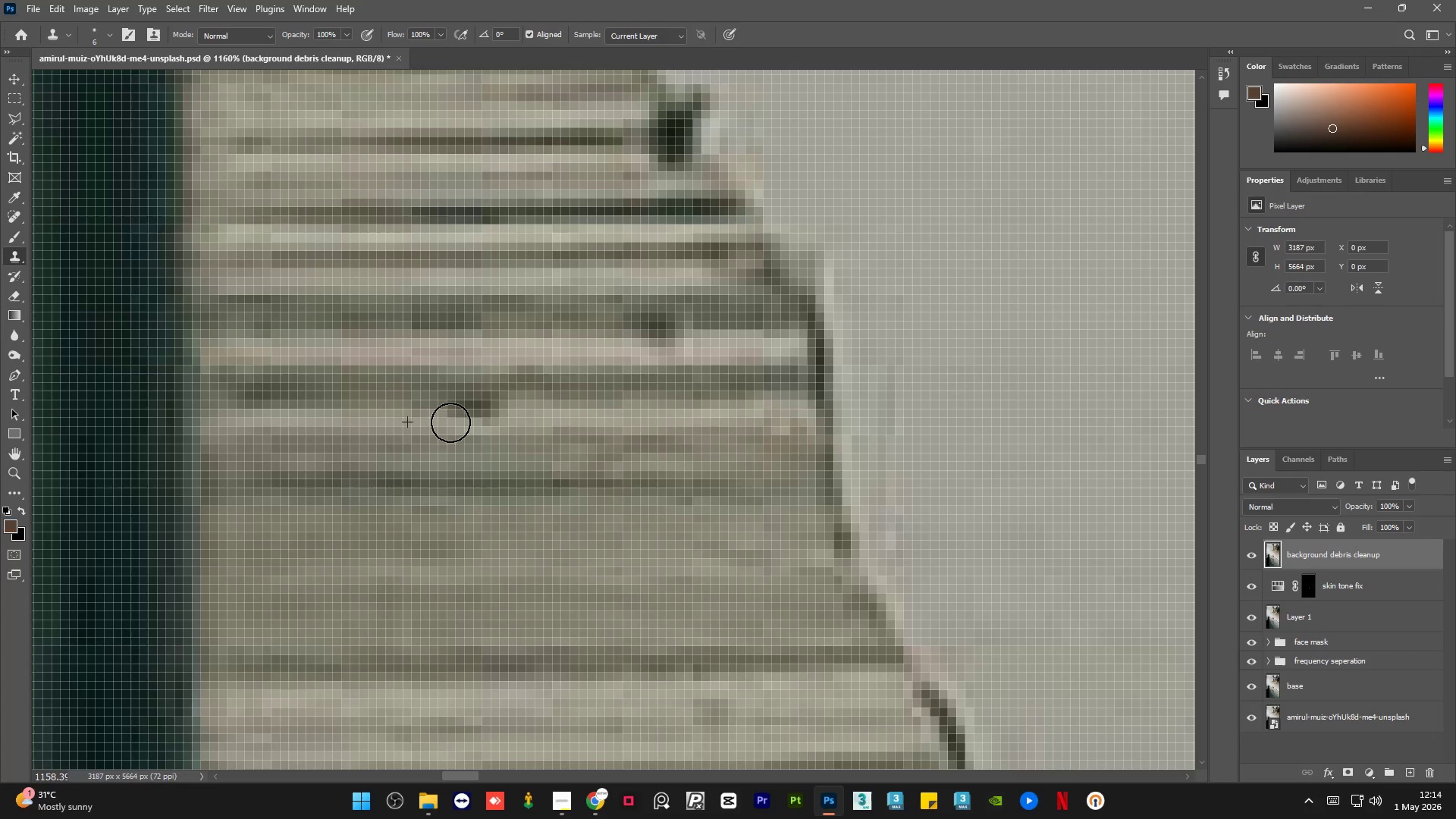 
key(Alt+AltLeft)
 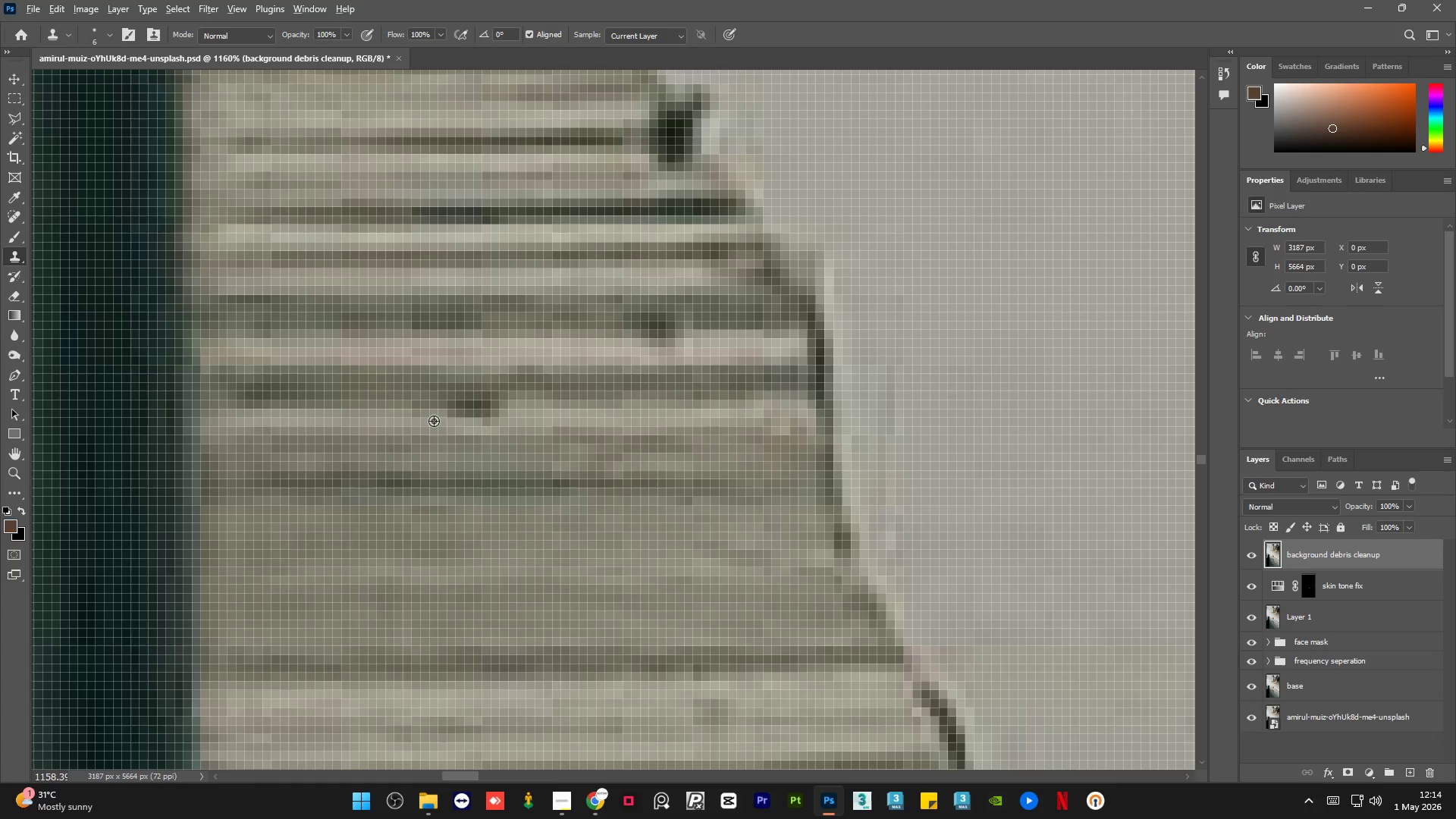 
triple_click([431, 421])
 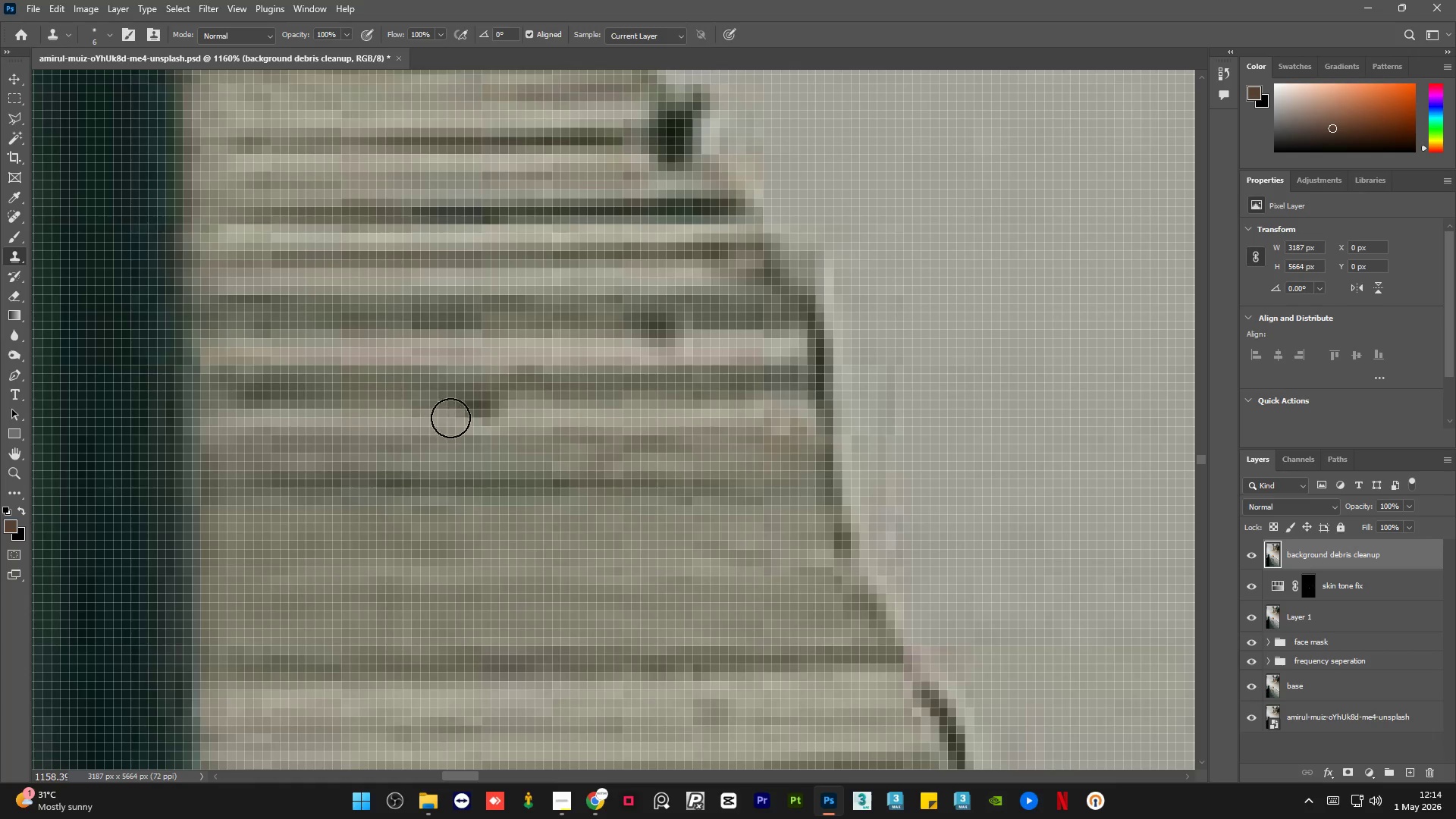 
left_click_drag(start_coordinate=[457, 416], to_coordinate=[486, 419])
 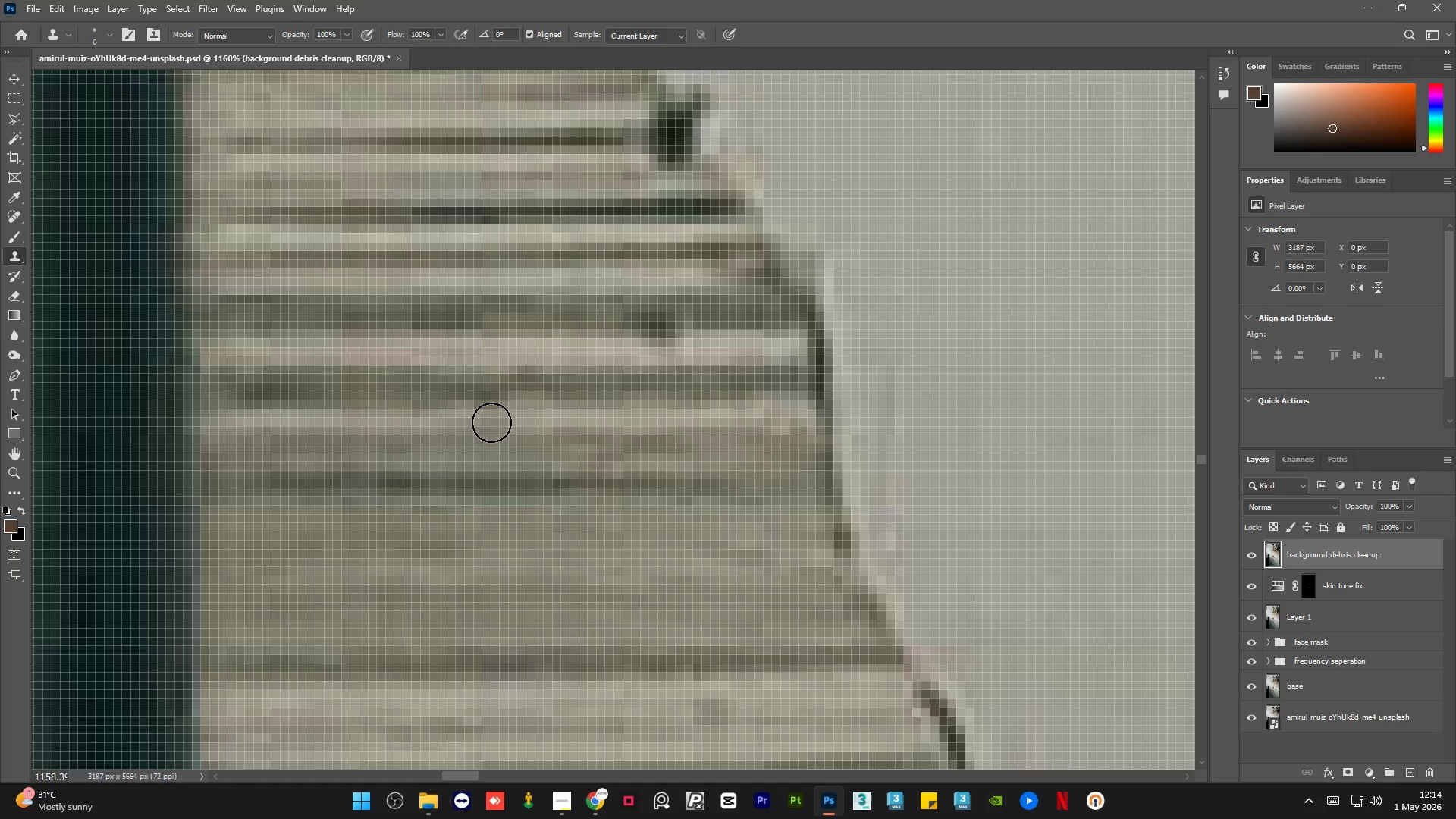 
hold_key(key=AltLeft, duration=1.16)
scroll: coordinate [504, 521], scroll_direction: down, amount: 6.0
 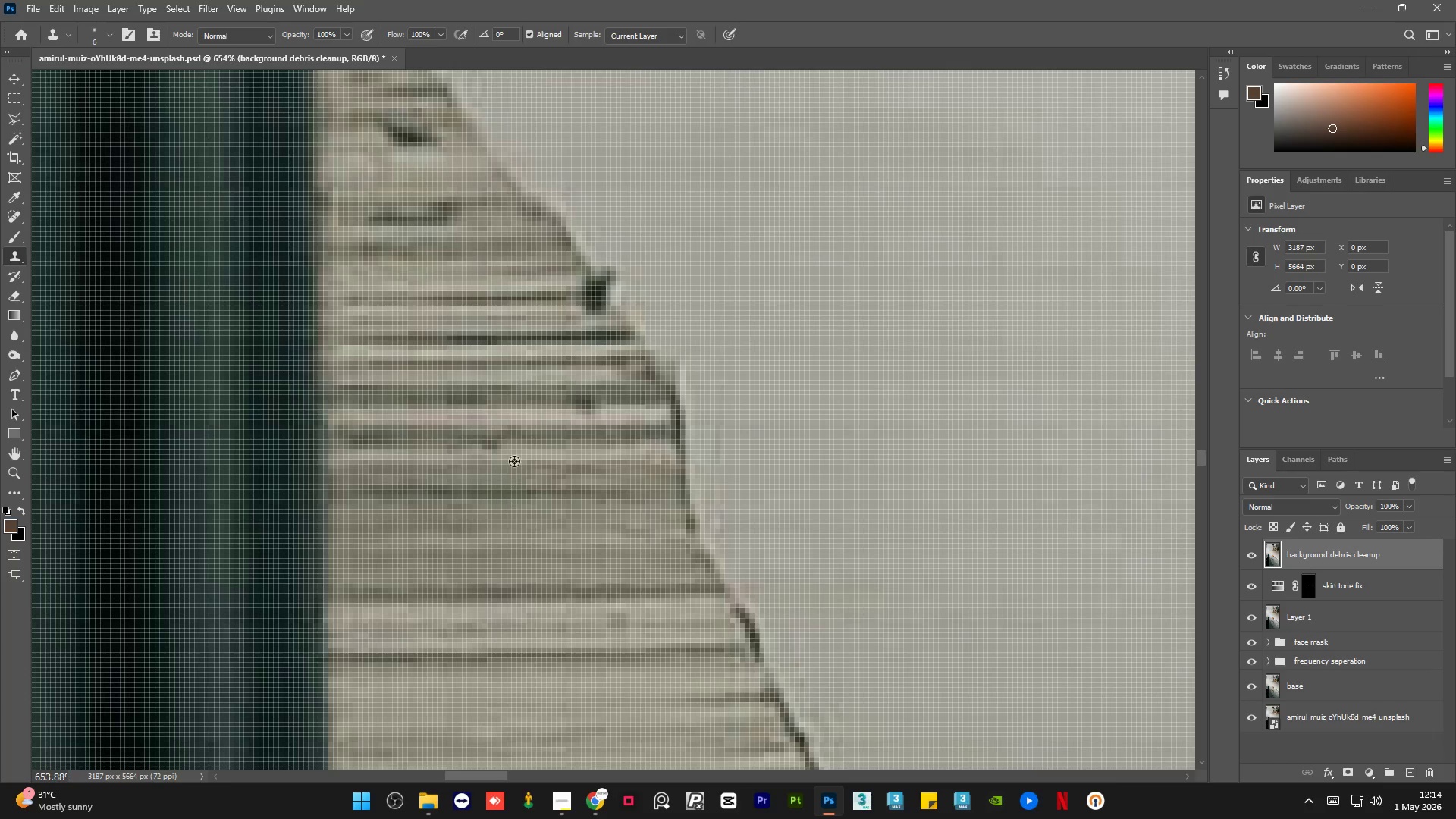 
key(Alt+AltLeft)
 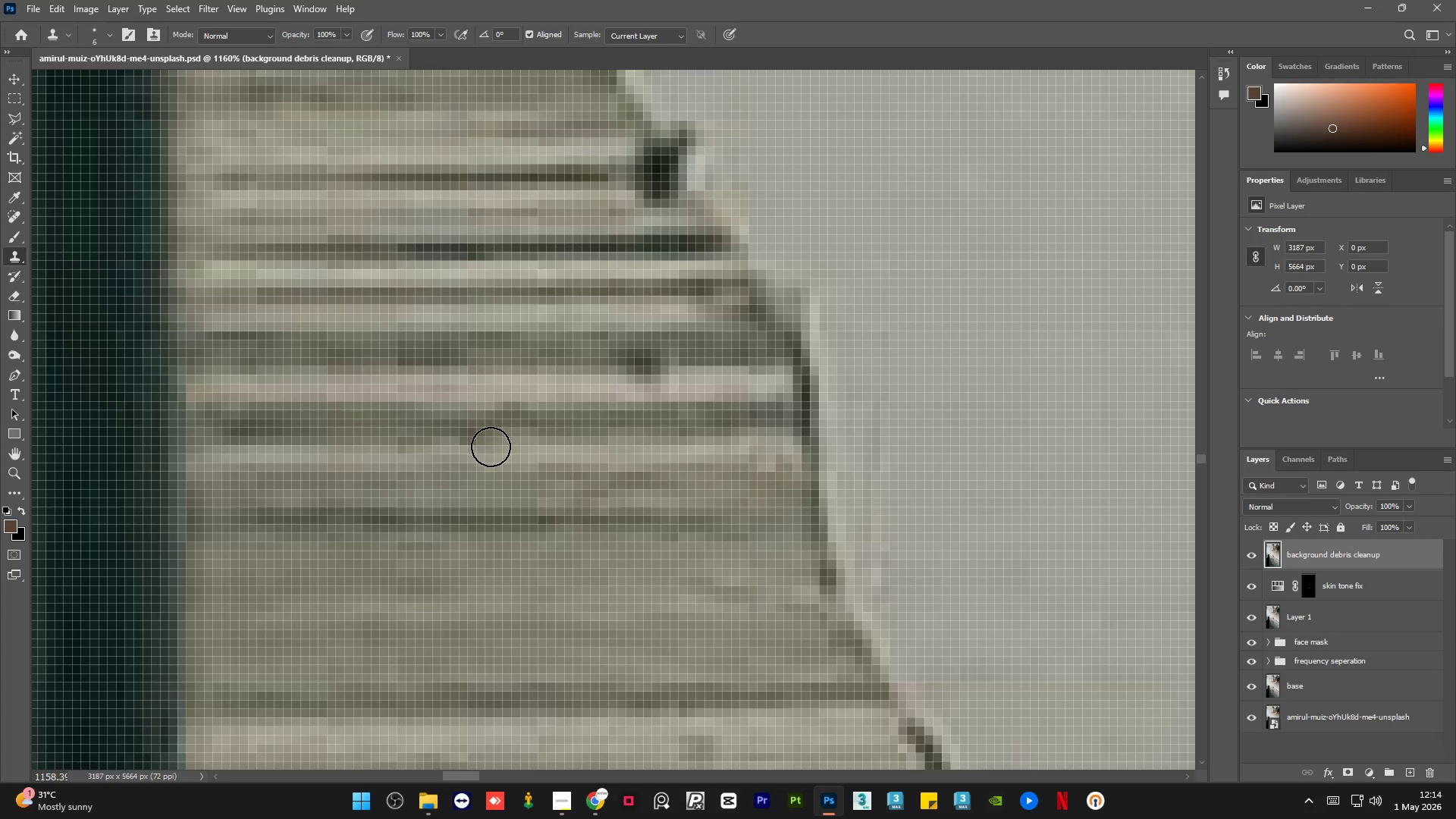 
scroll: coordinate [511, 456], scroll_direction: up, amount: 6.0
 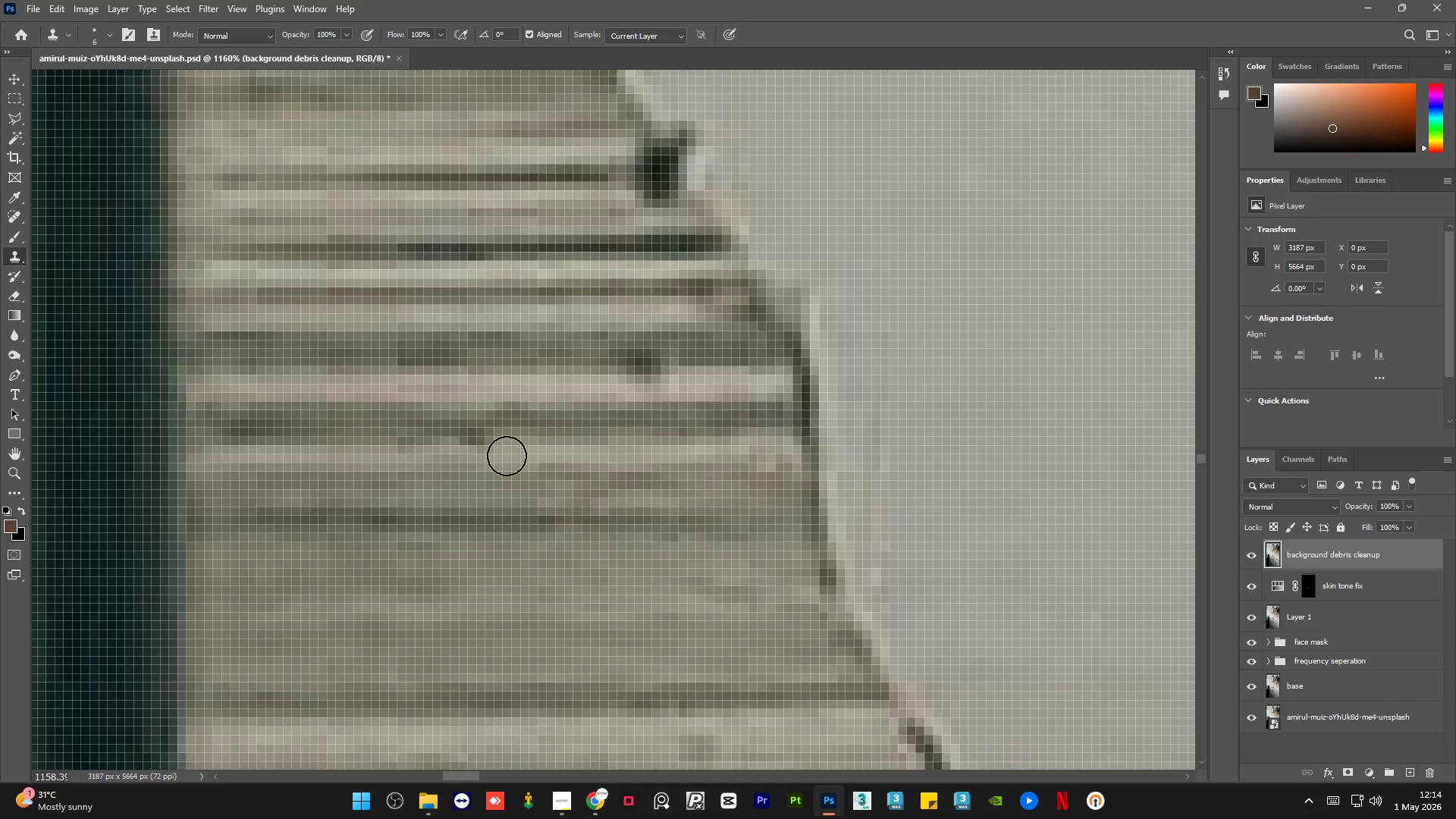 
left_click_drag(start_coordinate=[480, 447], to_coordinate=[467, 447])
 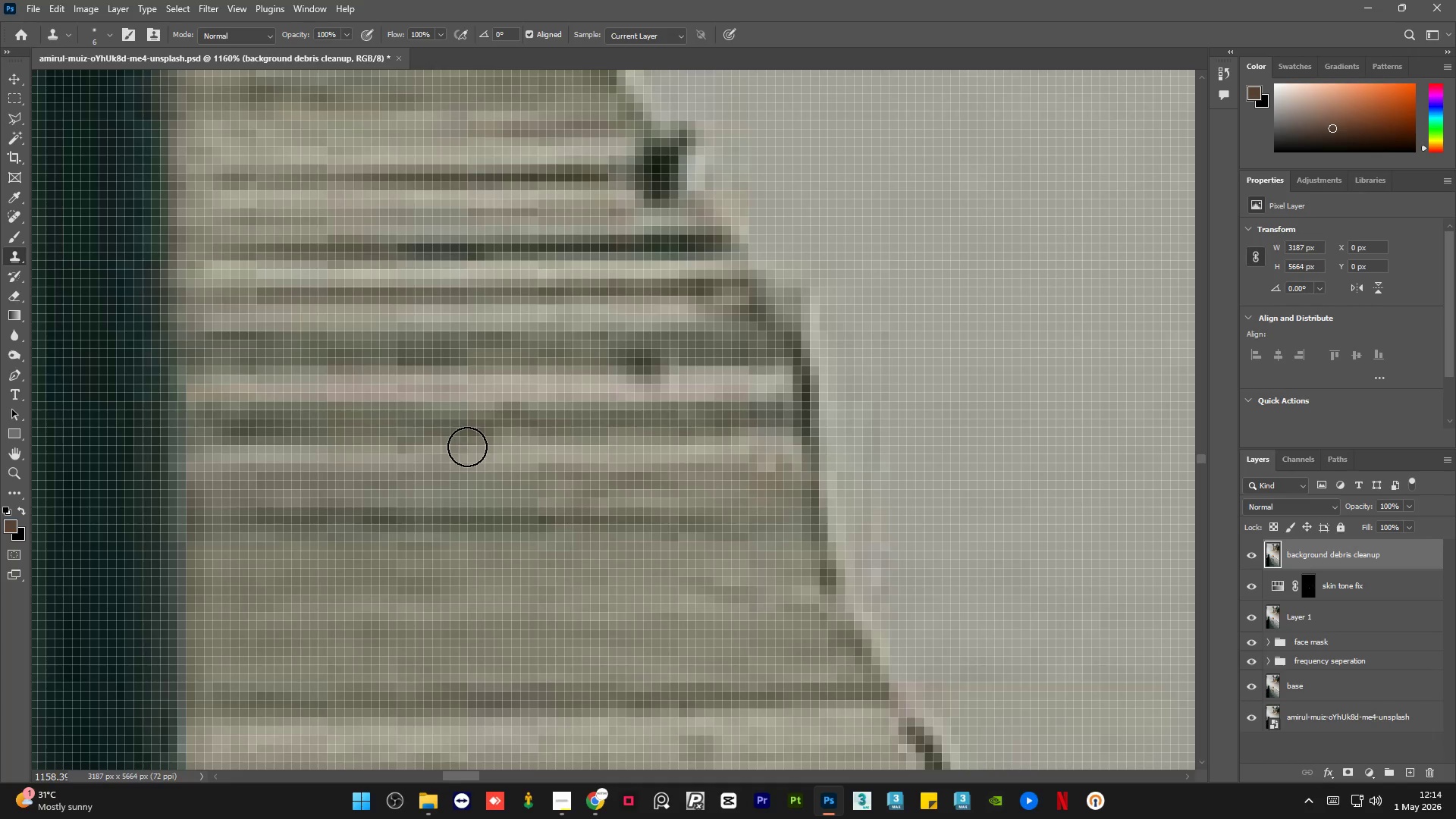 
hold_key(key=AltLeft, duration=1.47)
scroll: coordinate [531, 525], scroll_direction: down, amount: 6.0
 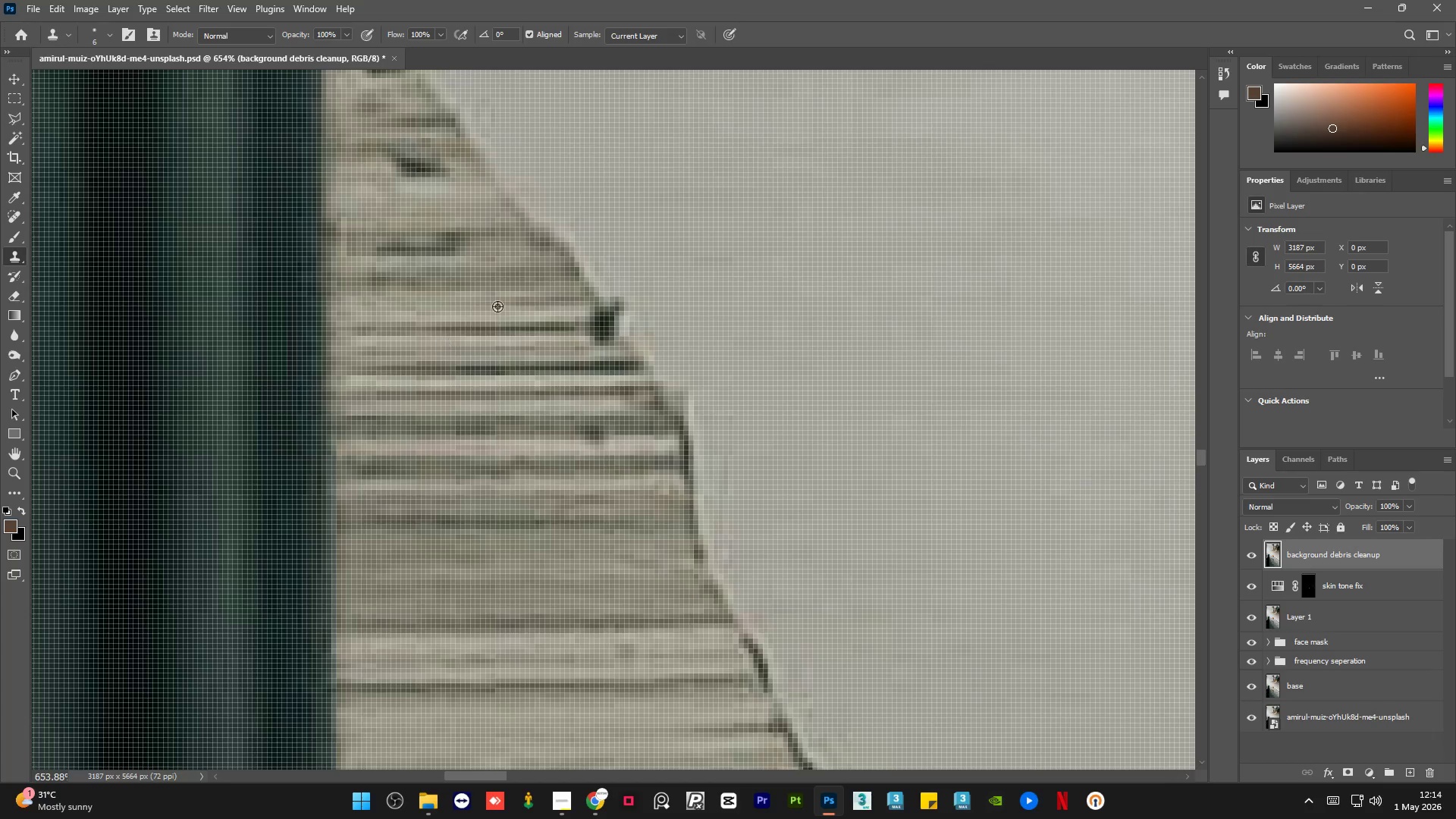 
hold_key(key=AltLeft, duration=0.31)
 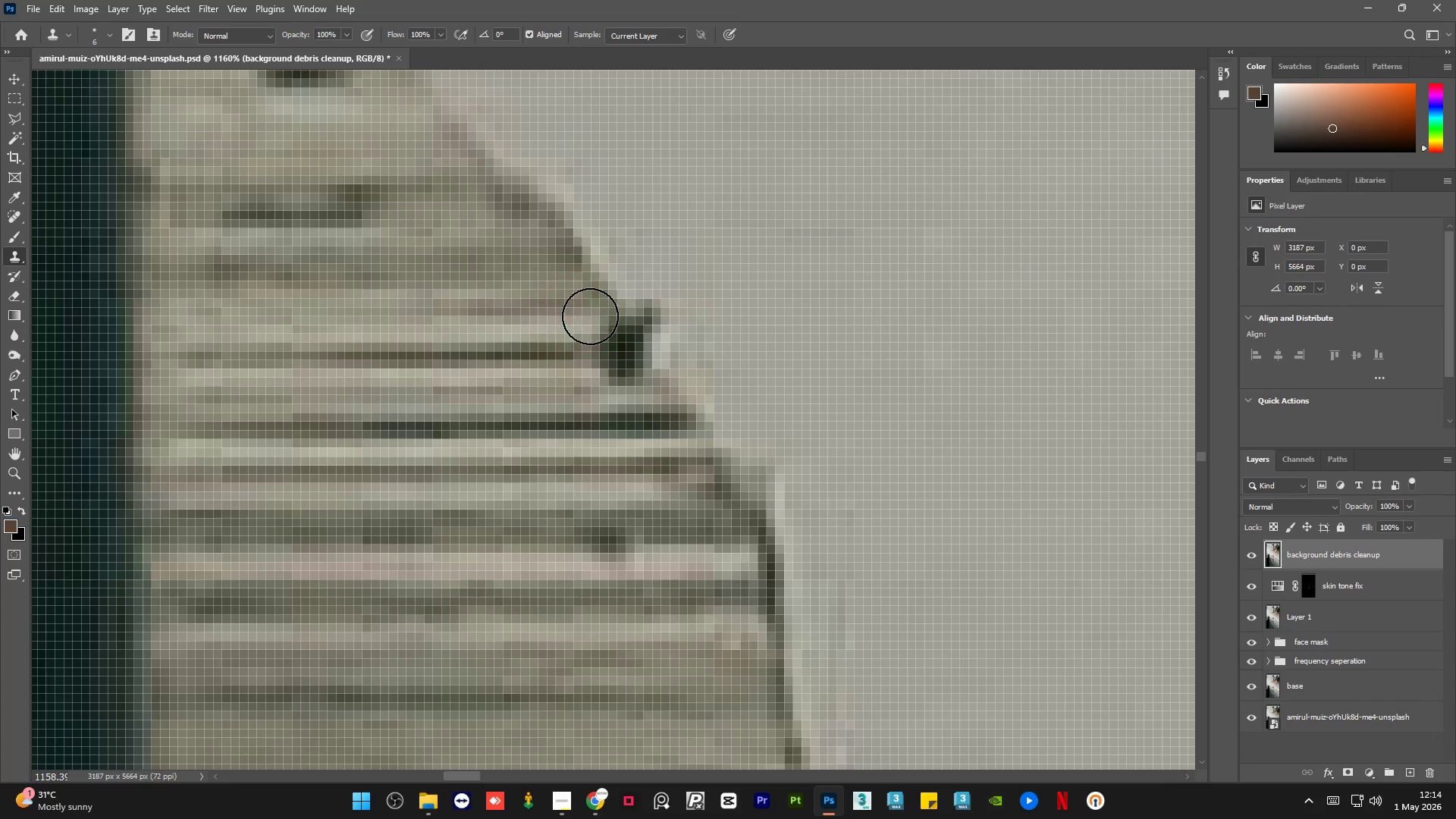 
scroll: coordinate [576, 293], scroll_direction: up, amount: 6.0
 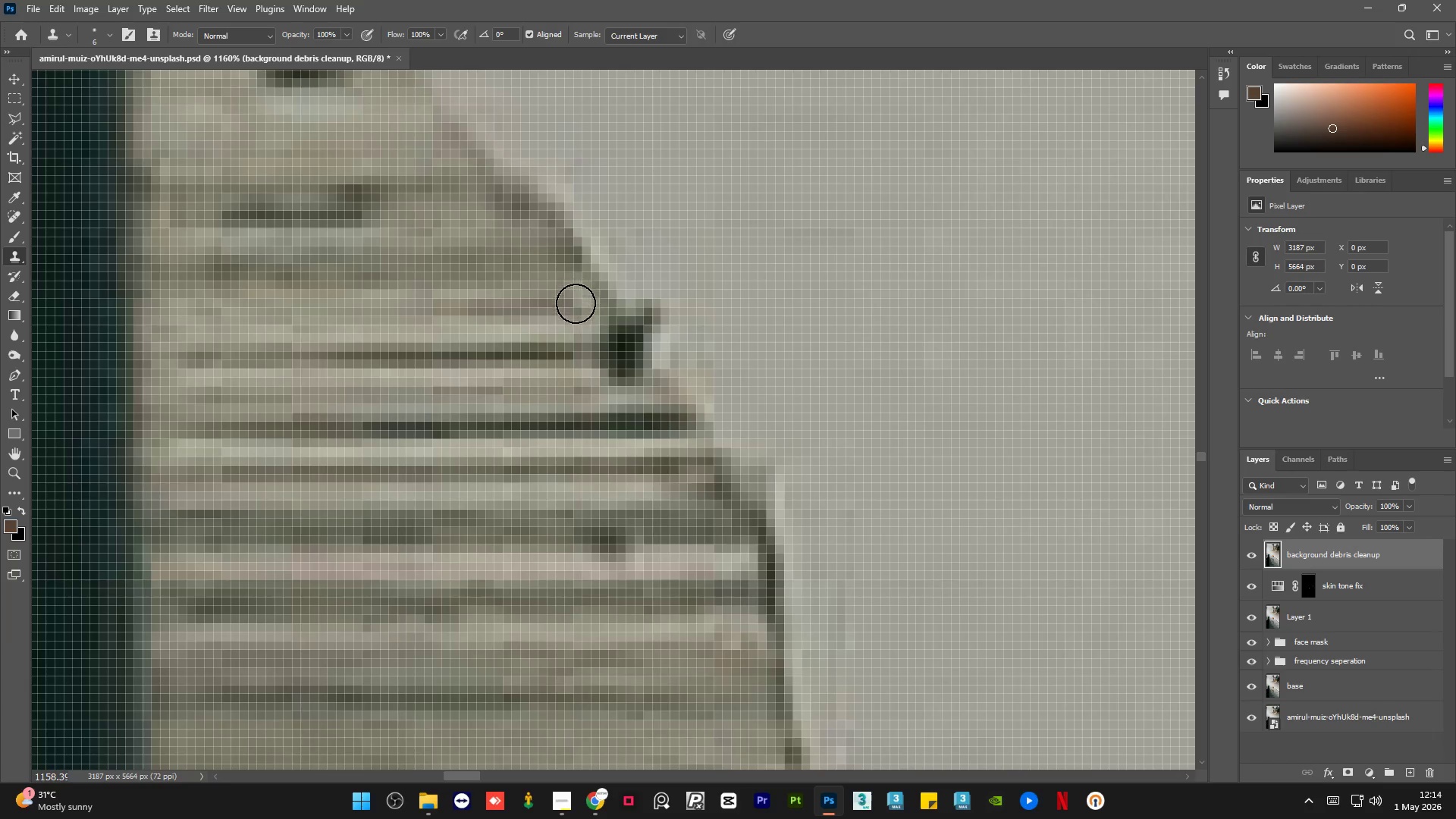 
key(Alt+AltLeft)
 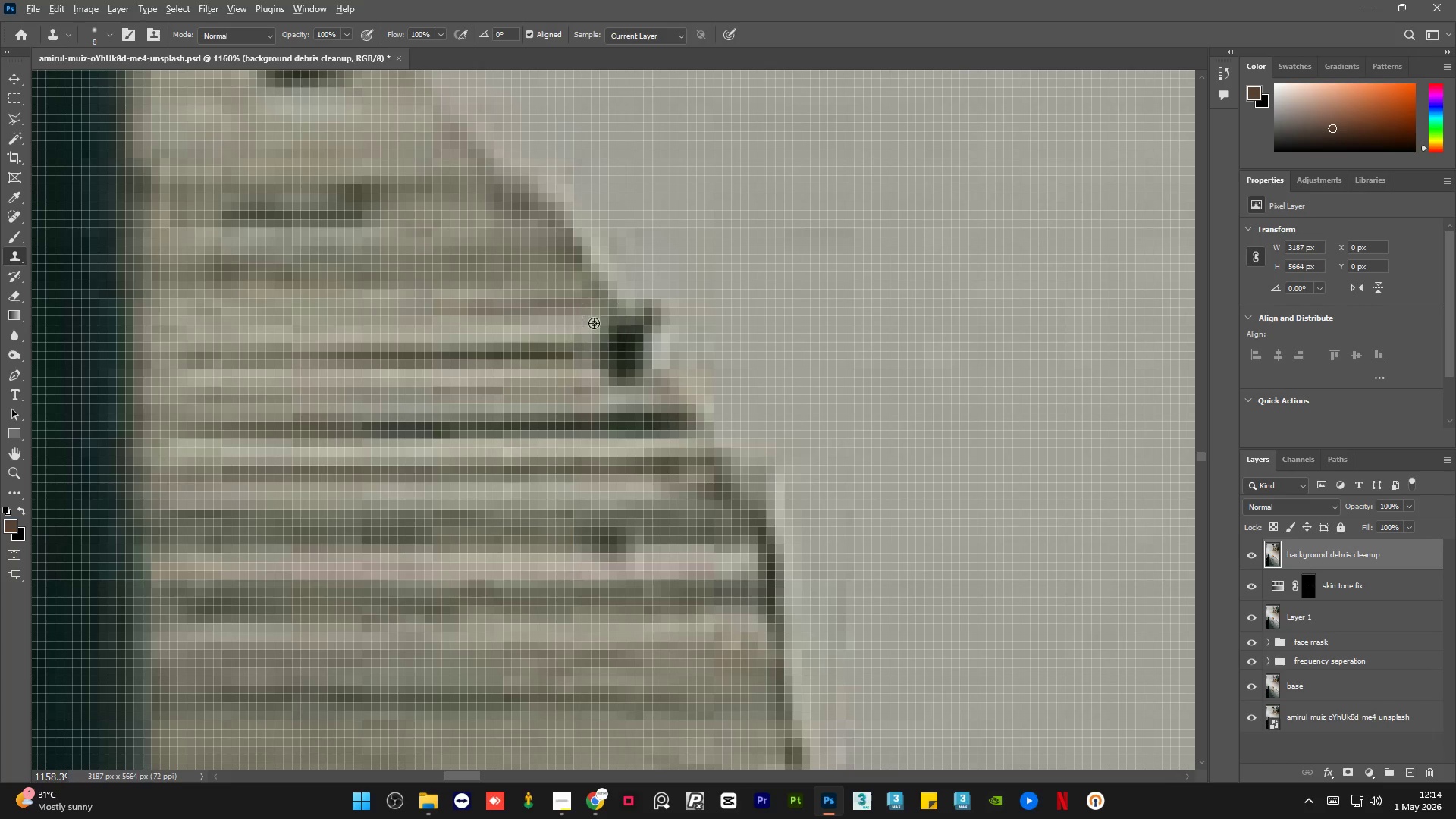 
left_click_drag(start_coordinate=[594, 323], to_coordinate=[601, 326])
 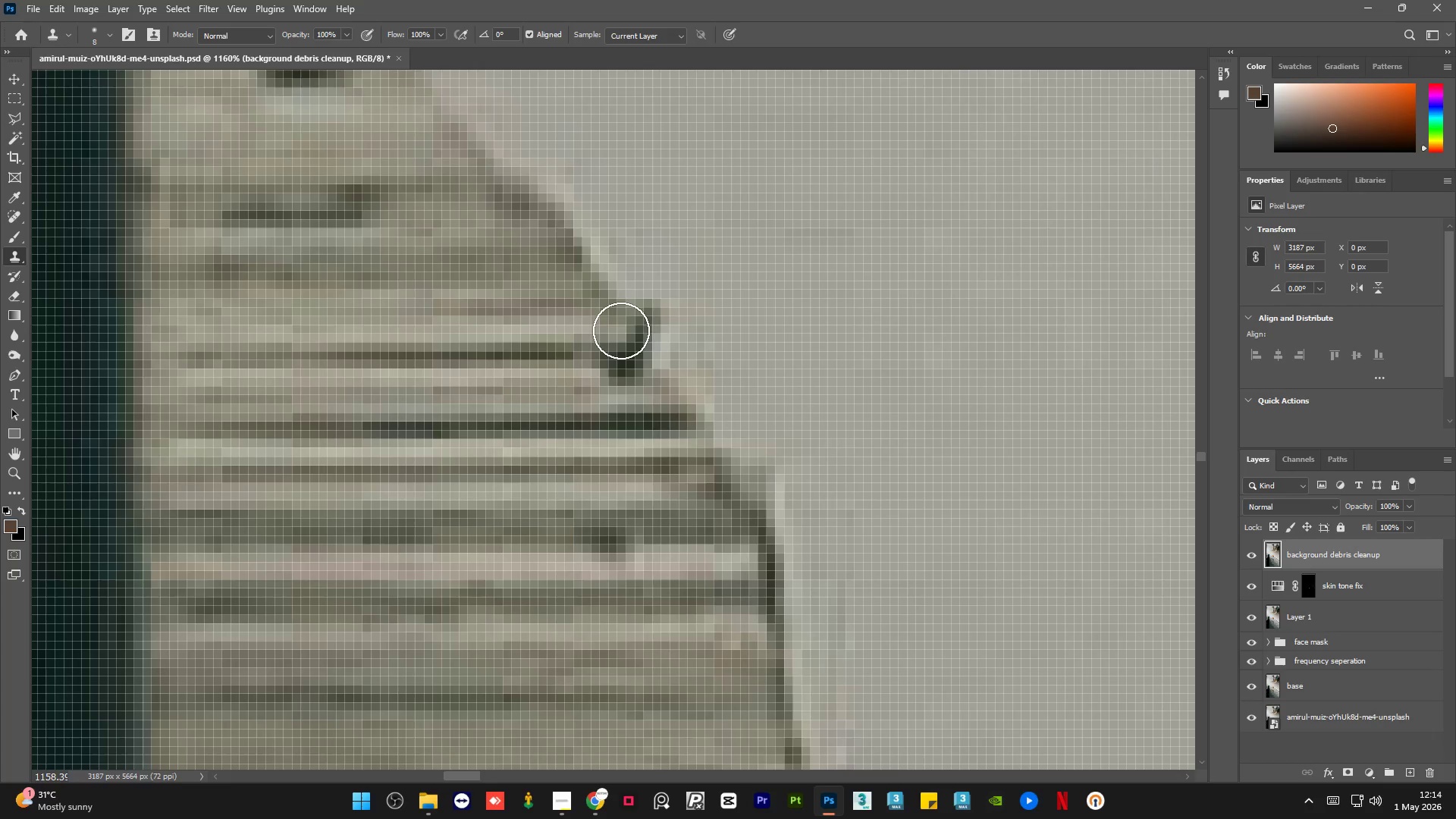 
hold_key(key=AltLeft, duration=0.56)
 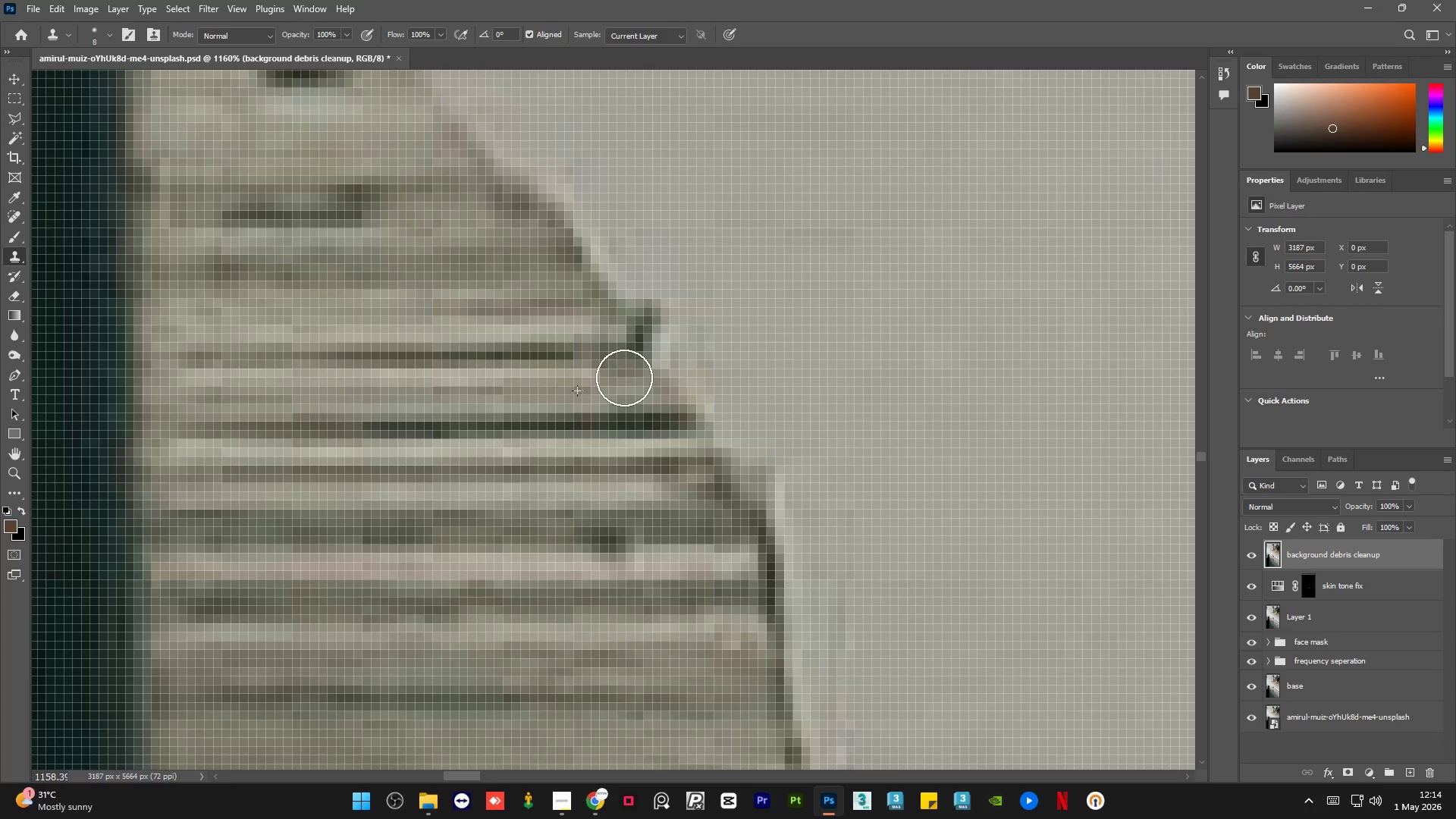 
hold_key(key=AltLeft, duration=0.44)
triple_click([585, 391])
 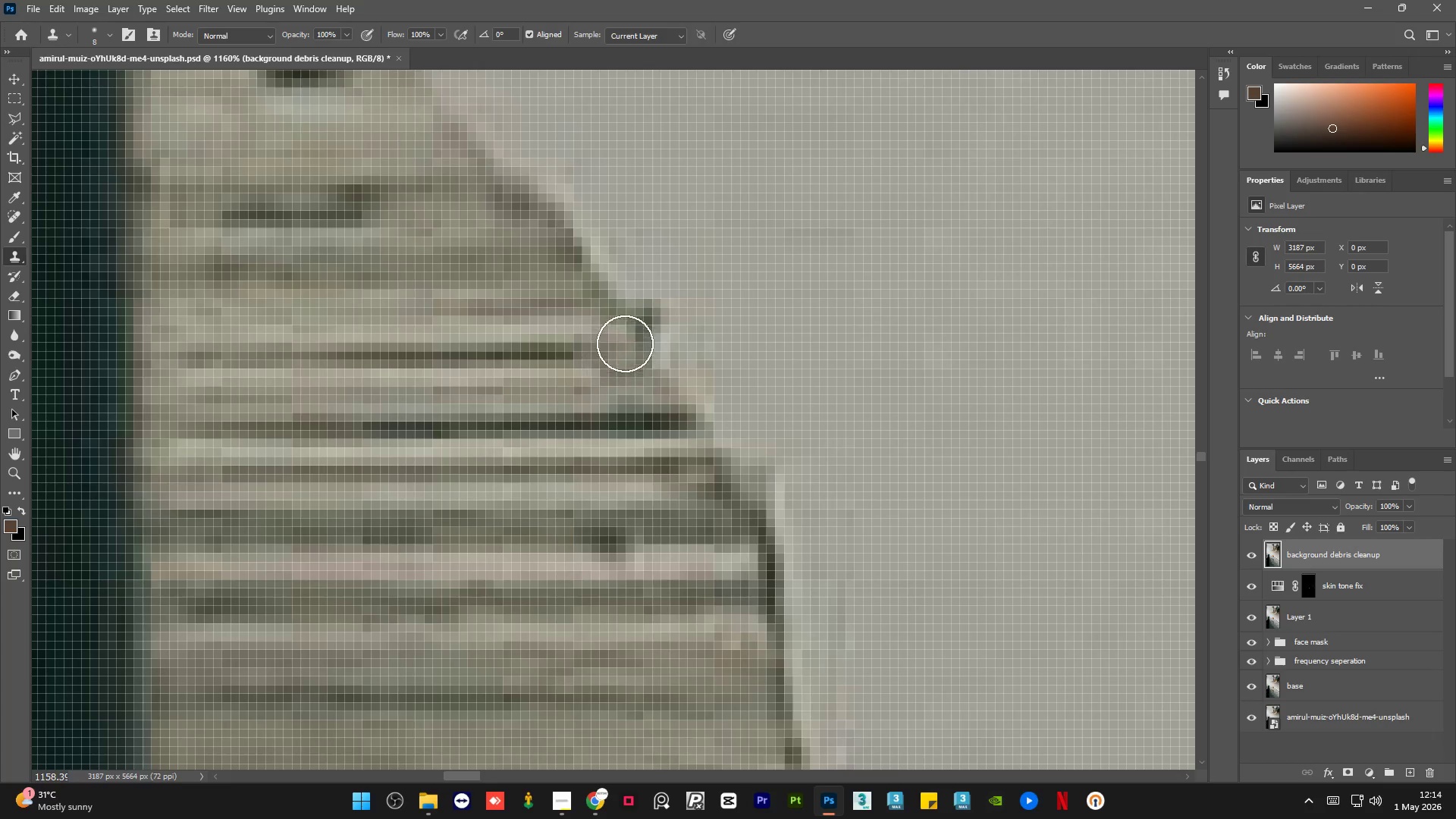 
hold_key(key=AltLeft, duration=0.94)
left_click([608, 337])
 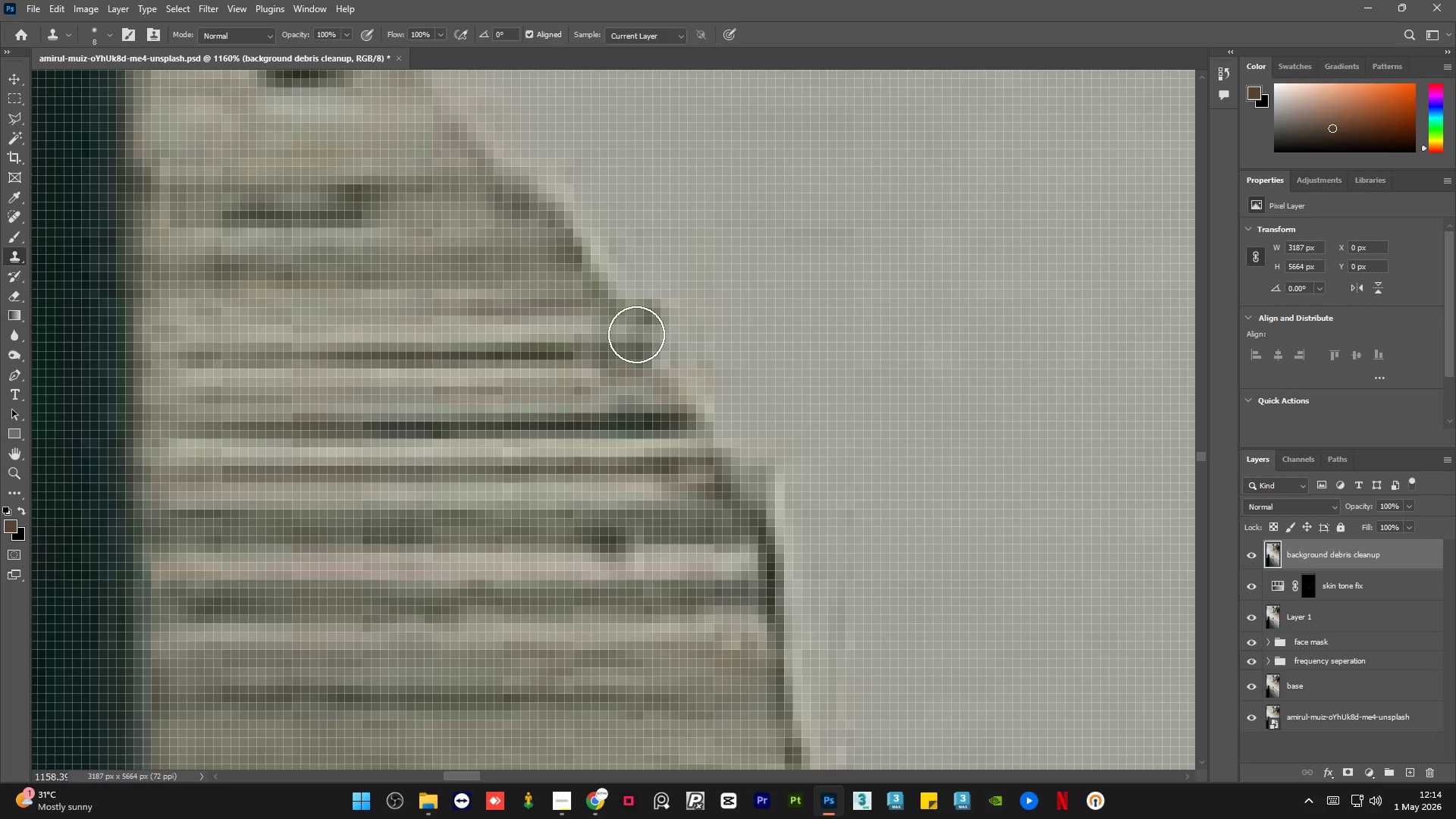 
double_click([636, 334])
 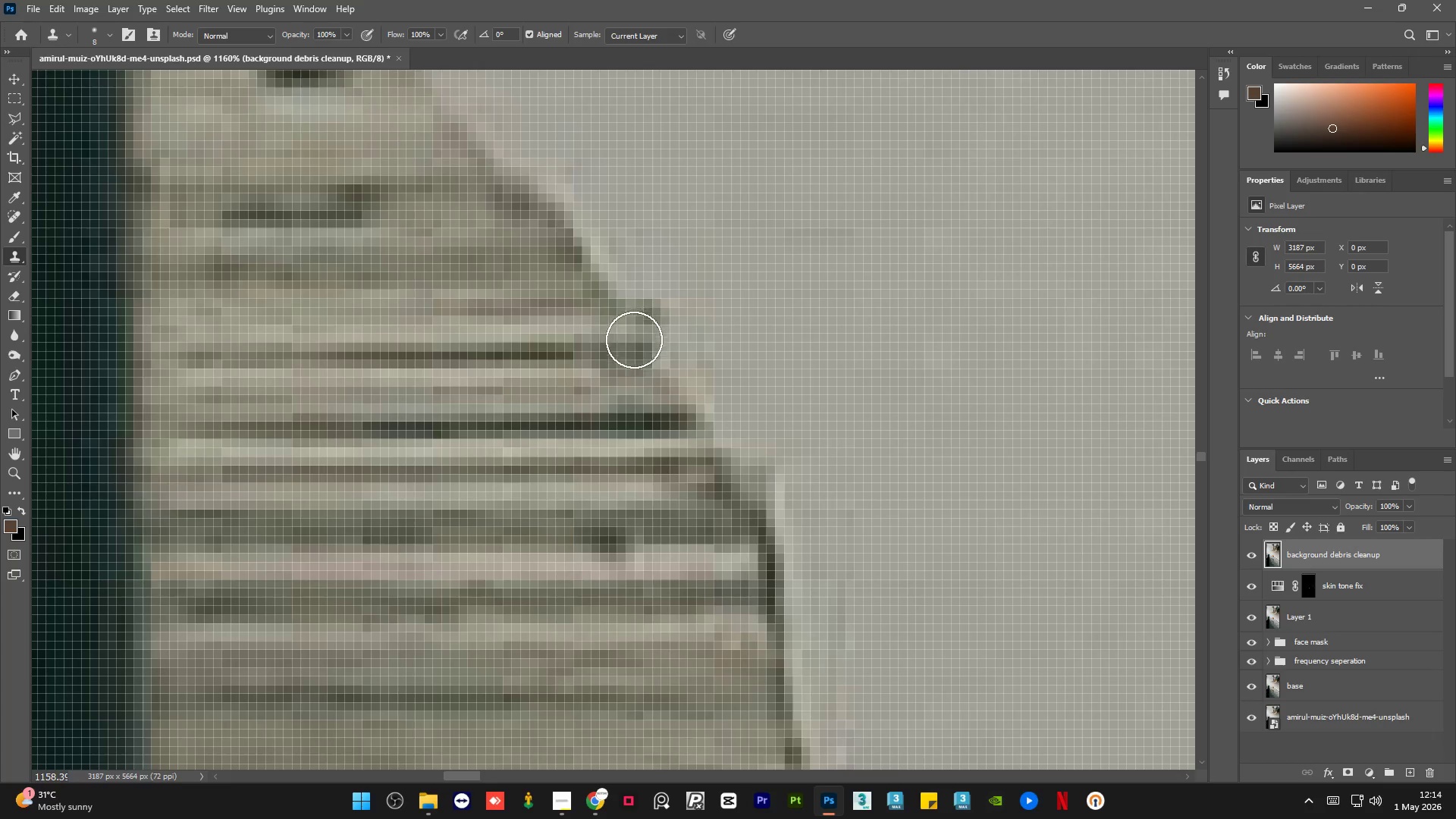 
hold_key(key=AltLeft, duration=1.72)
scroll: coordinate [633, 457], scroll_direction: down, amount: 10.0
 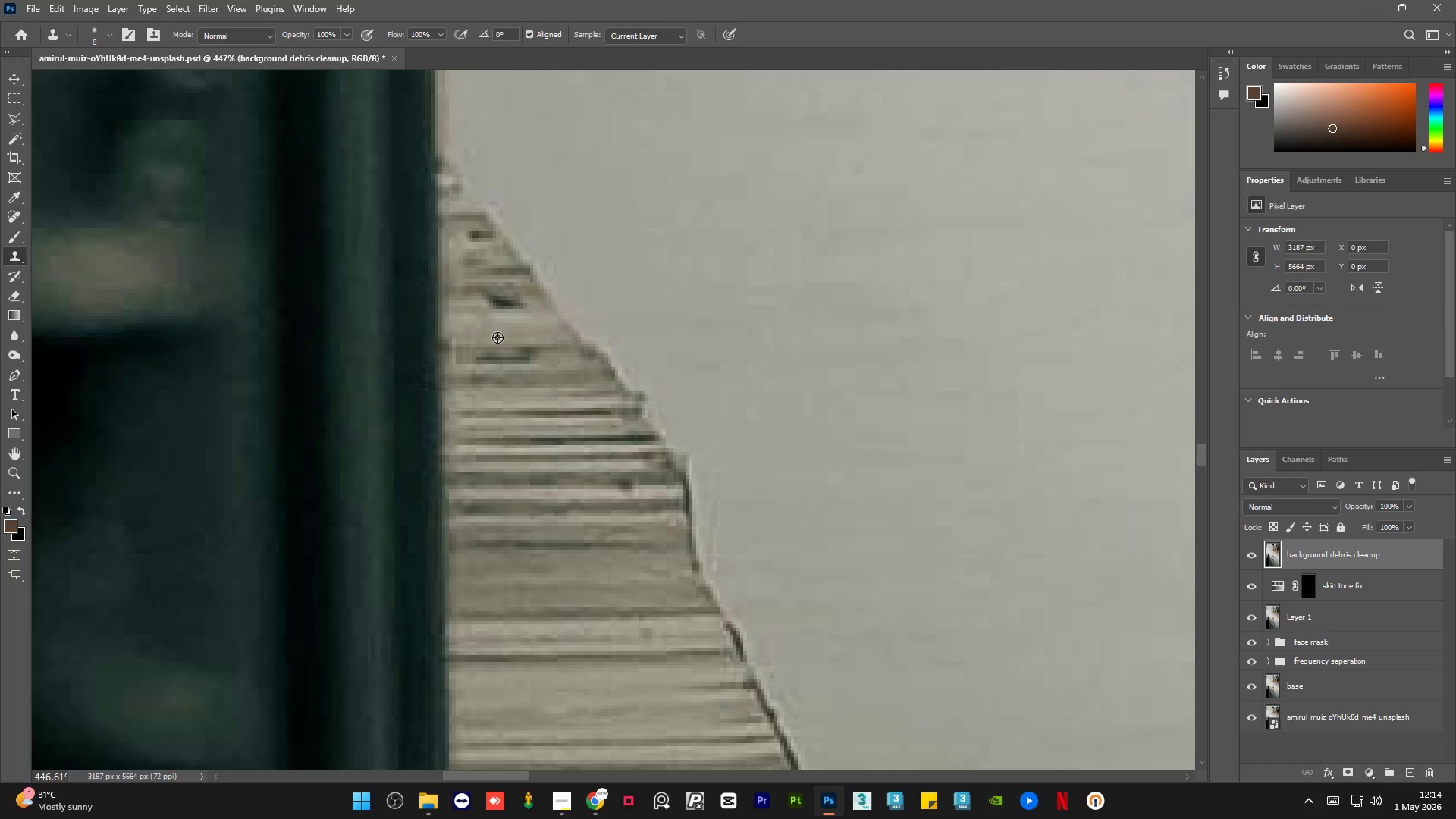 
hold_key(key=AltLeft, duration=0.7)
 